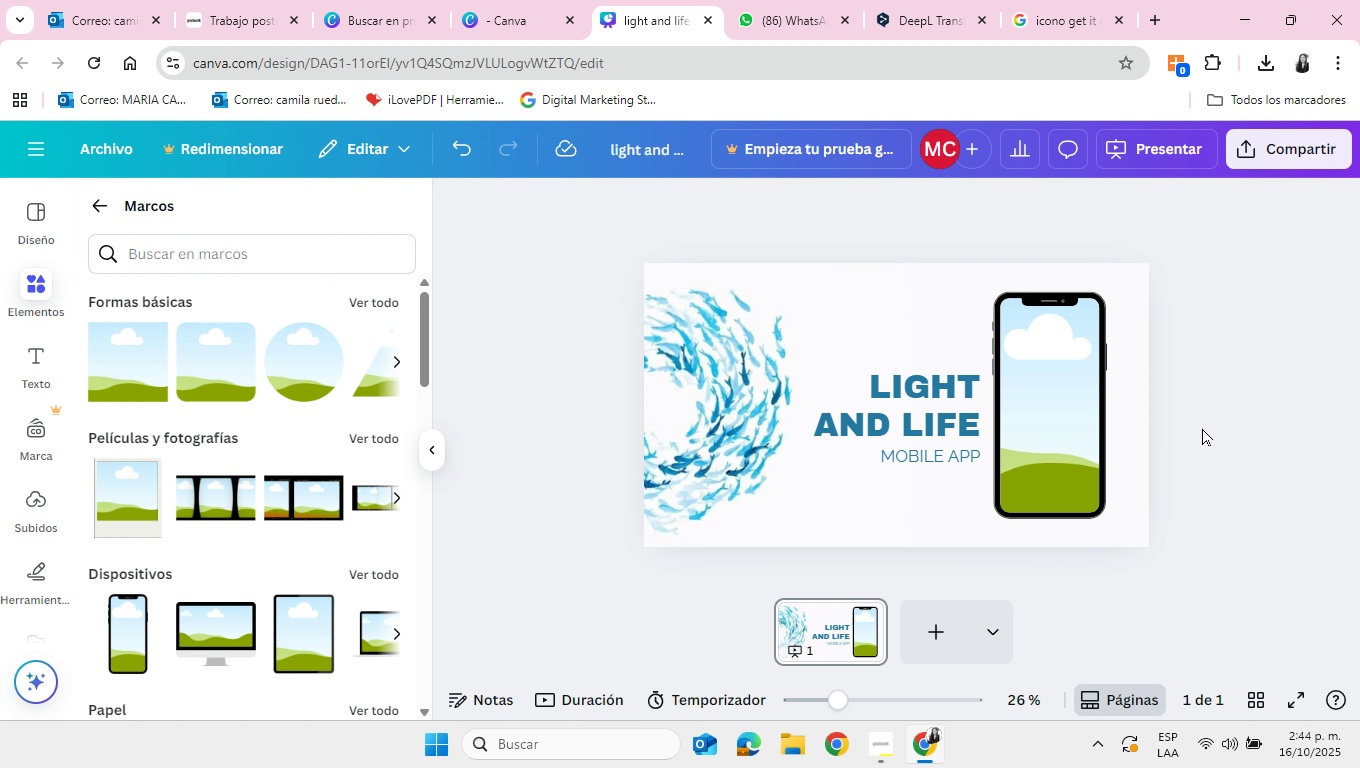 
left_click([1202, 428])
 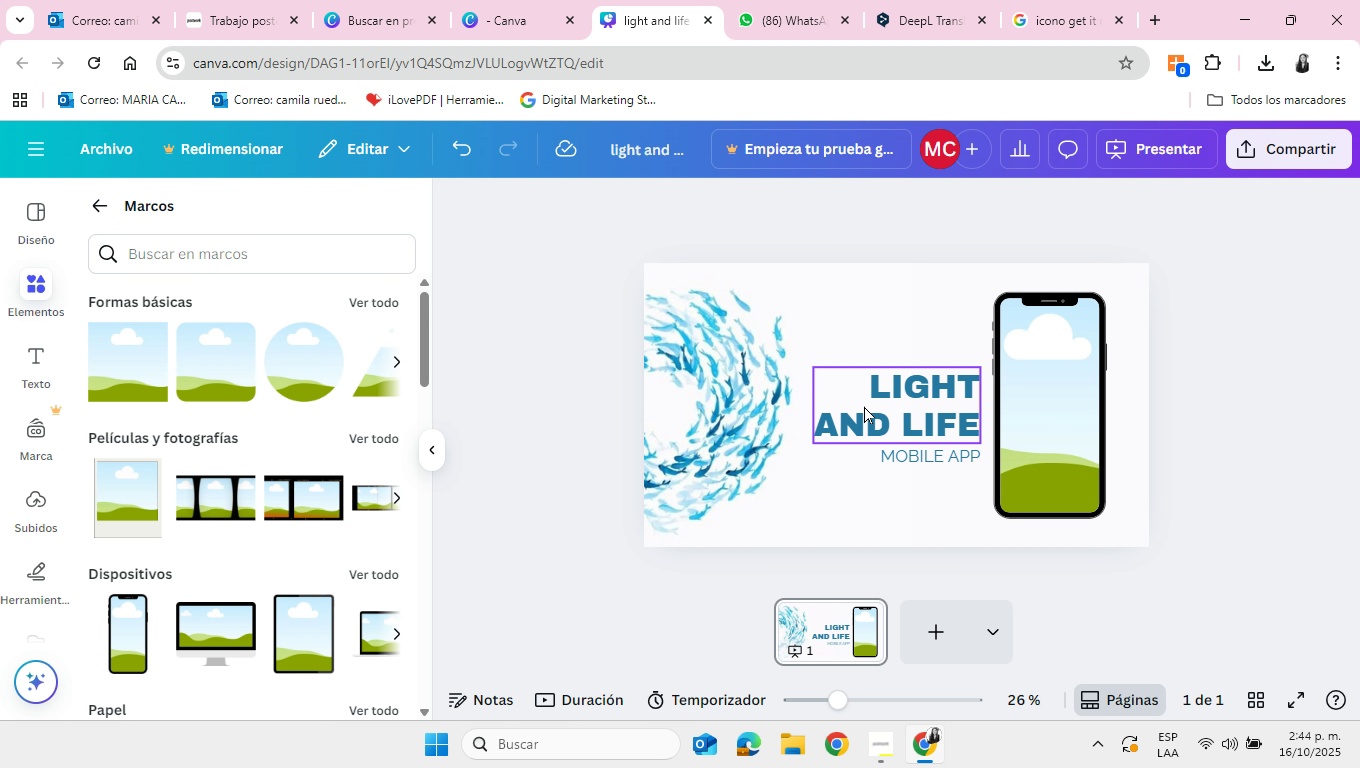 
wait(11.27)
 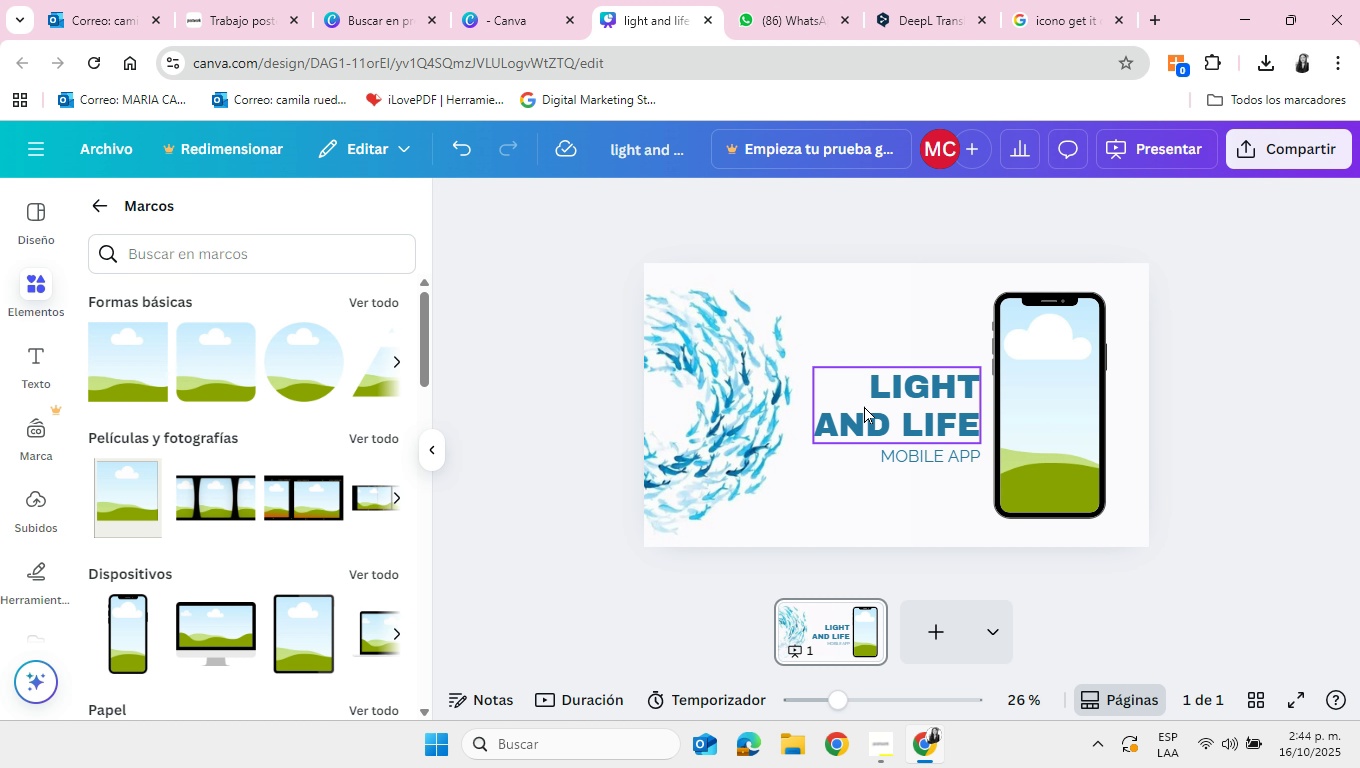 
left_click([31, 504])
 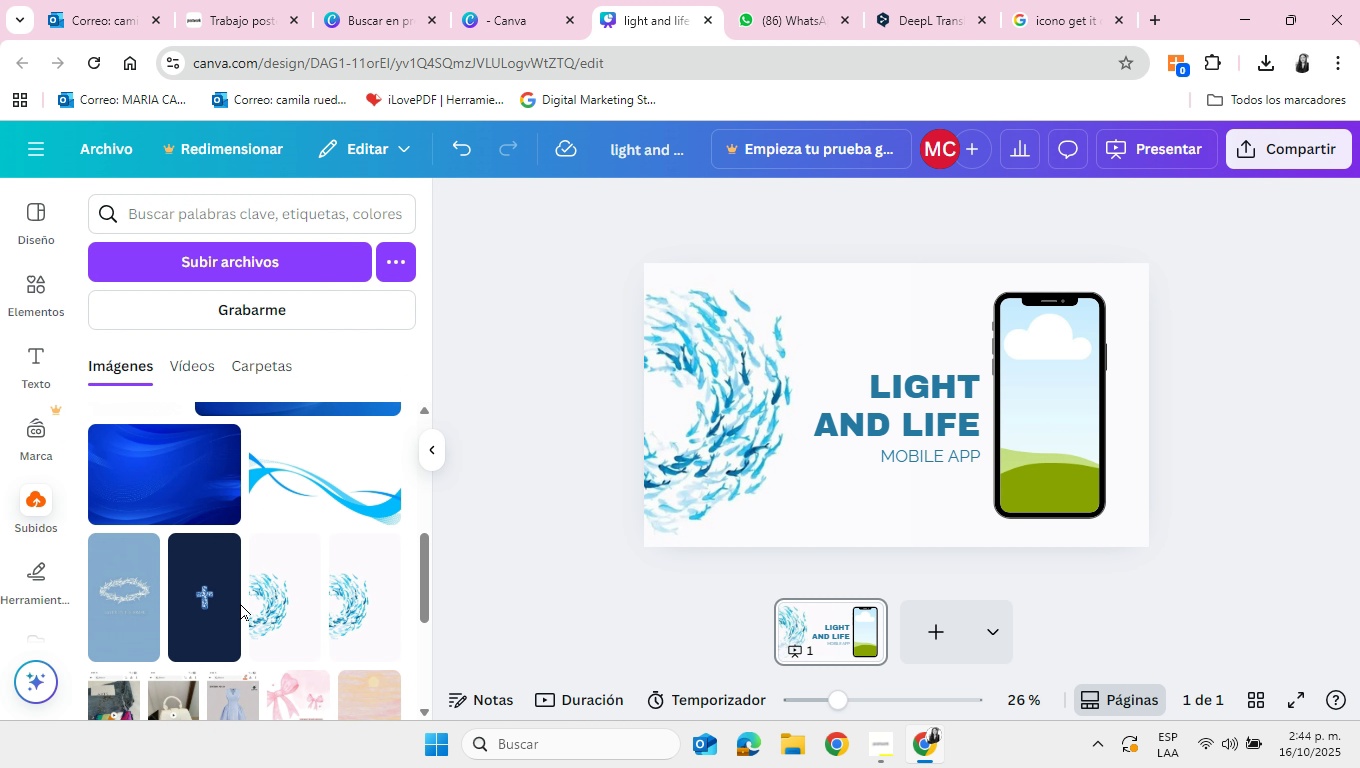 
scroll: coordinate [276, 599], scroll_direction: up, amount: 5.0
 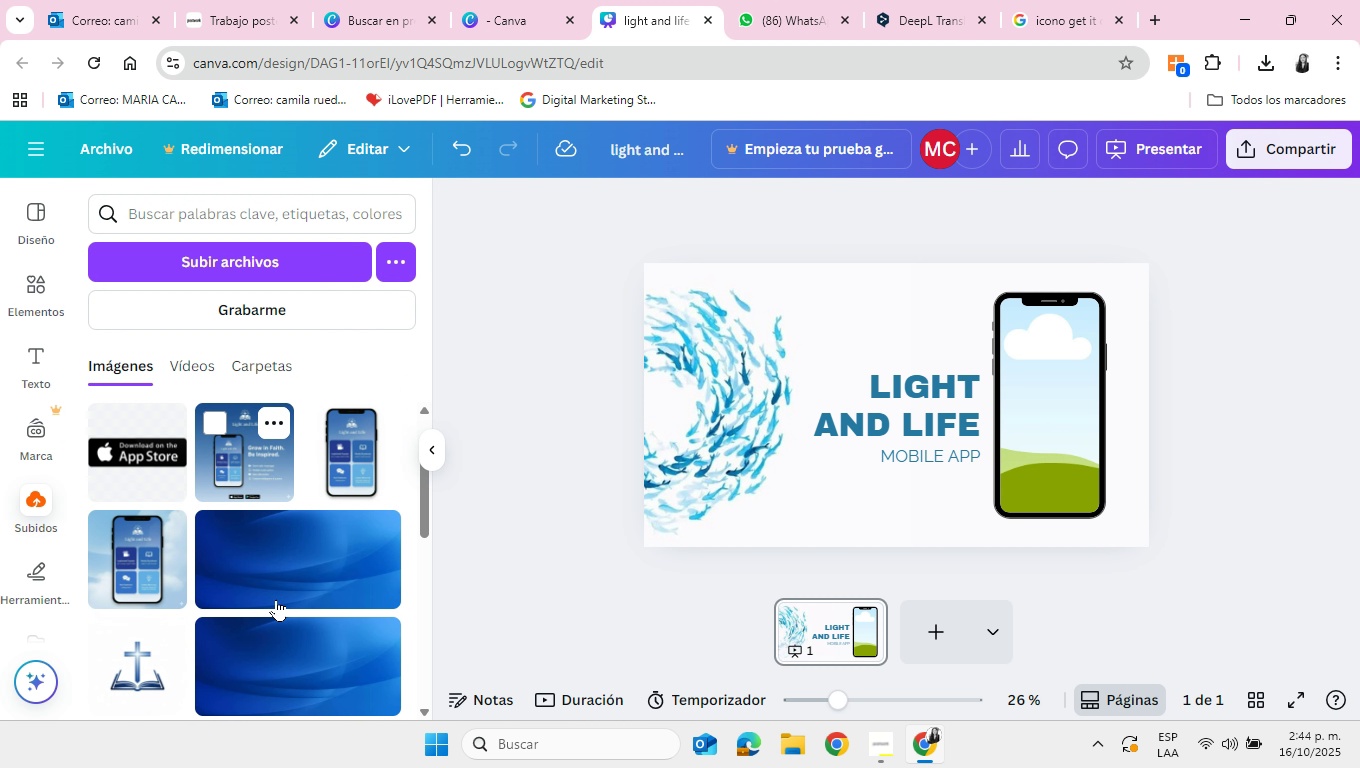 
scroll: coordinate [294, 578], scroll_direction: down, amount: 3.0
 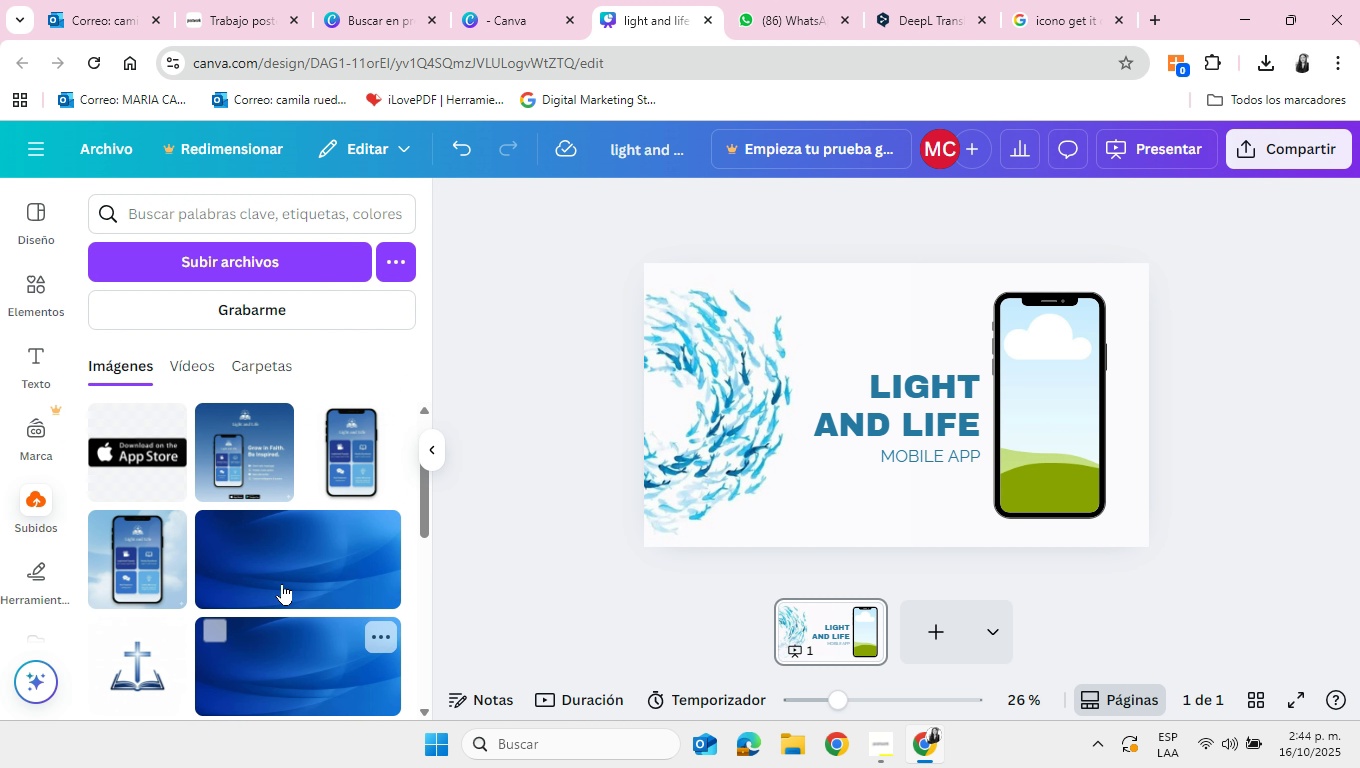 
scroll: coordinate [282, 584], scroll_direction: up, amount: 3.0
 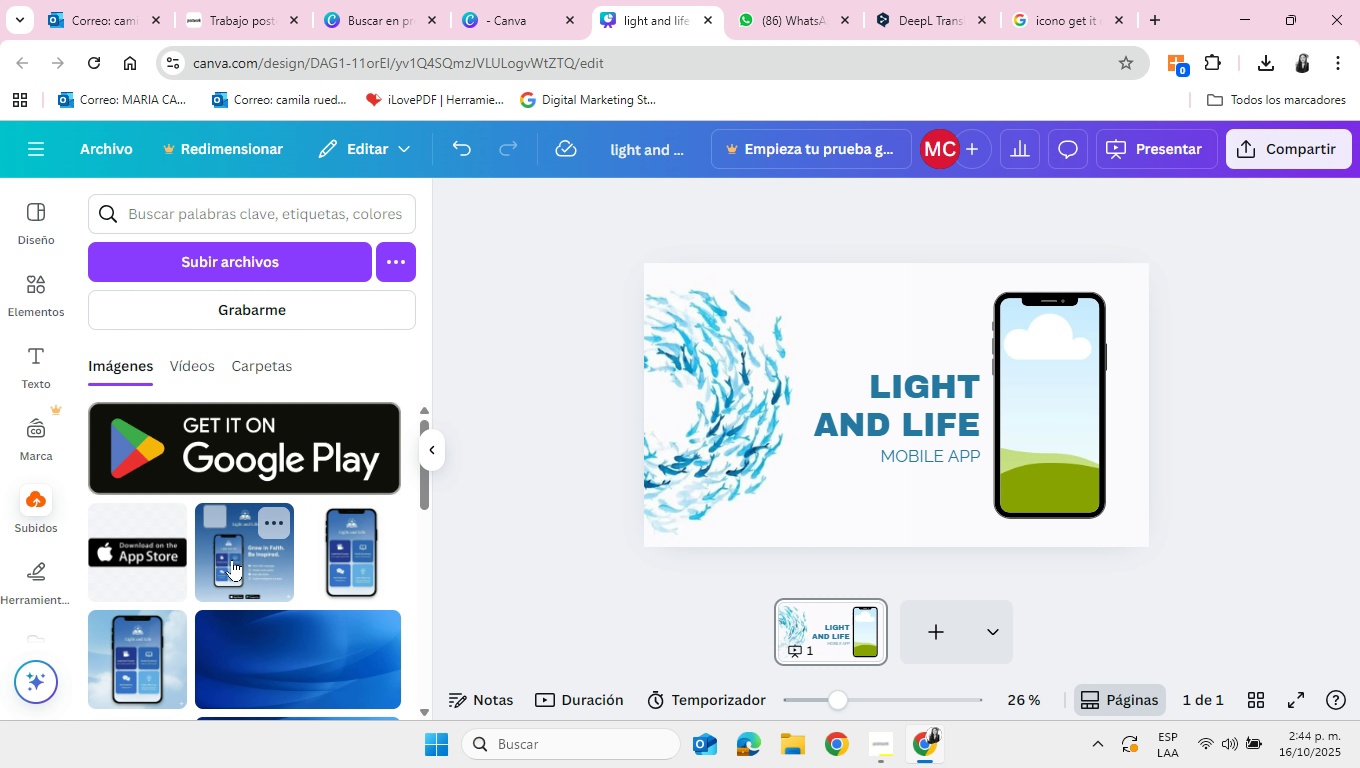 
left_click([237, 553])
 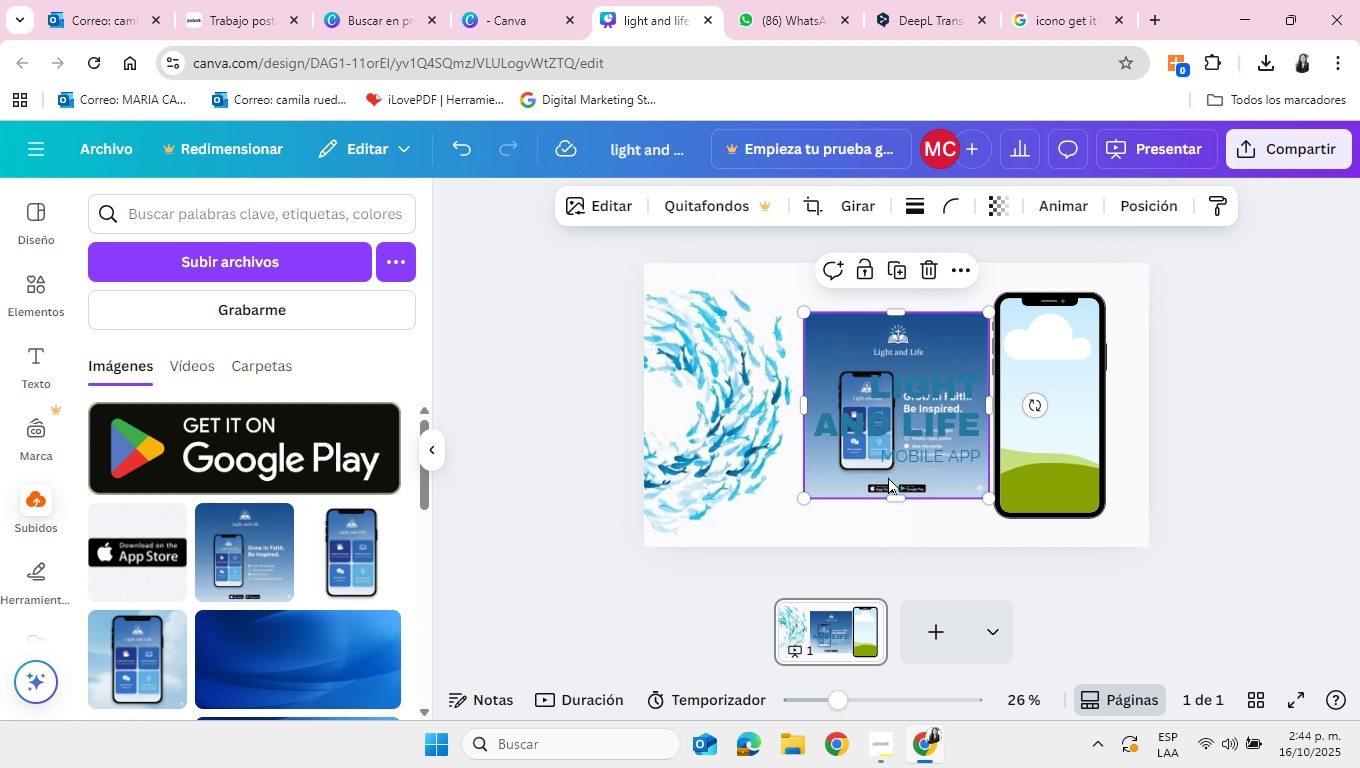 
mouse_move([901, 496])
 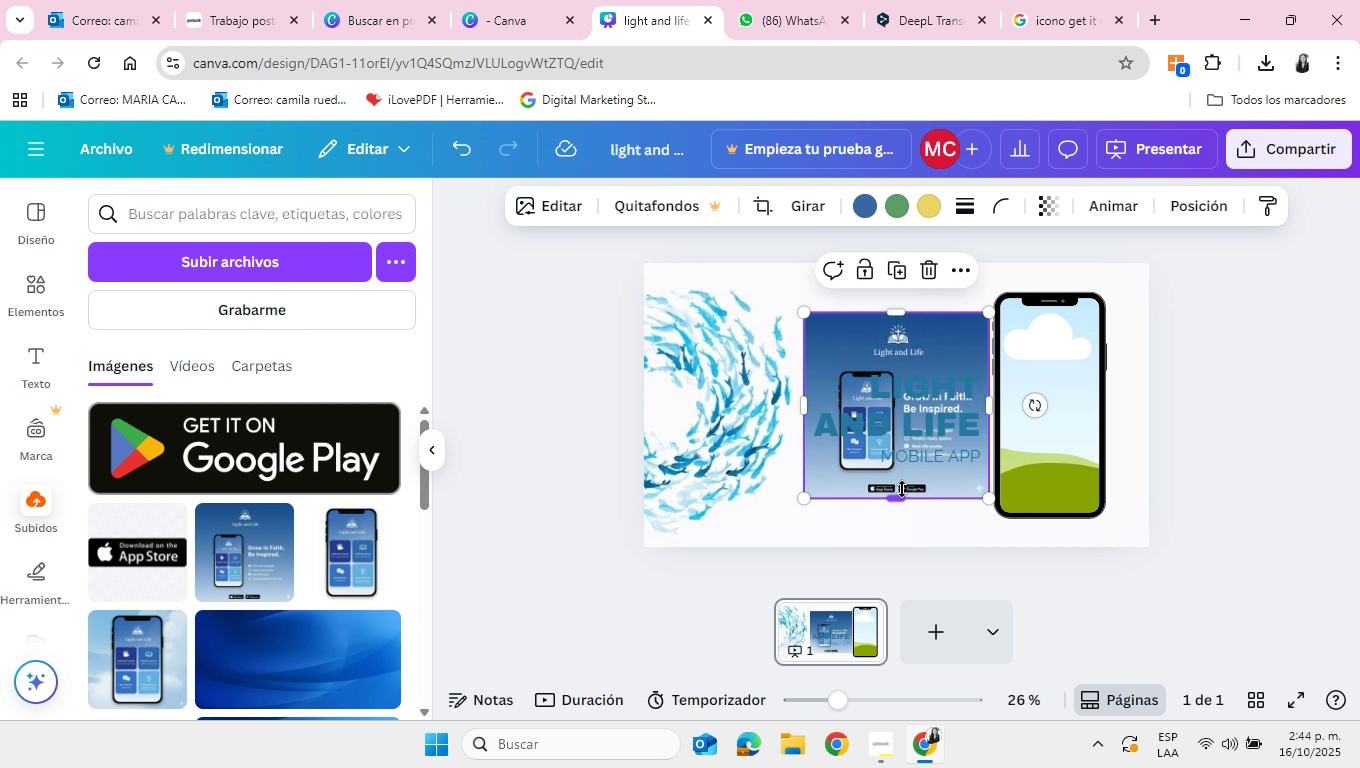 
left_click_drag(start_coordinate=[900, 500], to_coordinate=[901, 370])
 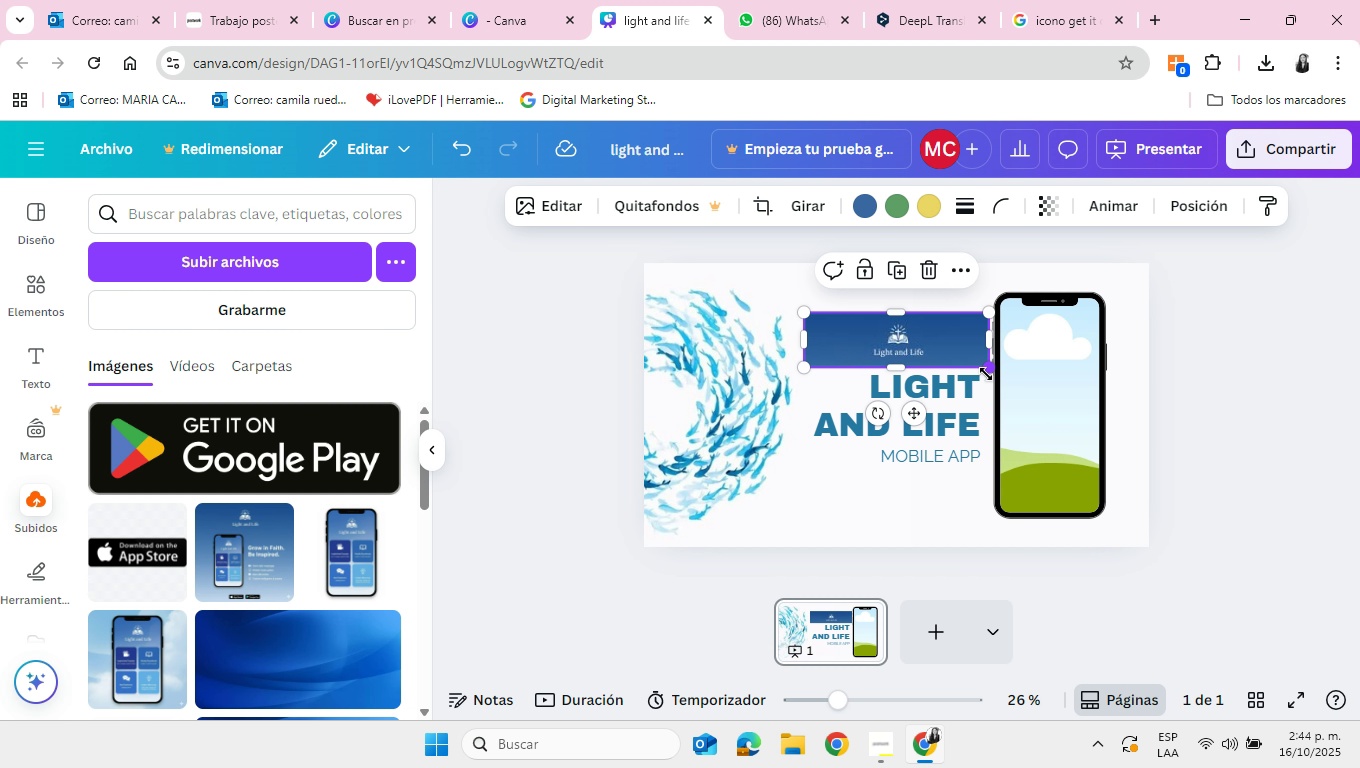 
left_click_drag(start_coordinate=[986, 374], to_coordinate=[978, 471])
 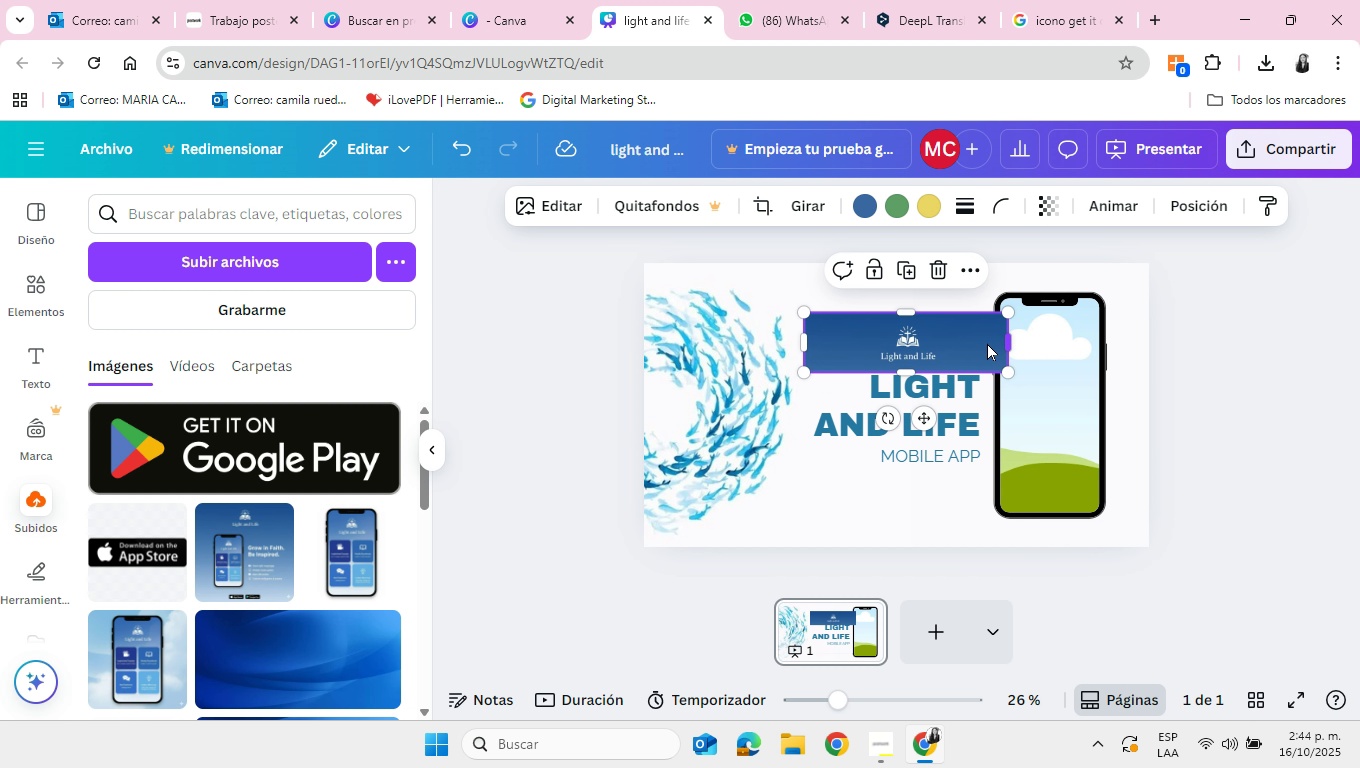 
left_click_drag(start_coordinate=[1008, 339], to_coordinate=[884, 356])
 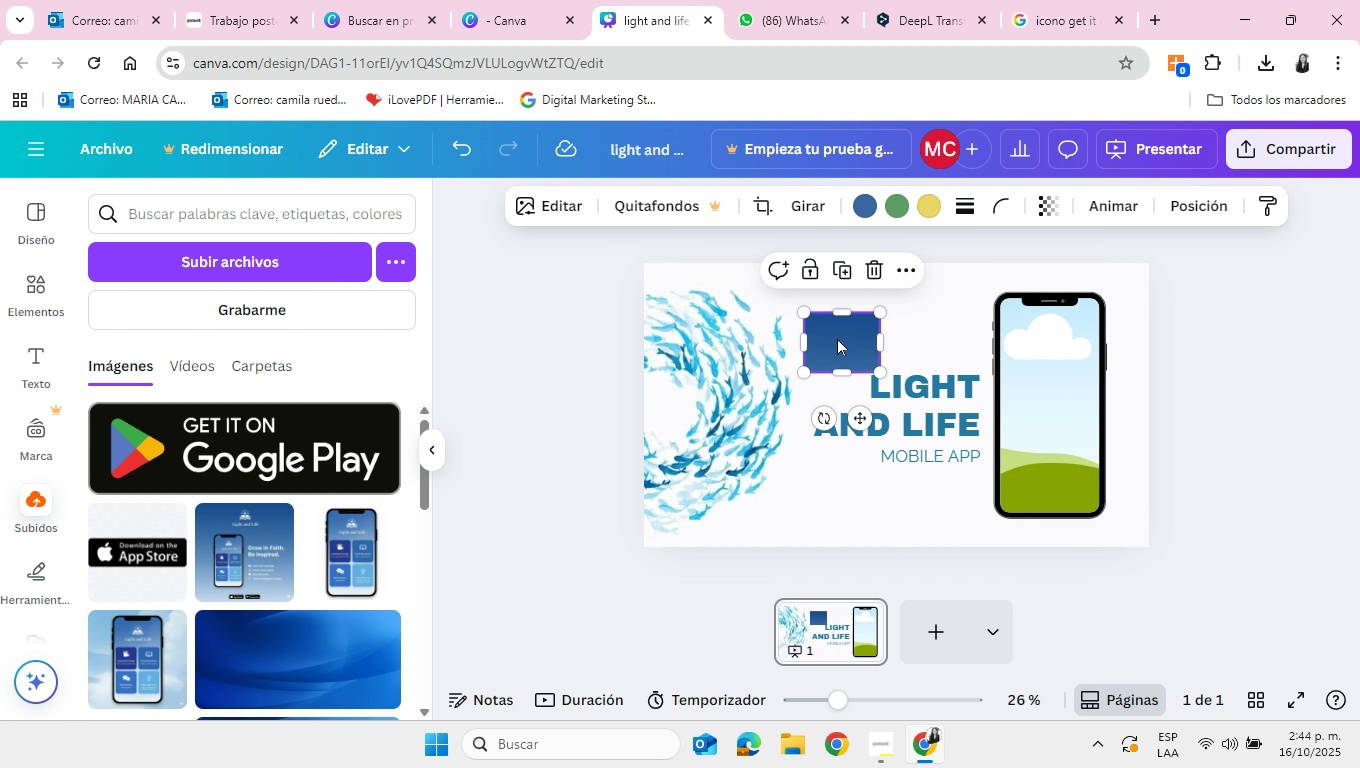 
left_click_drag(start_coordinate=[836, 338], to_coordinate=[1054, 370])
 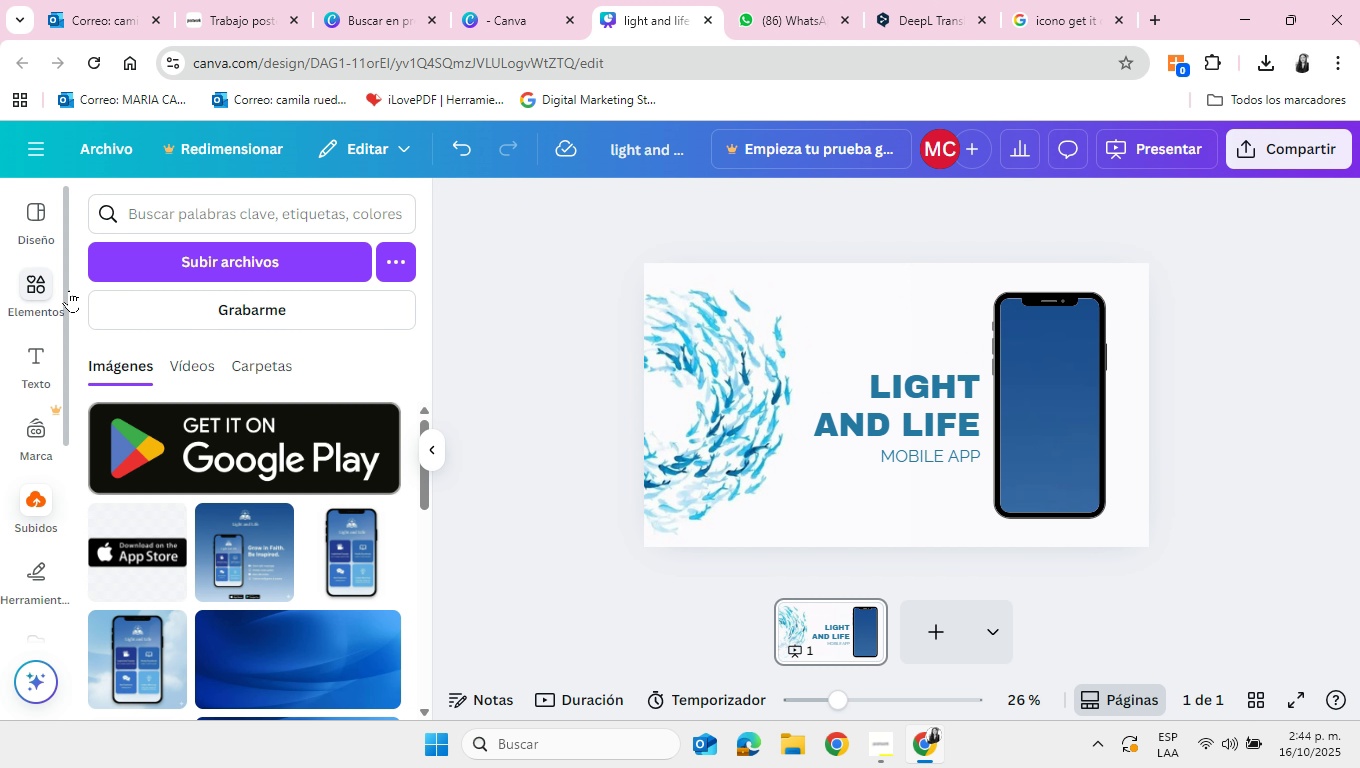 
left_click([38, 280])
 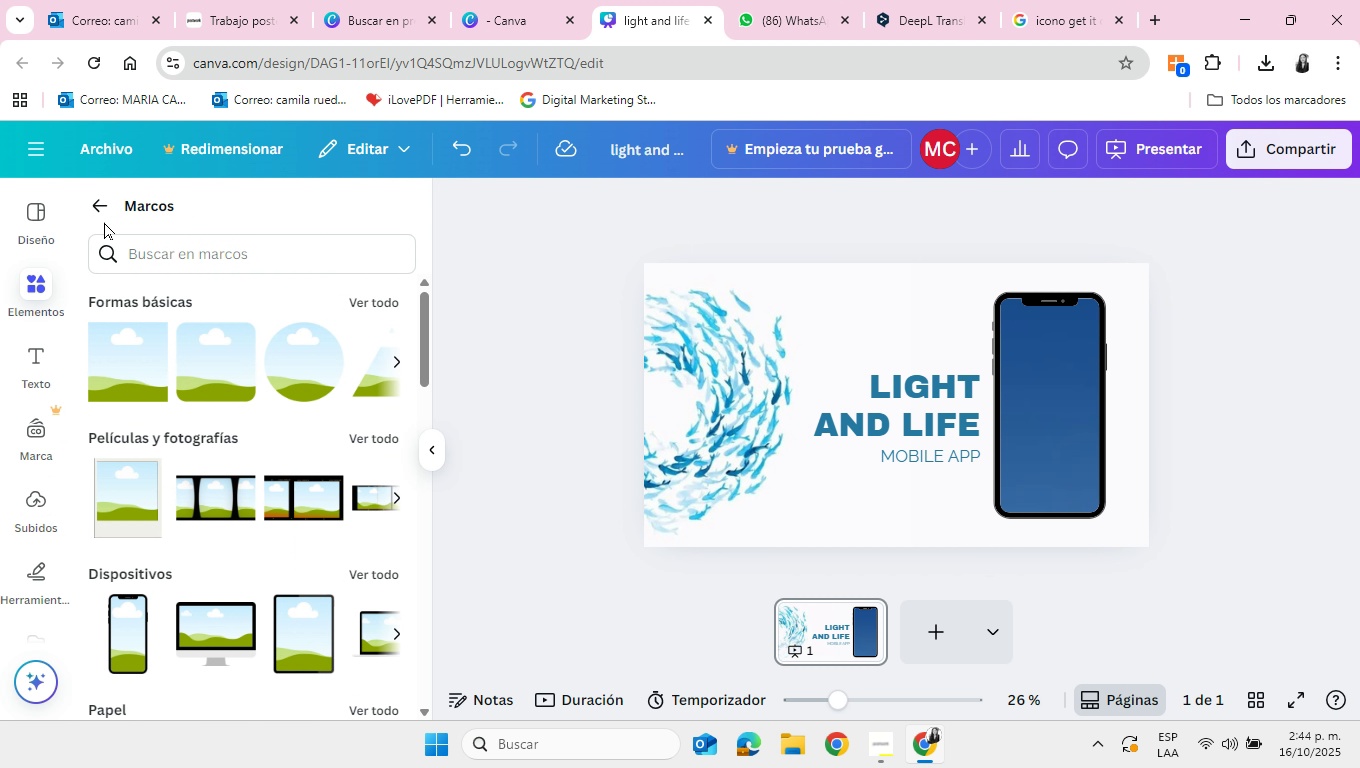 
left_click([103, 208])
 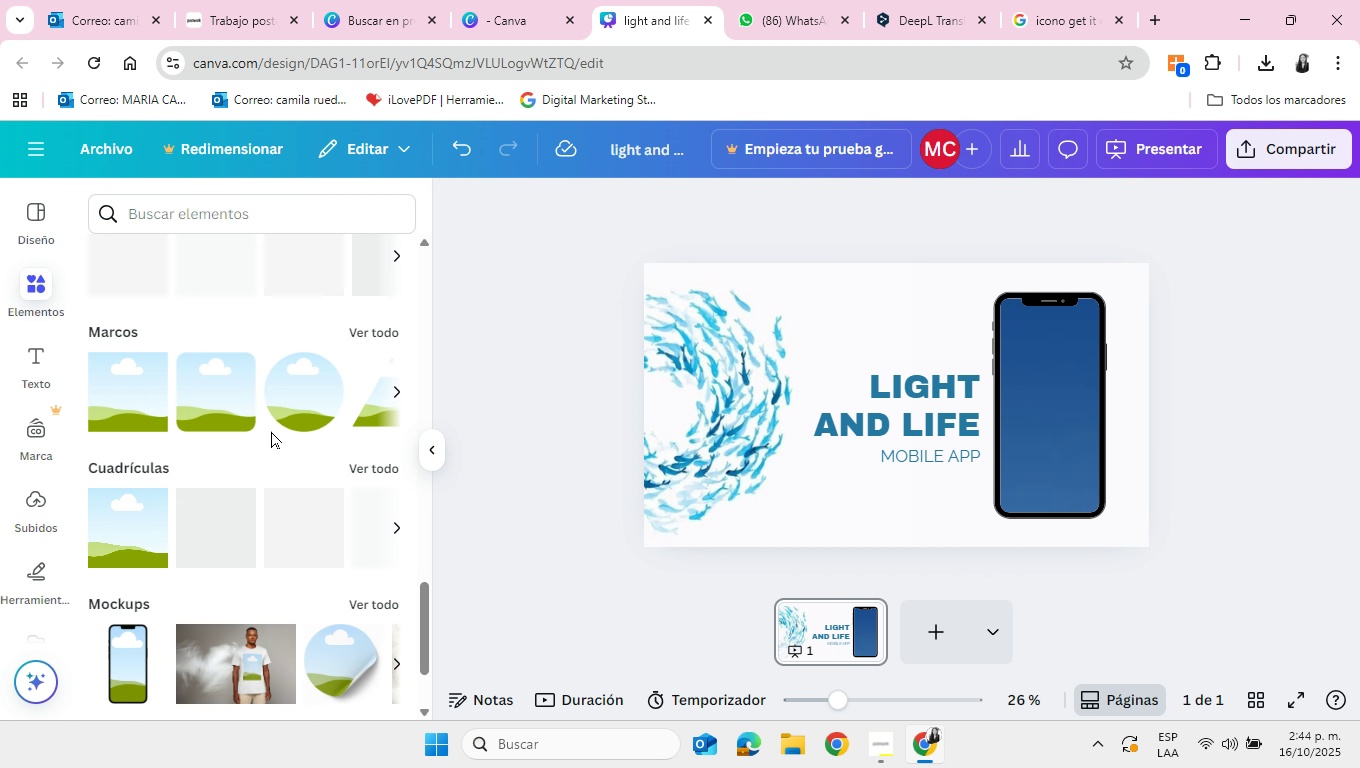 
scroll: coordinate [272, 450], scroll_direction: up, amount: 6.0
 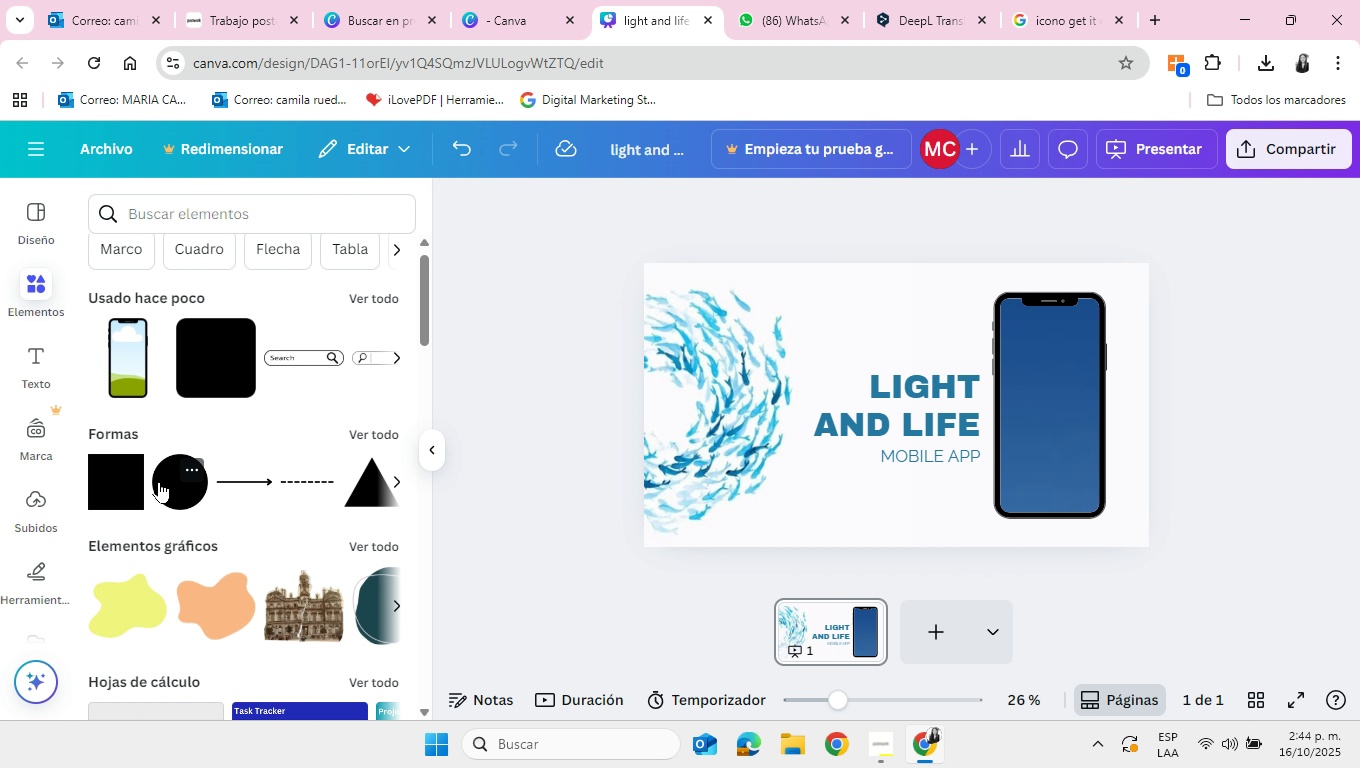 
mouse_move([139, 463])
 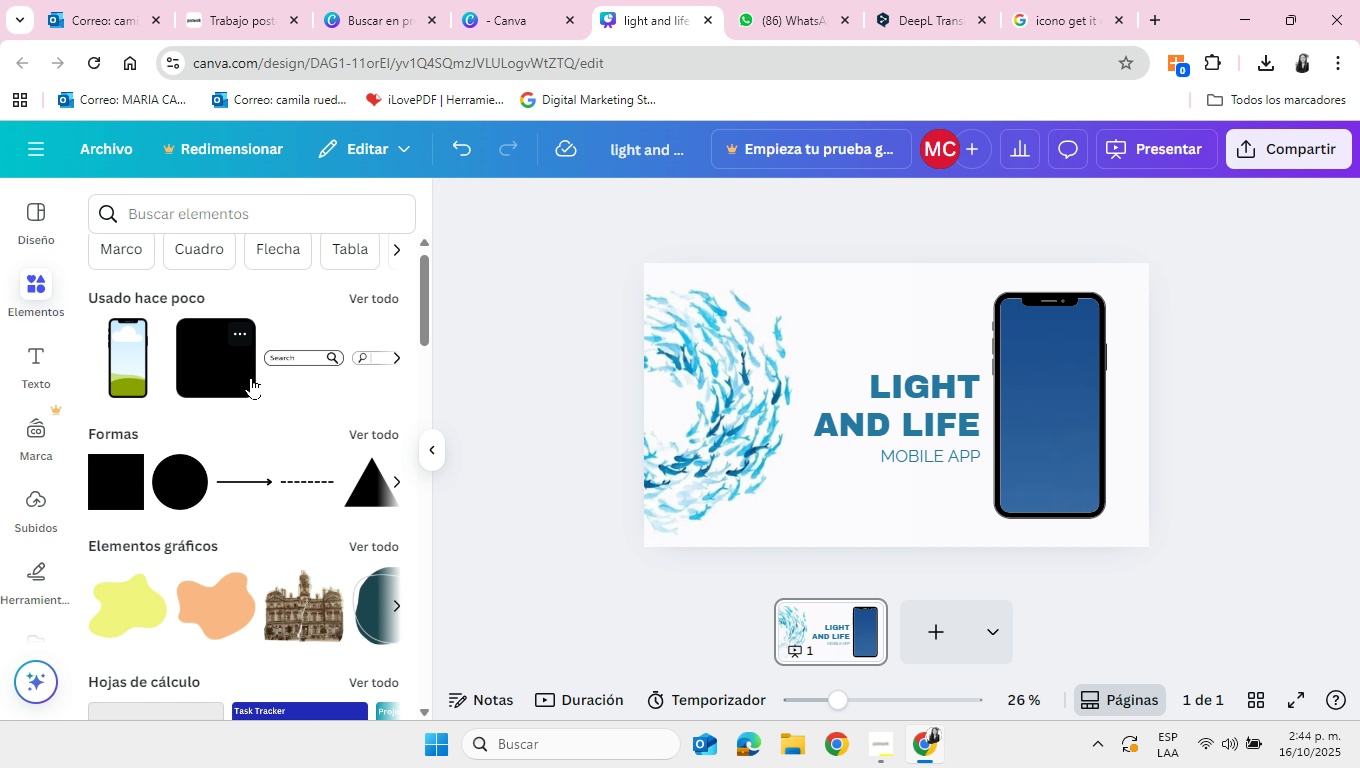 
left_click([234, 360])
 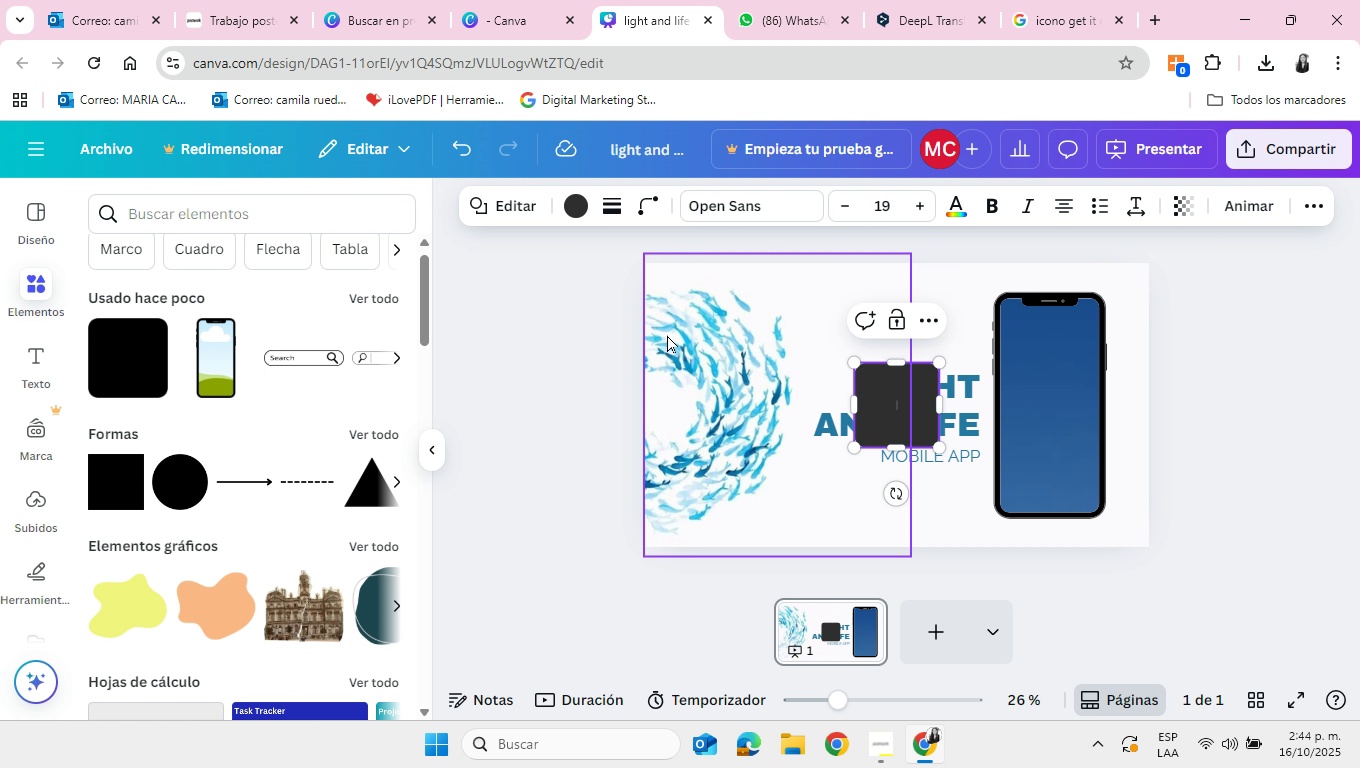 
left_click([614, 372])
 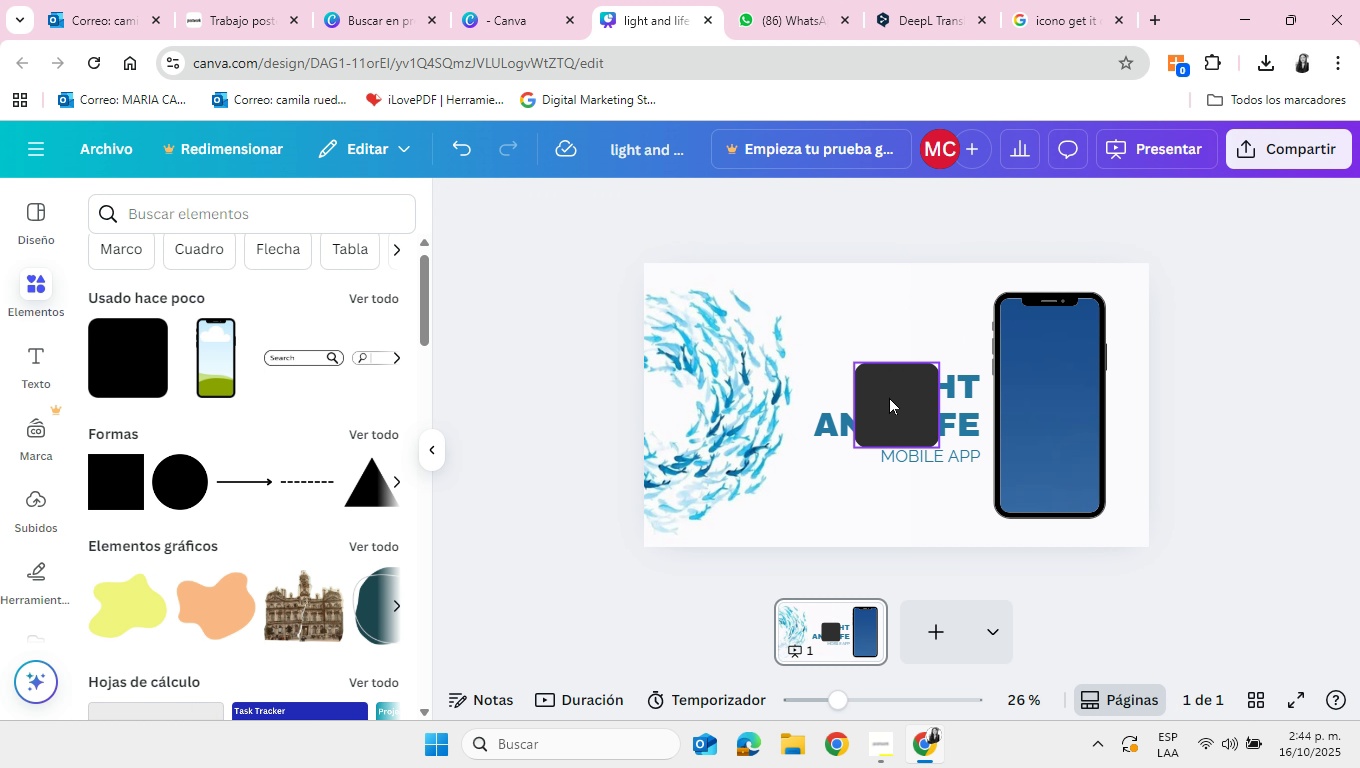 
left_click_drag(start_coordinate=[887, 397], to_coordinate=[1043, 388])
 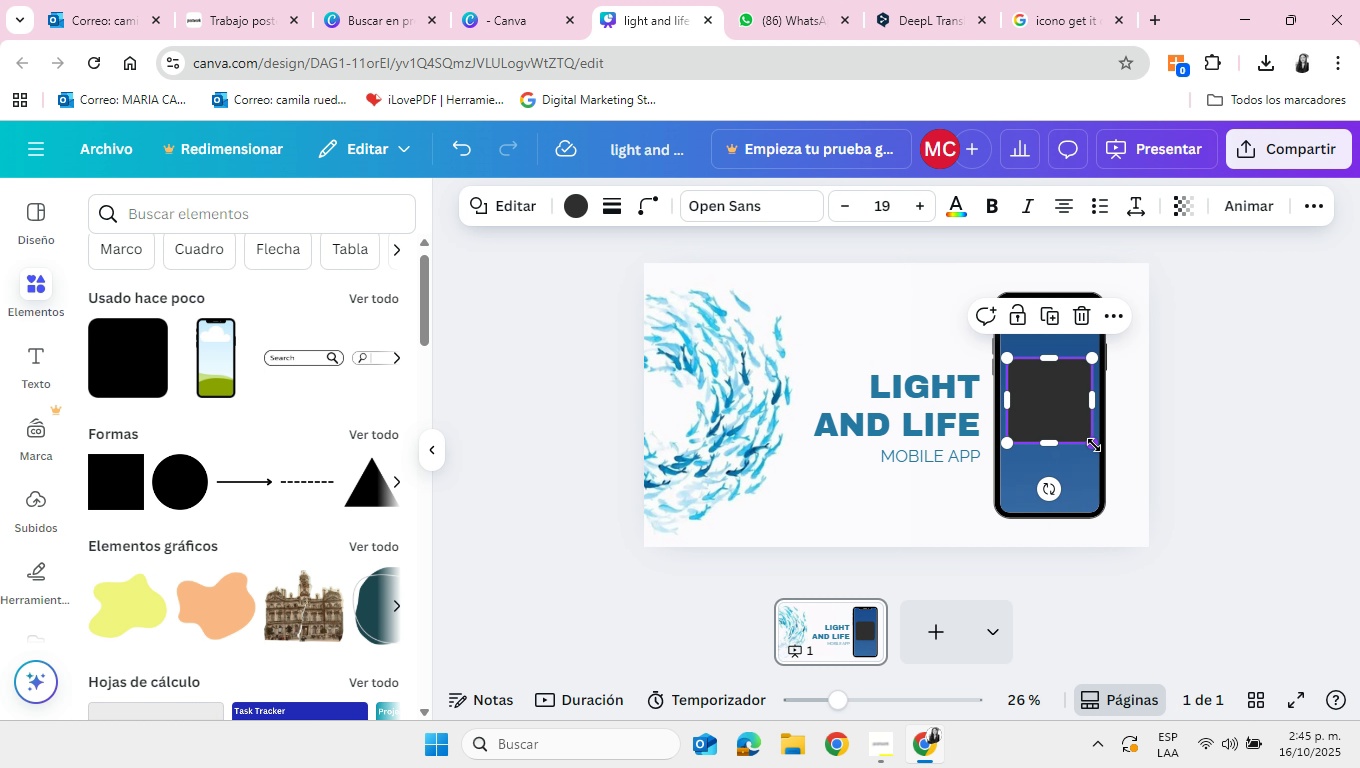 
left_click_drag(start_coordinate=[1094, 444], to_coordinate=[1075, 423])
 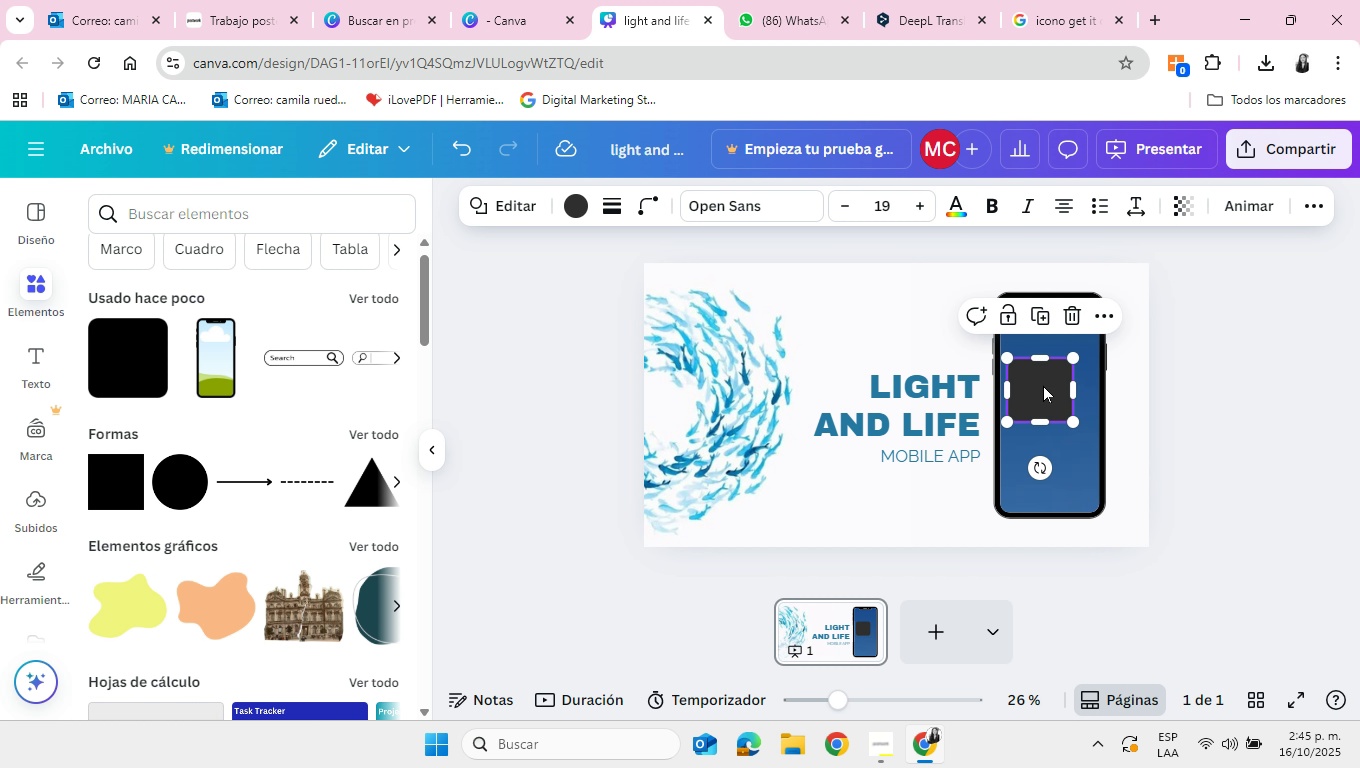 
left_click_drag(start_coordinate=[1043, 385], to_coordinate=[1056, 394])
 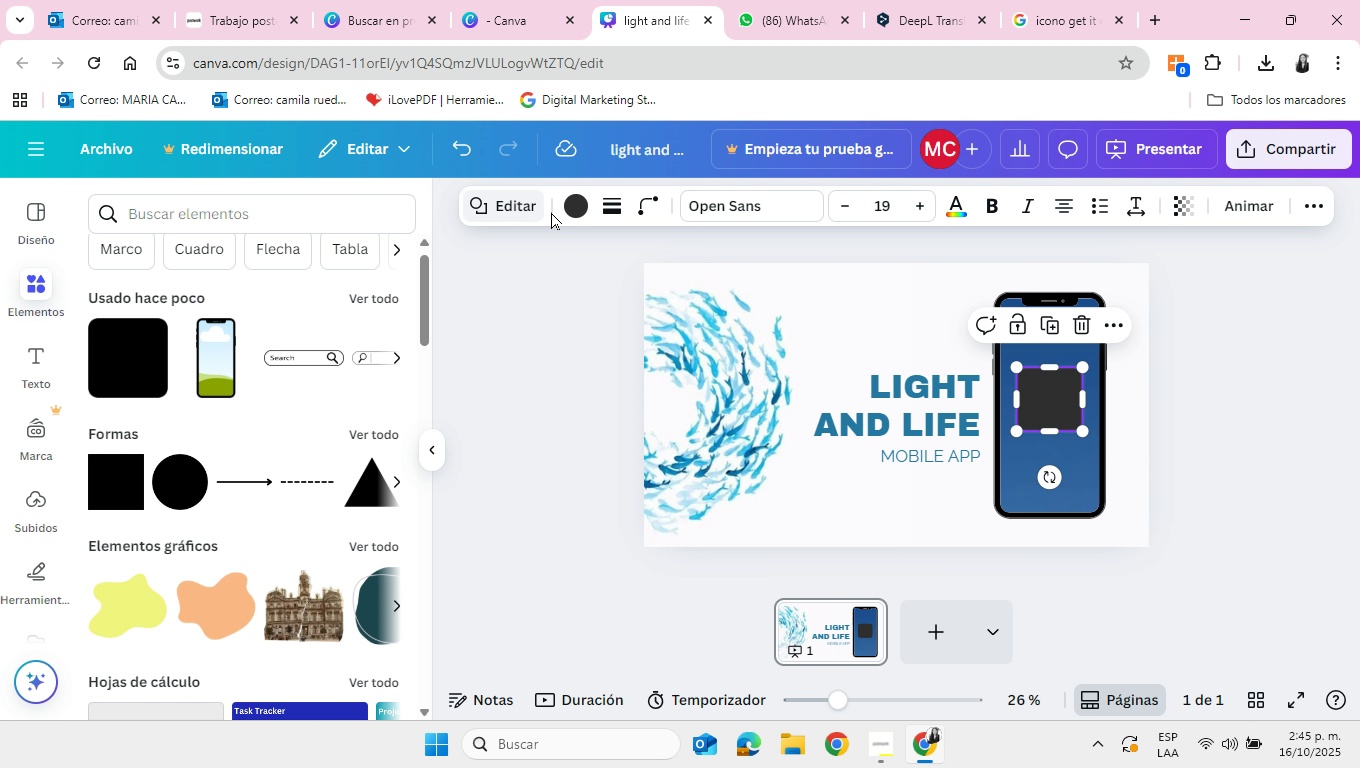 
left_click([583, 209])
 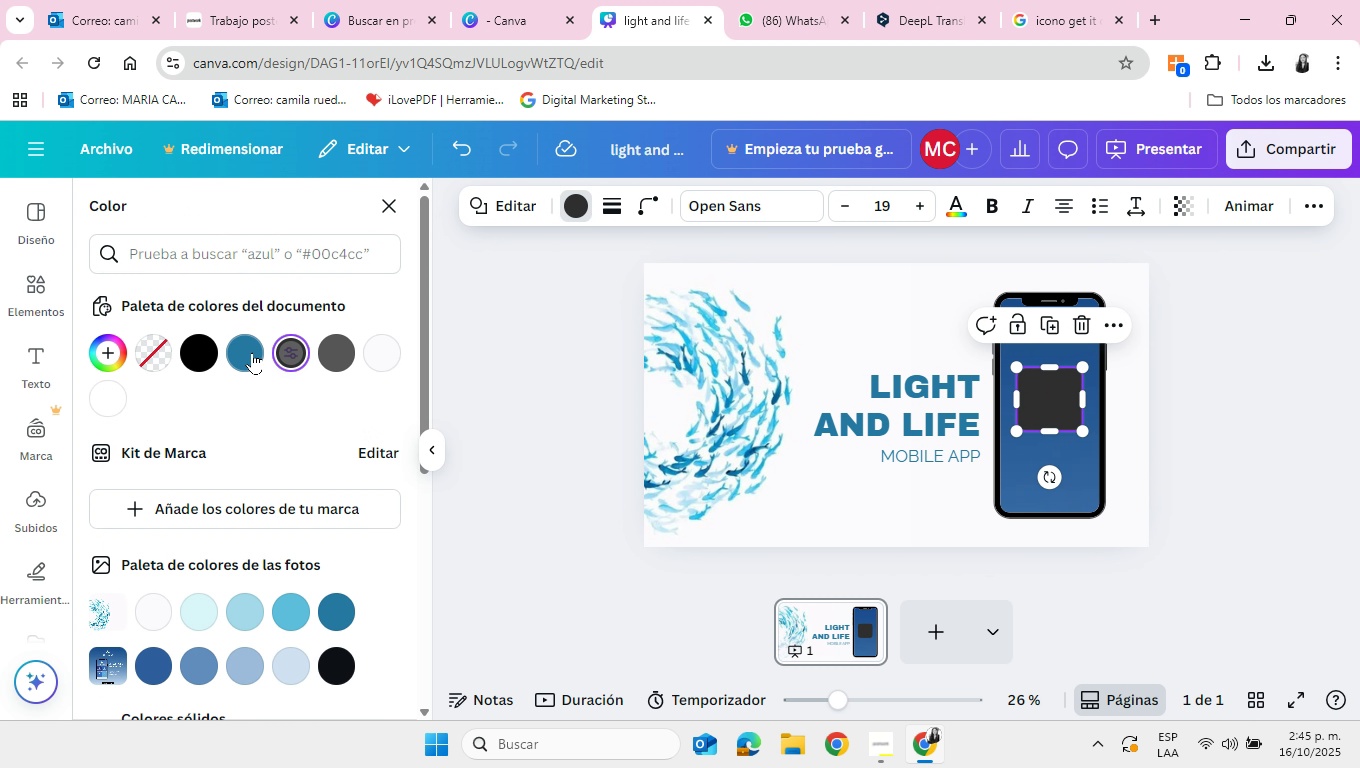 
left_click([252, 352])
 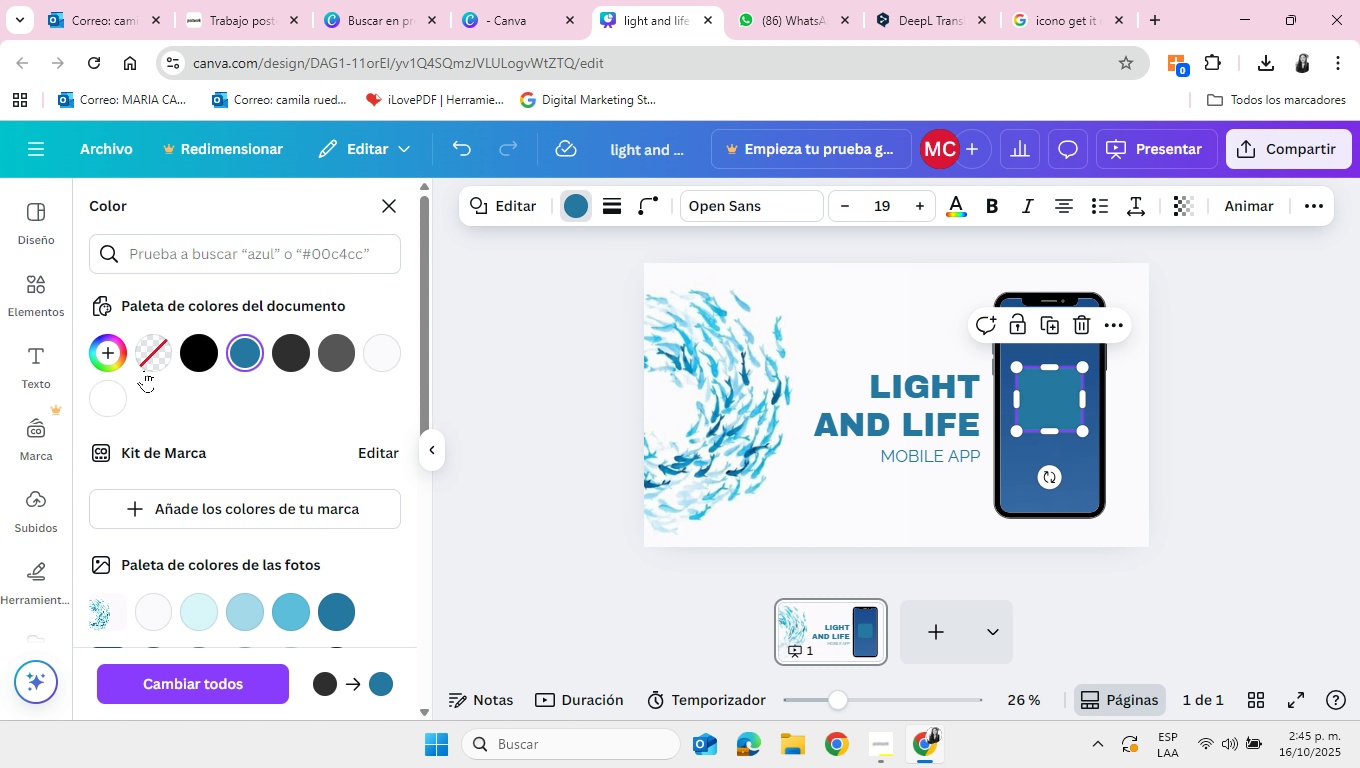 
left_click([114, 349])
 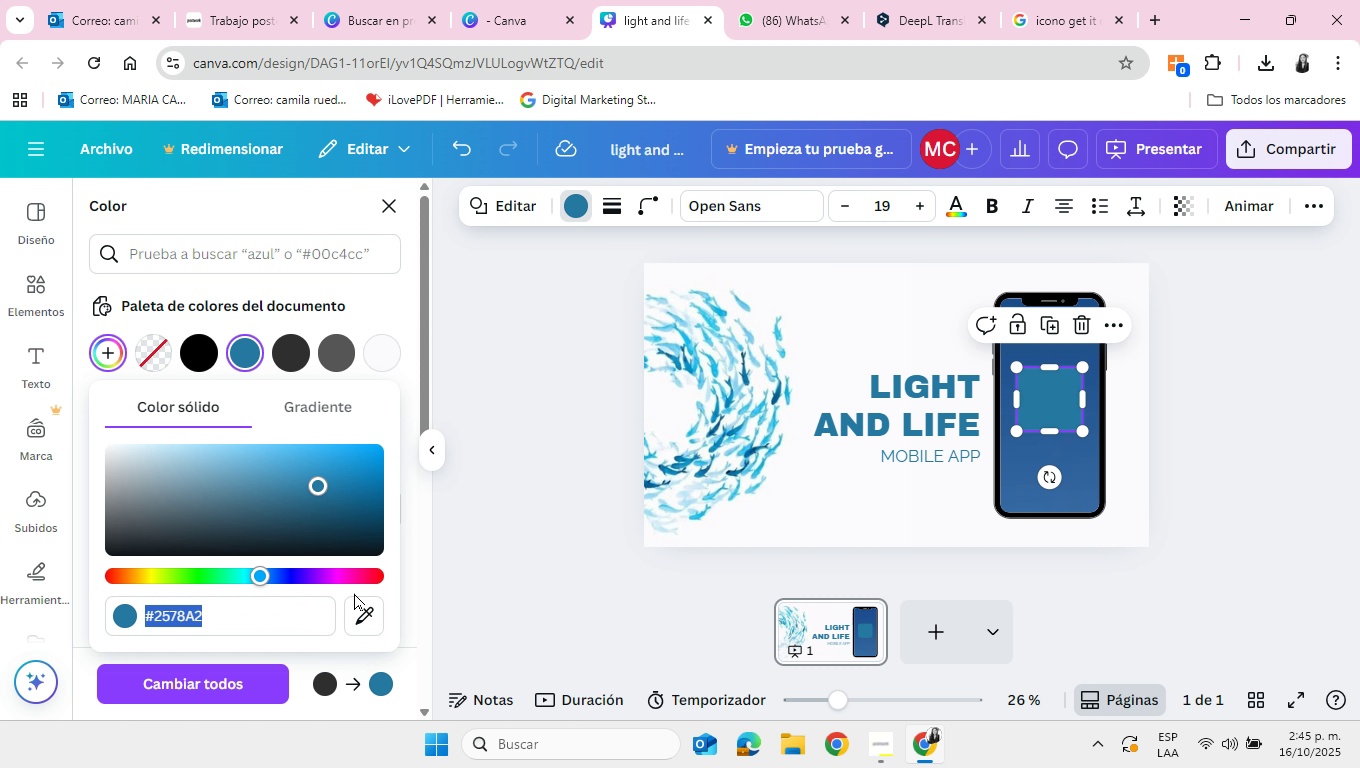 
left_click([361, 609])
 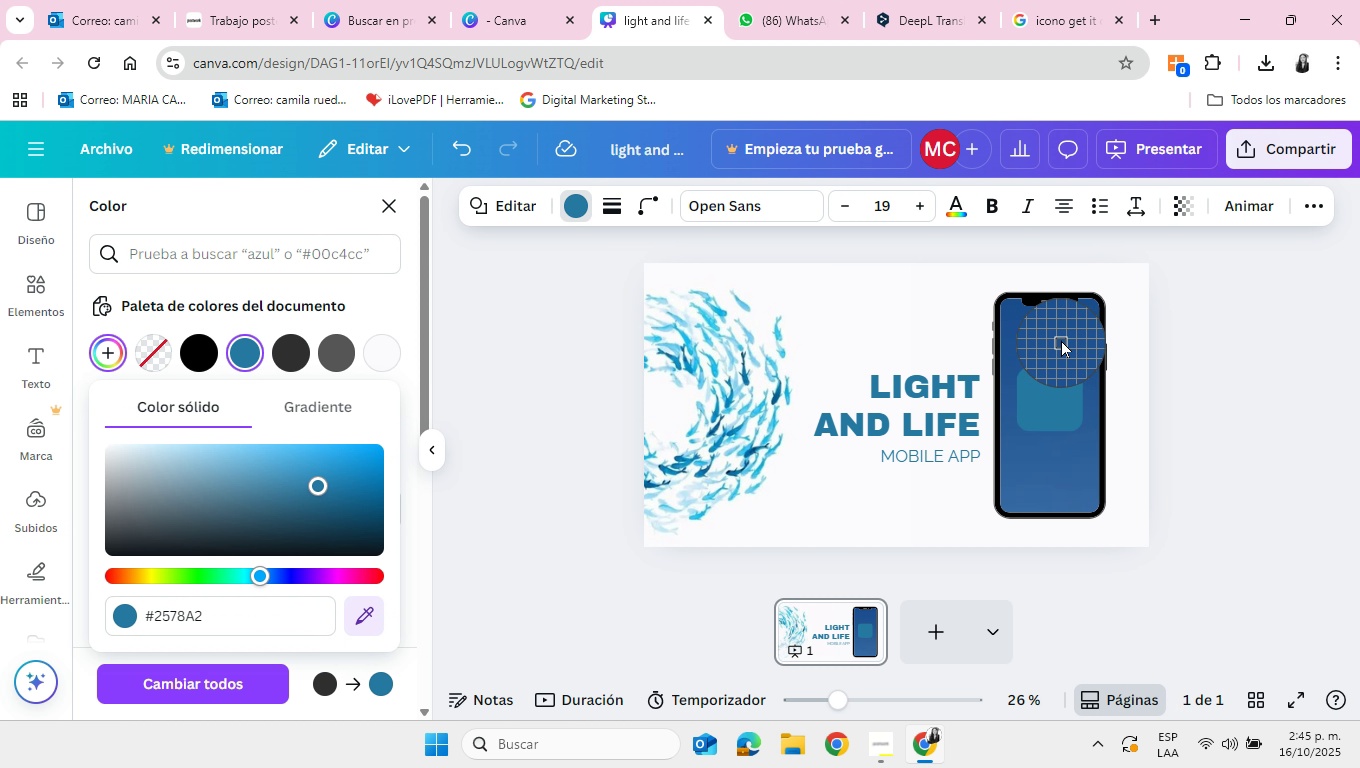 
left_click([1061, 335])
 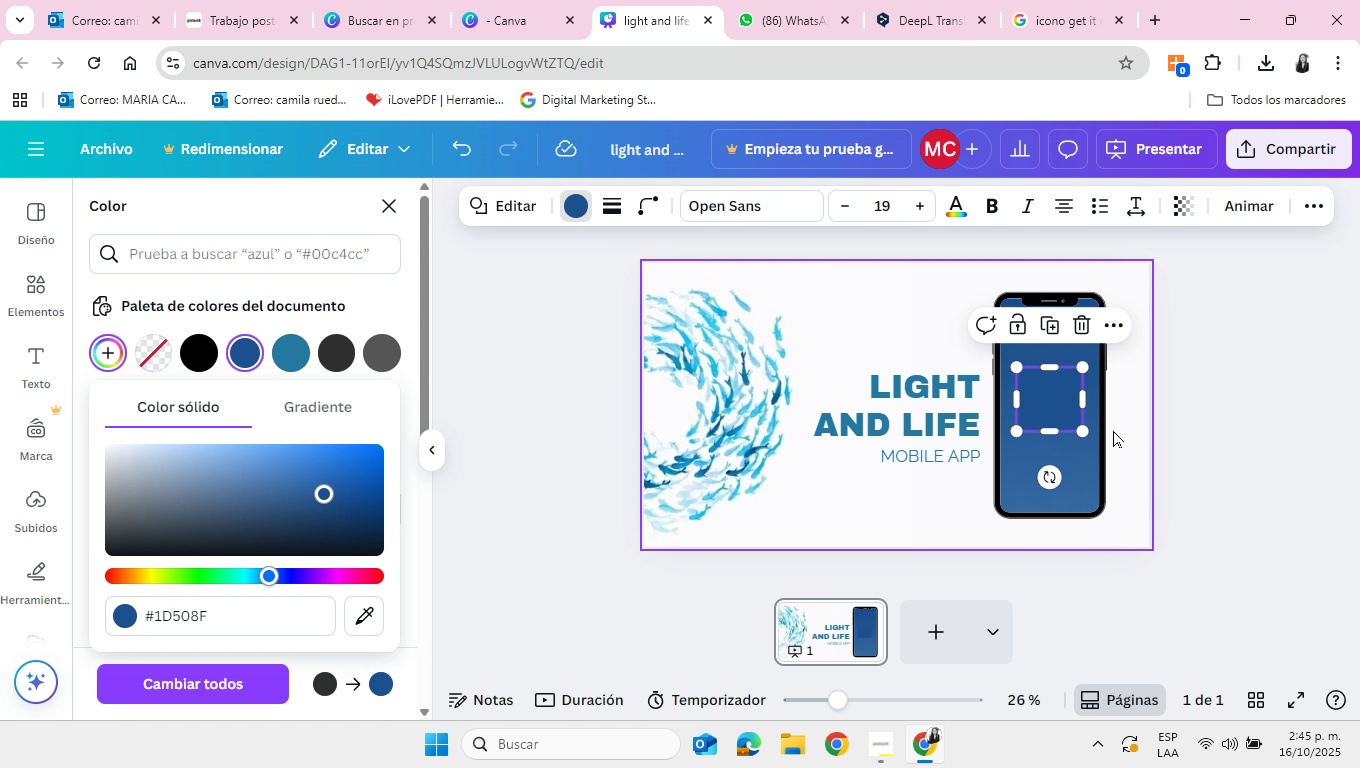 
left_click([1113, 430])
 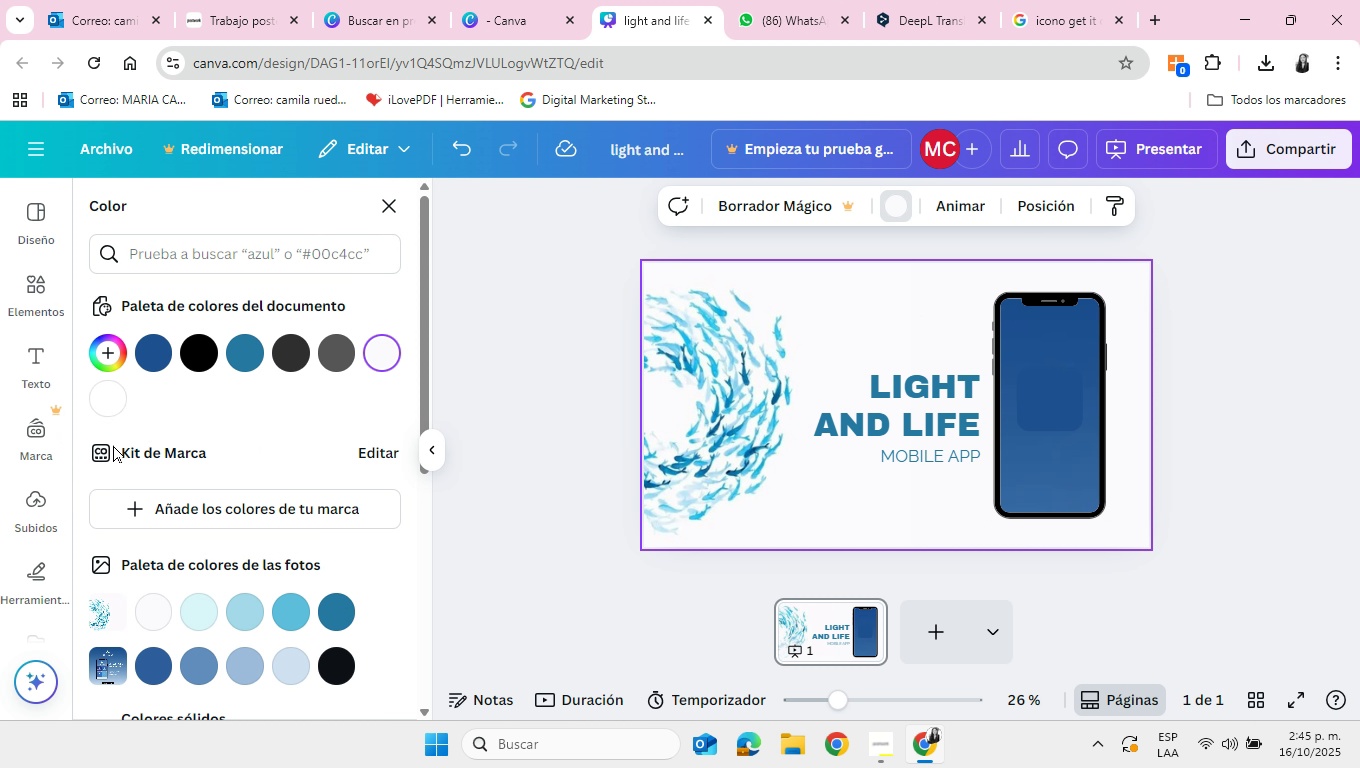 
wait(8.84)
 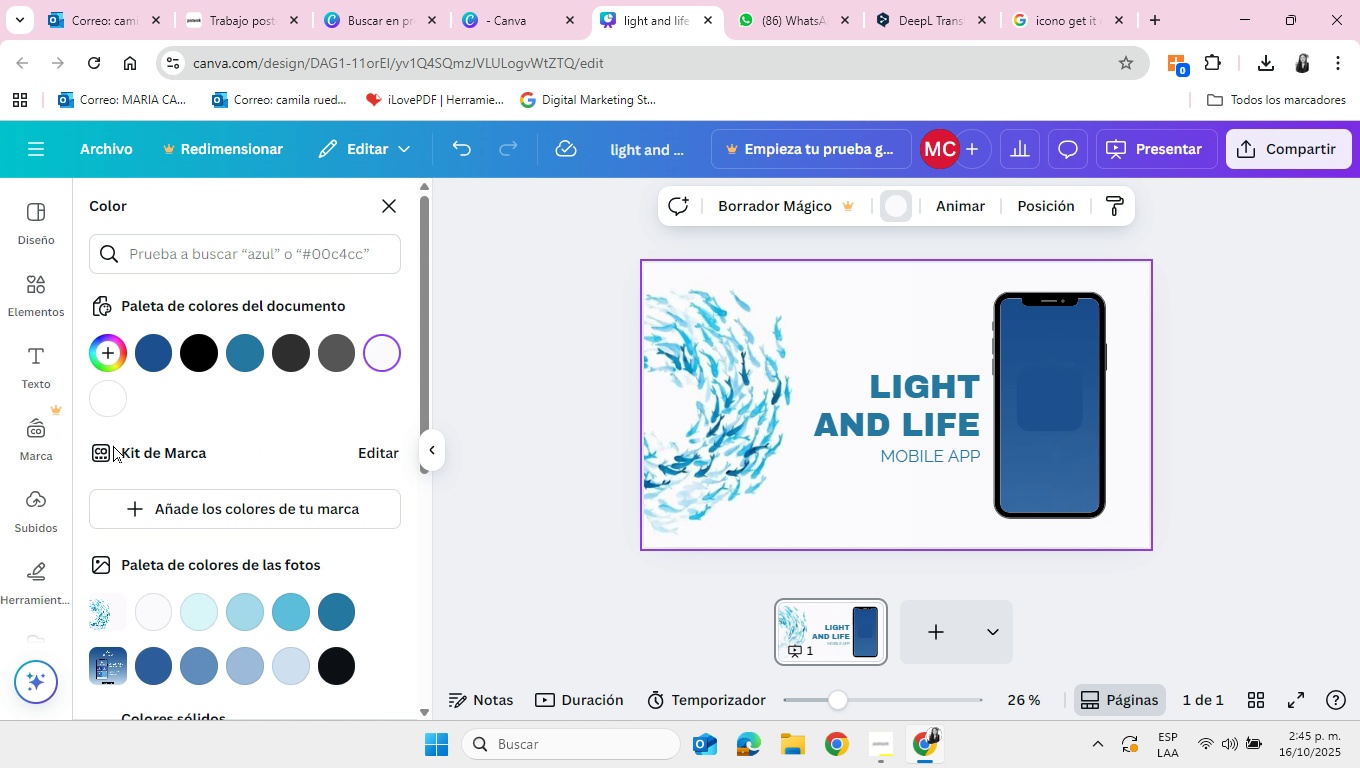 
scroll: coordinate [252, 368], scroll_direction: down, amount: 1.0
 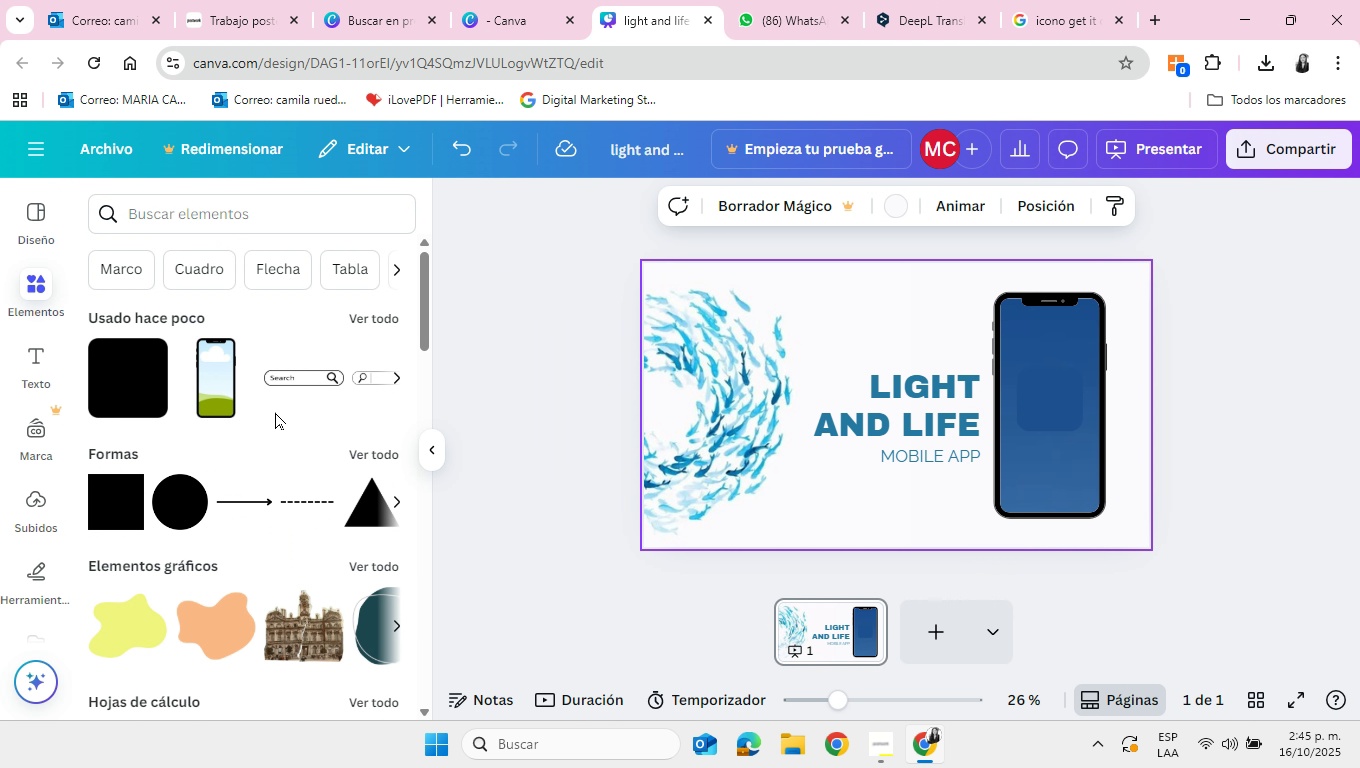 
scroll: coordinate [275, 412], scroll_direction: up, amount: 2.0
 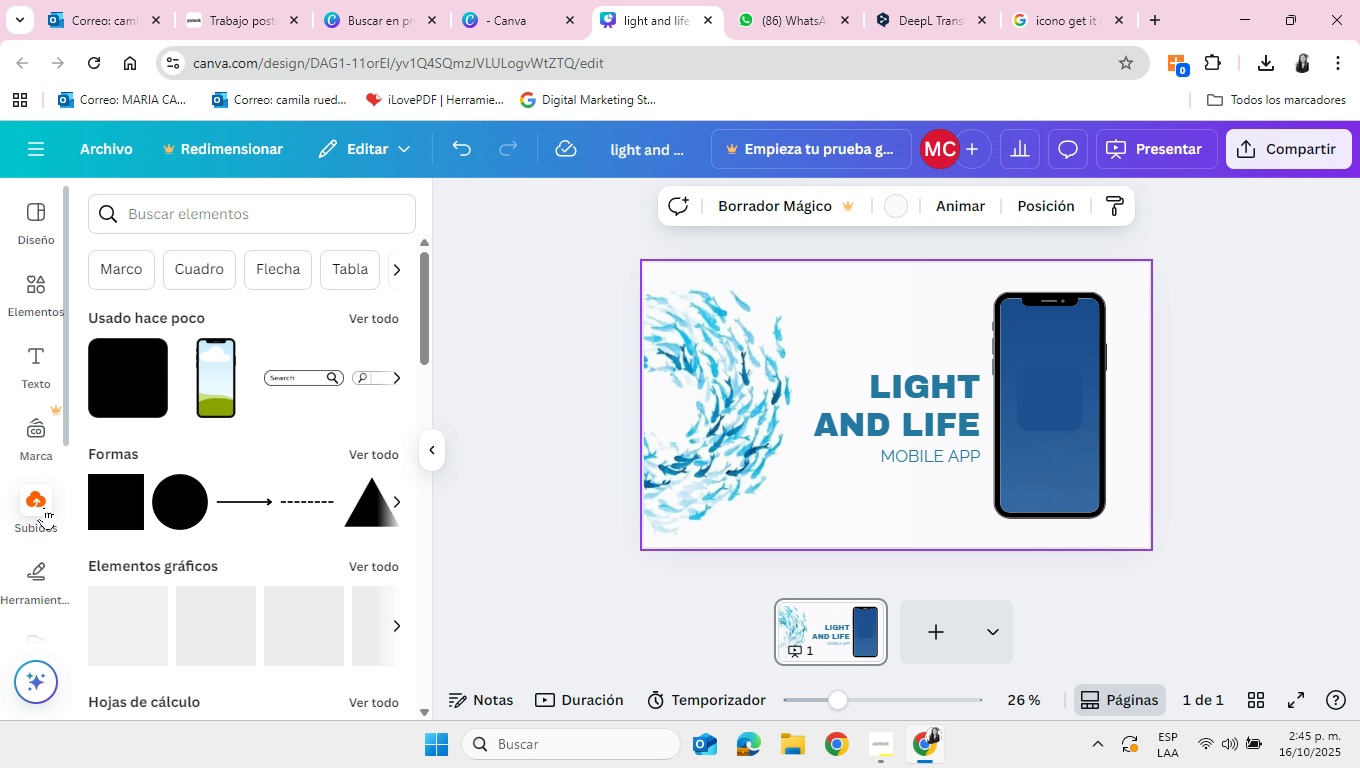 
left_click([44, 507])
 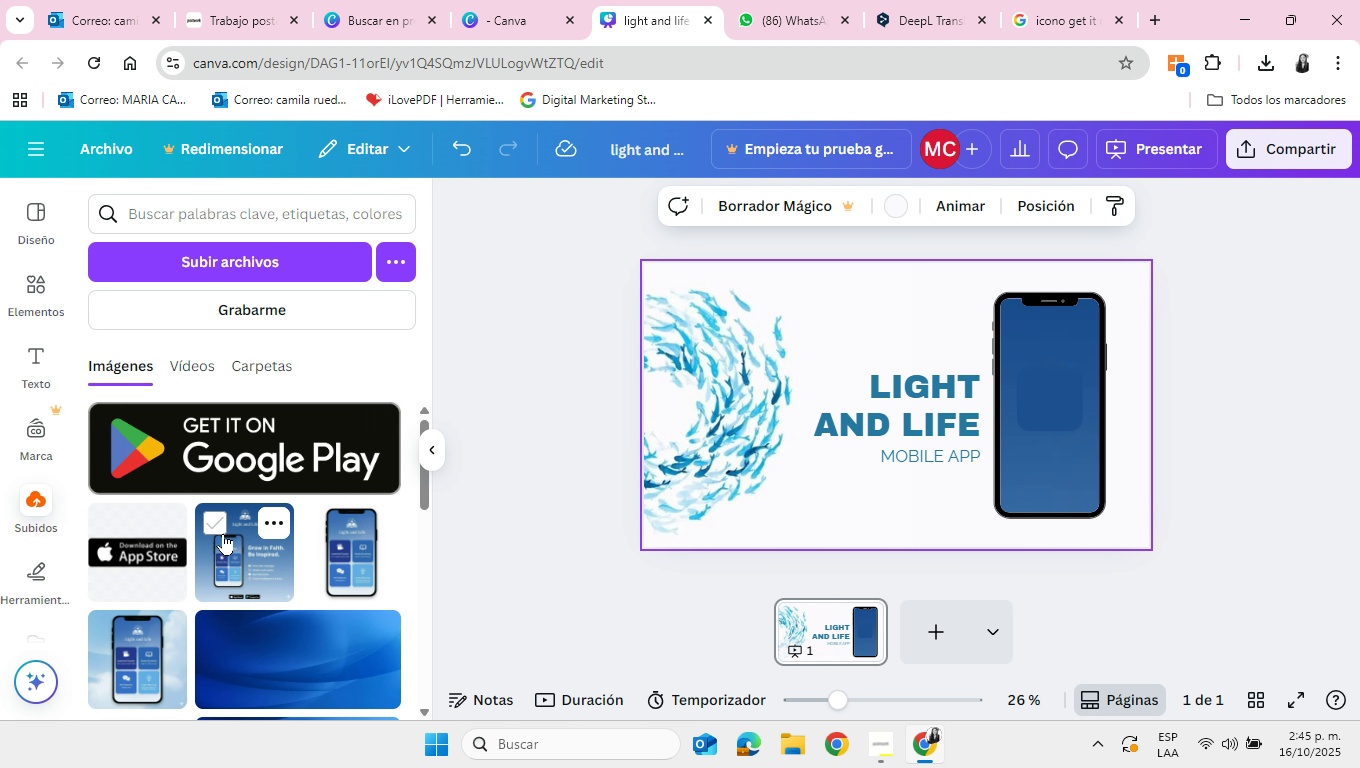 
scroll: coordinate [225, 534], scroll_direction: down, amount: 1.0
 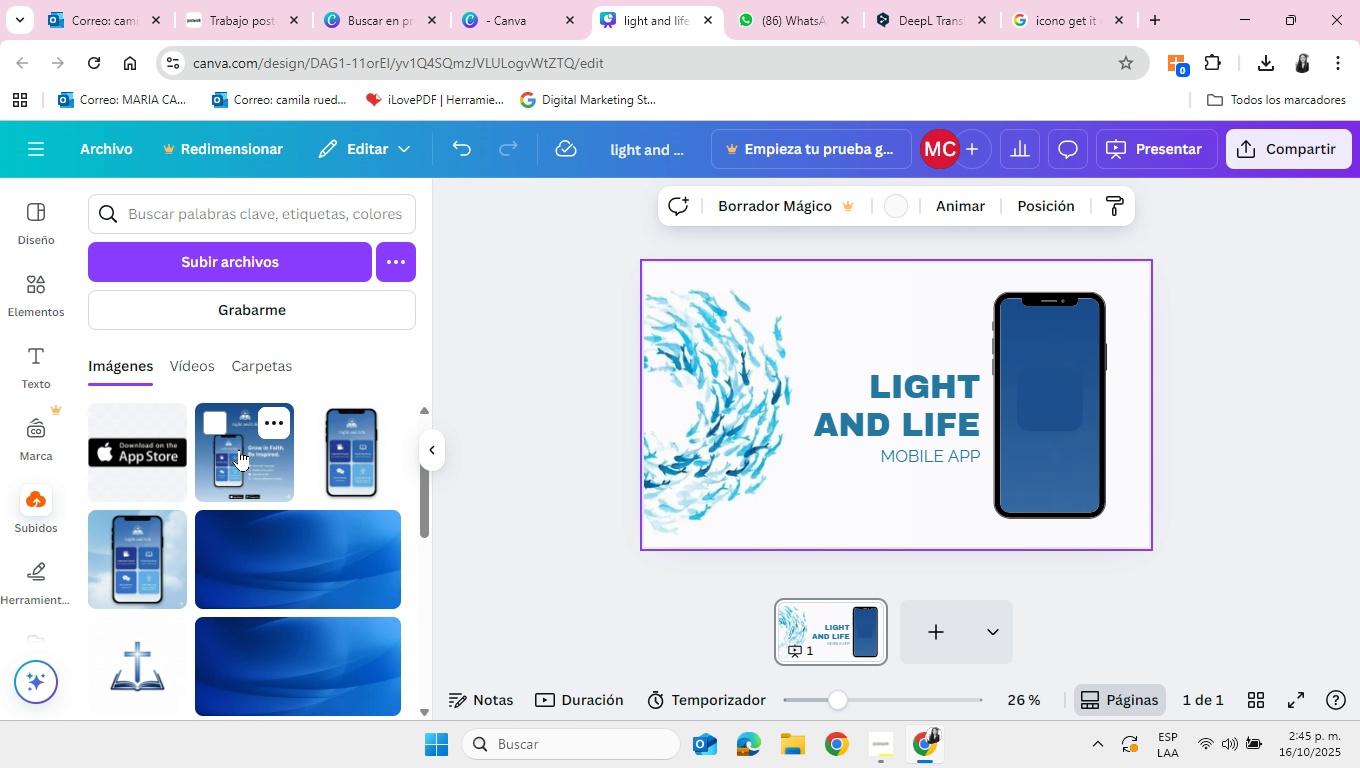 
left_click([237, 449])
 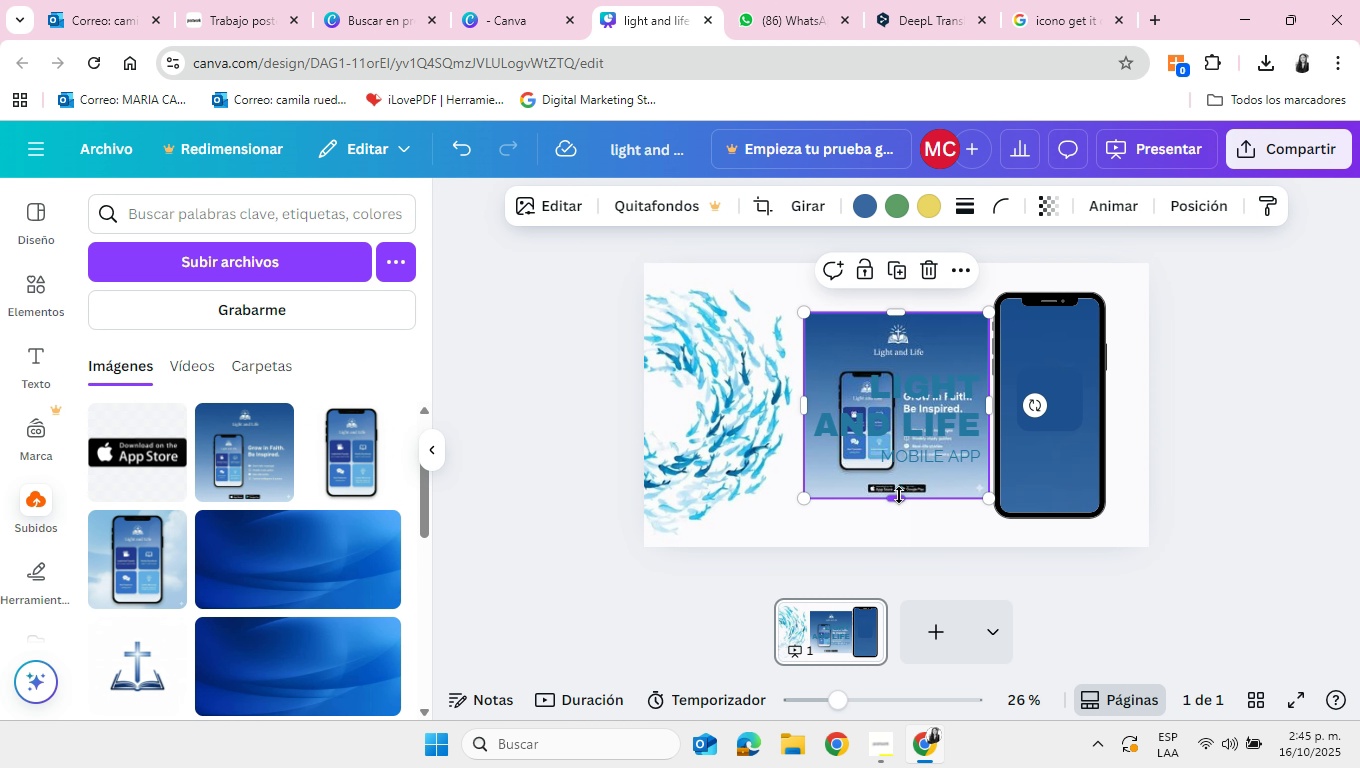 
left_click_drag(start_coordinate=[899, 495], to_coordinate=[905, 357])
 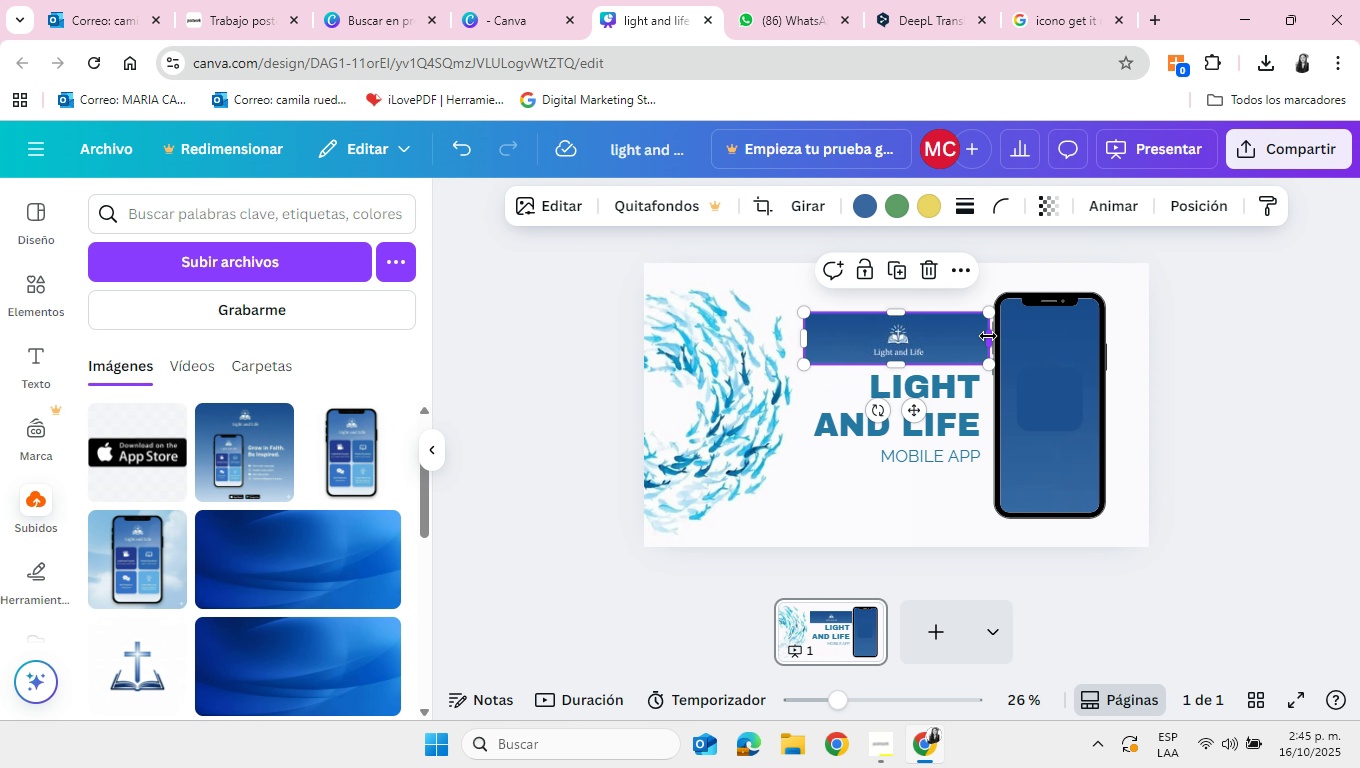 
left_click_drag(start_coordinate=[995, 335], to_coordinate=[935, 348])
 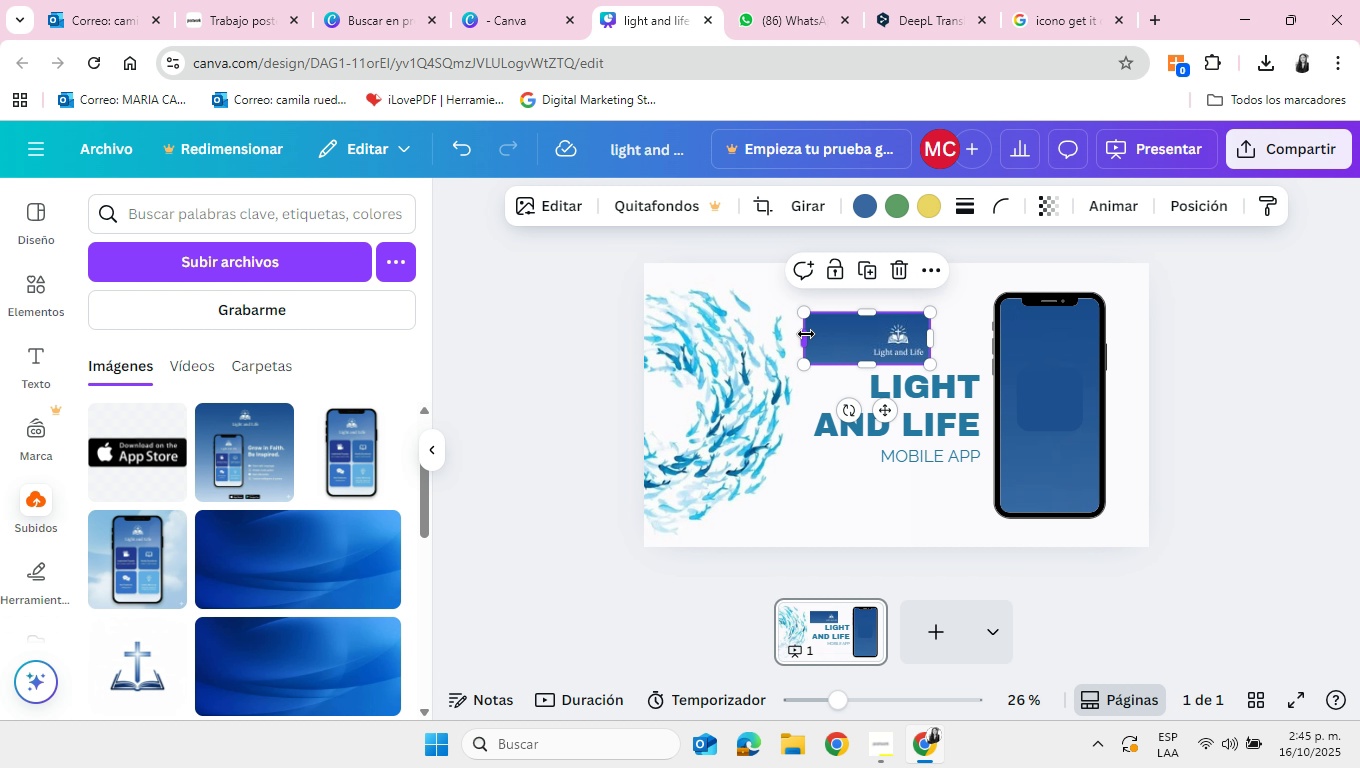 
left_click_drag(start_coordinate=[805, 334], to_coordinate=[867, 340])
 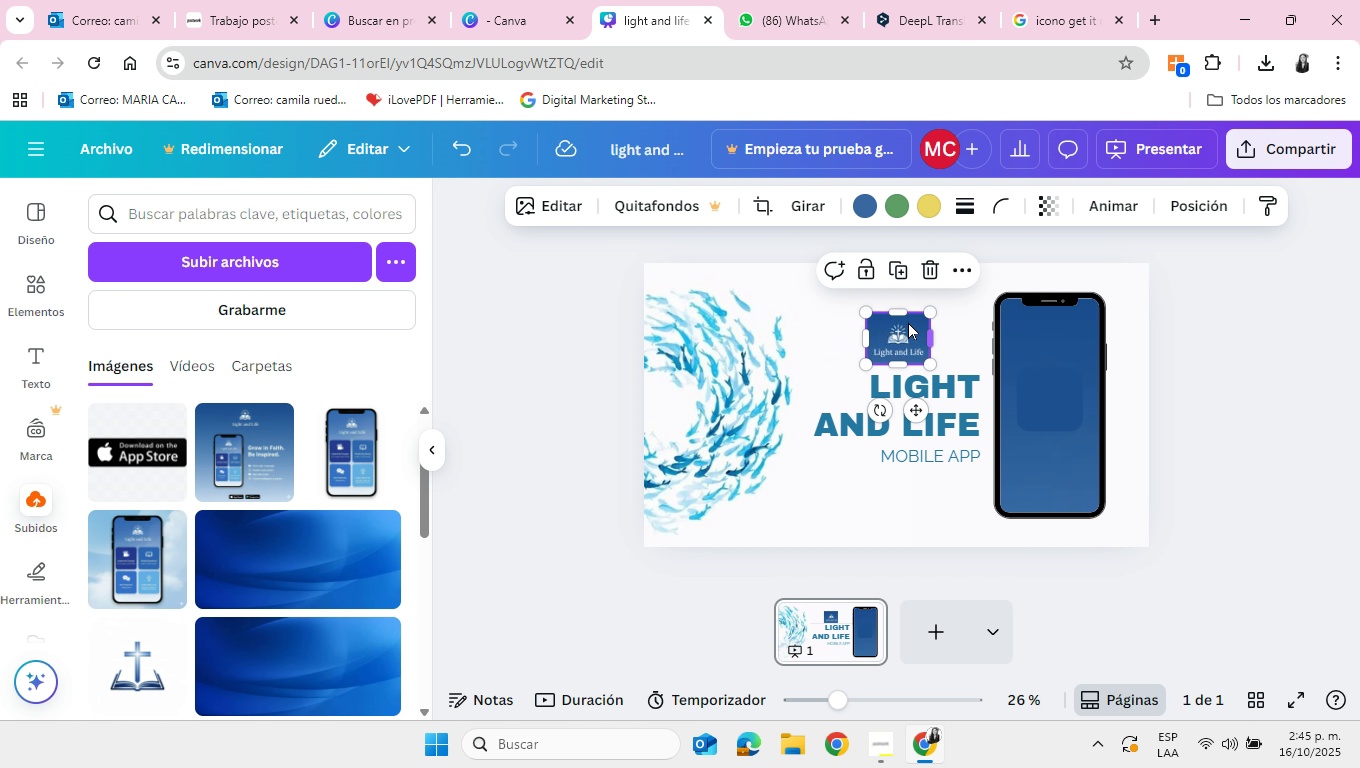 
left_click_drag(start_coordinate=[900, 318], to_coordinate=[902, 323])
 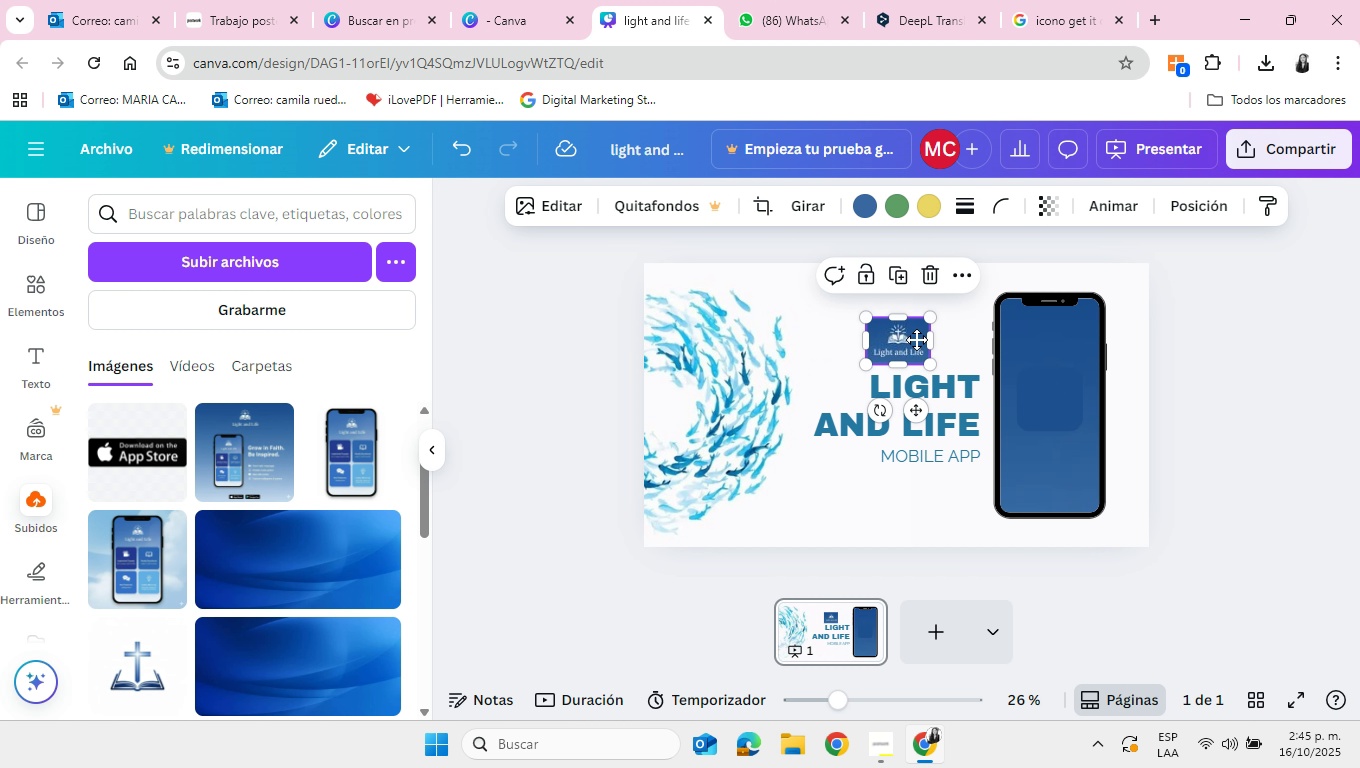 
left_click_drag(start_coordinate=[899, 333], to_coordinate=[1049, 393])
 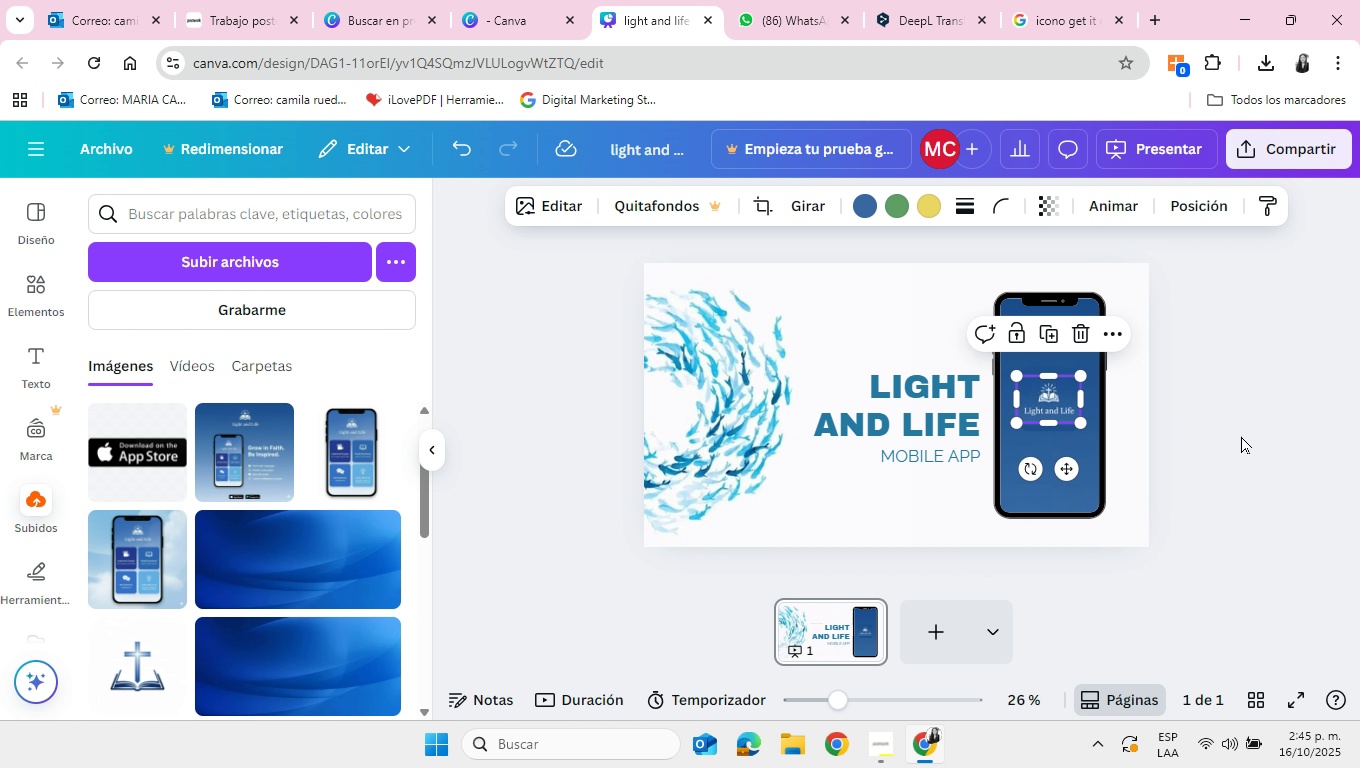 
left_click([1241, 436])
 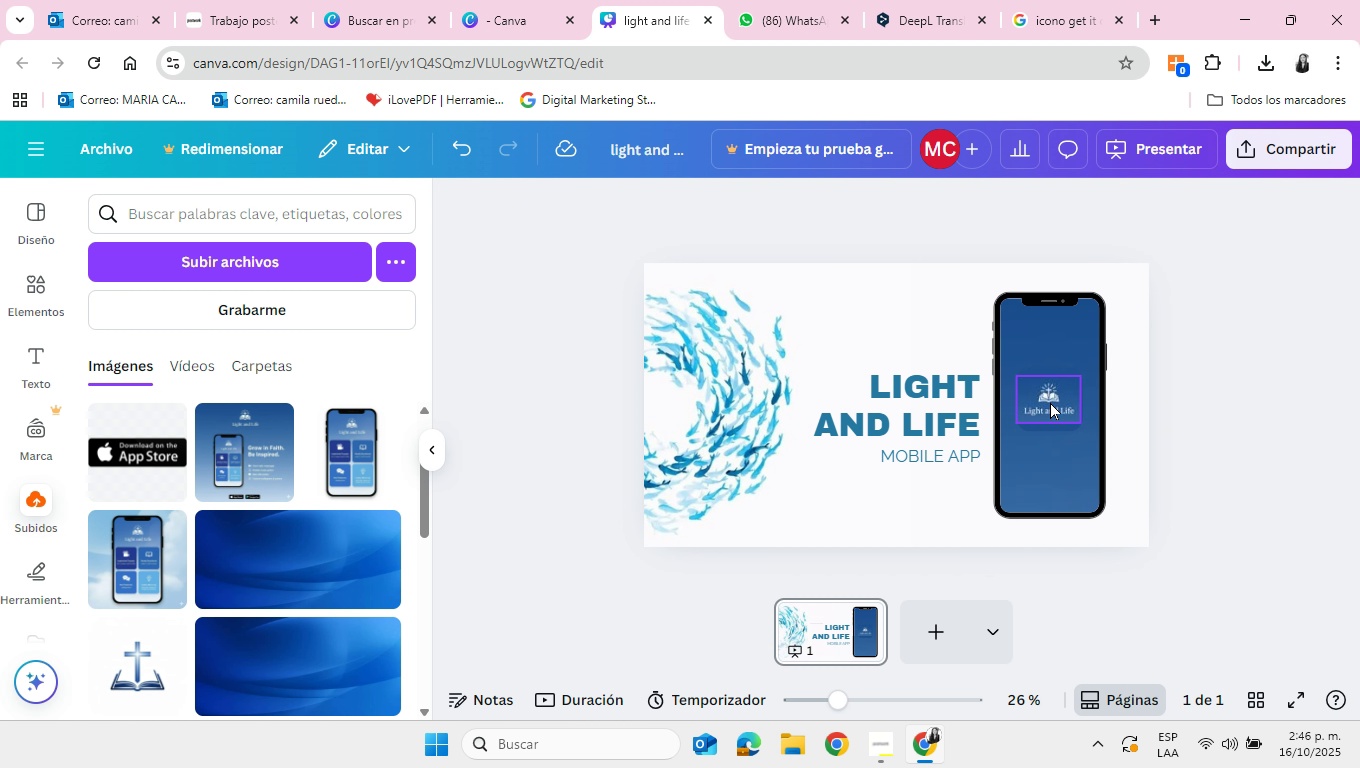 
left_click_drag(start_coordinate=[1050, 402], to_coordinate=[870, 346])
 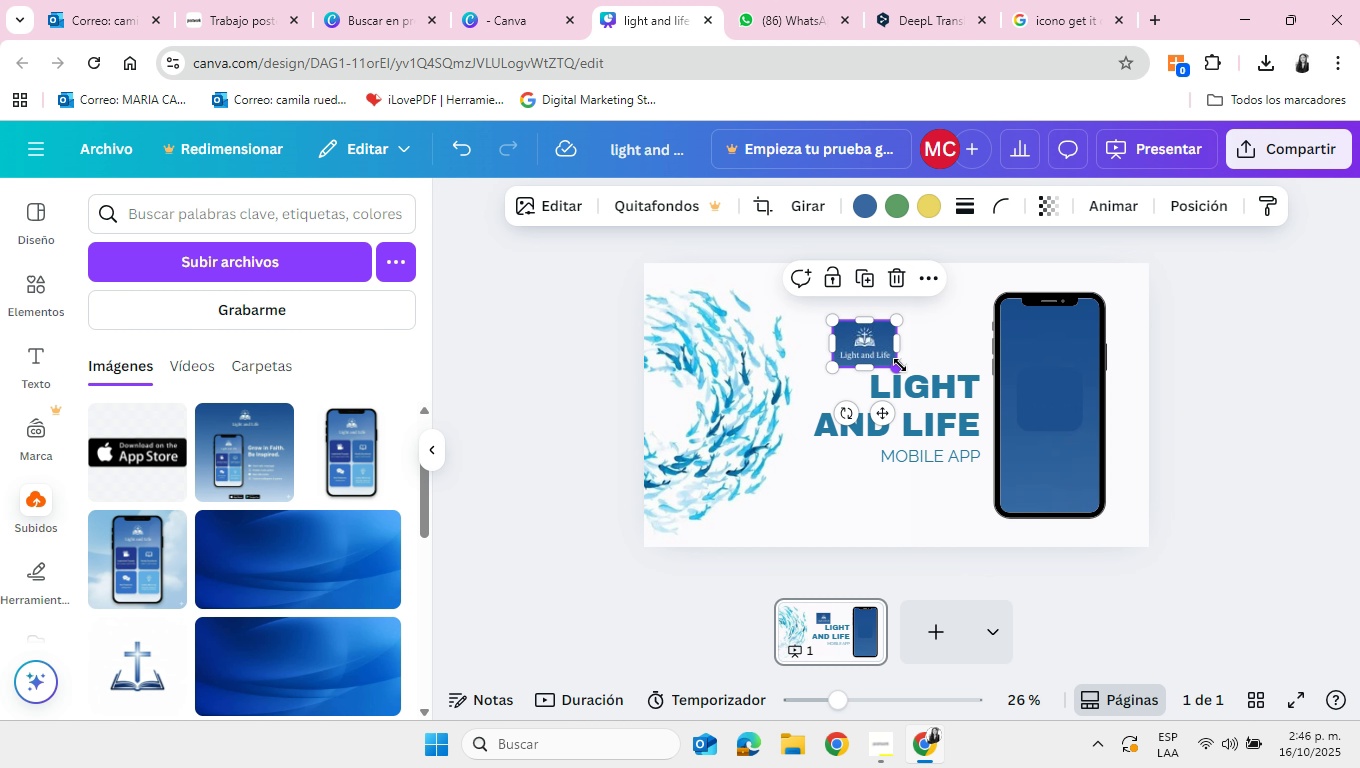 
left_click_drag(start_coordinate=[900, 365], to_coordinate=[919, 390])
 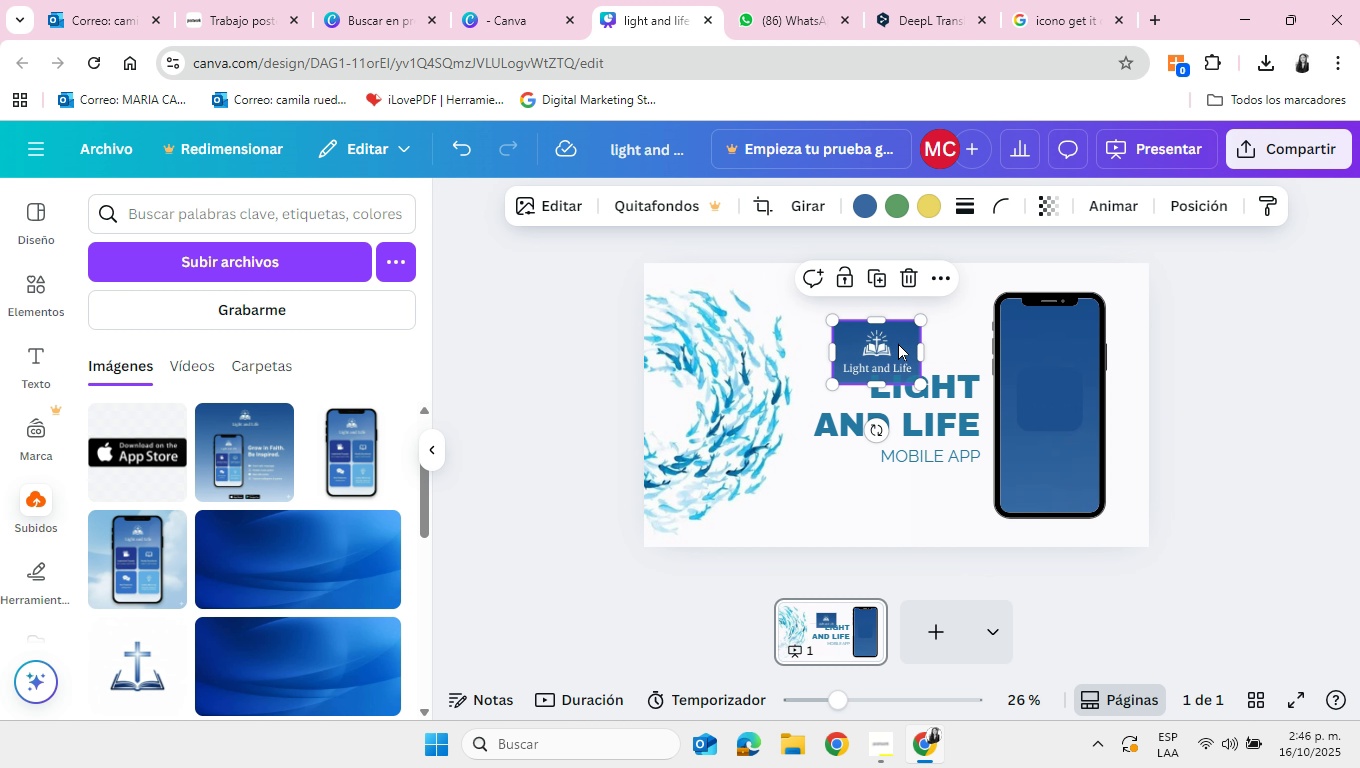 
left_click_drag(start_coordinate=[872, 338], to_coordinate=[1046, 385])
 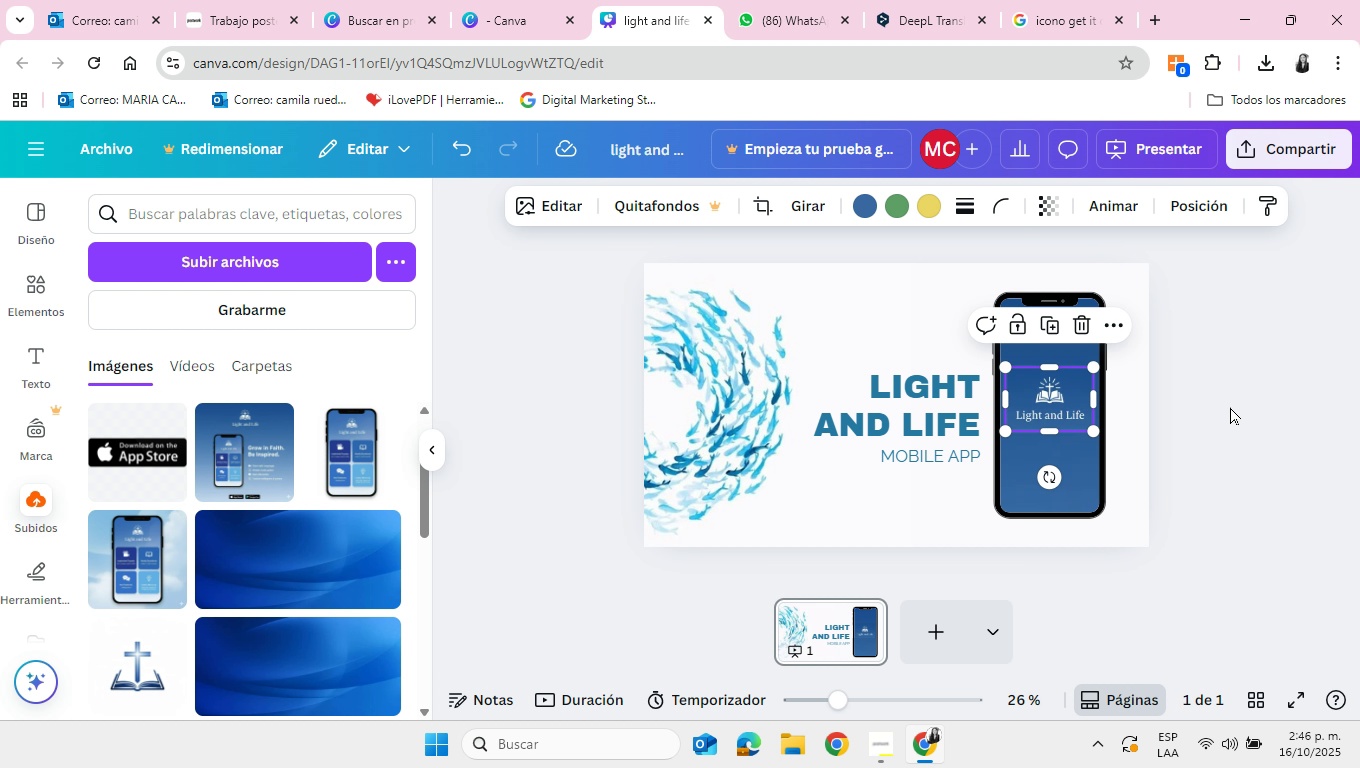 
left_click([1230, 407])
 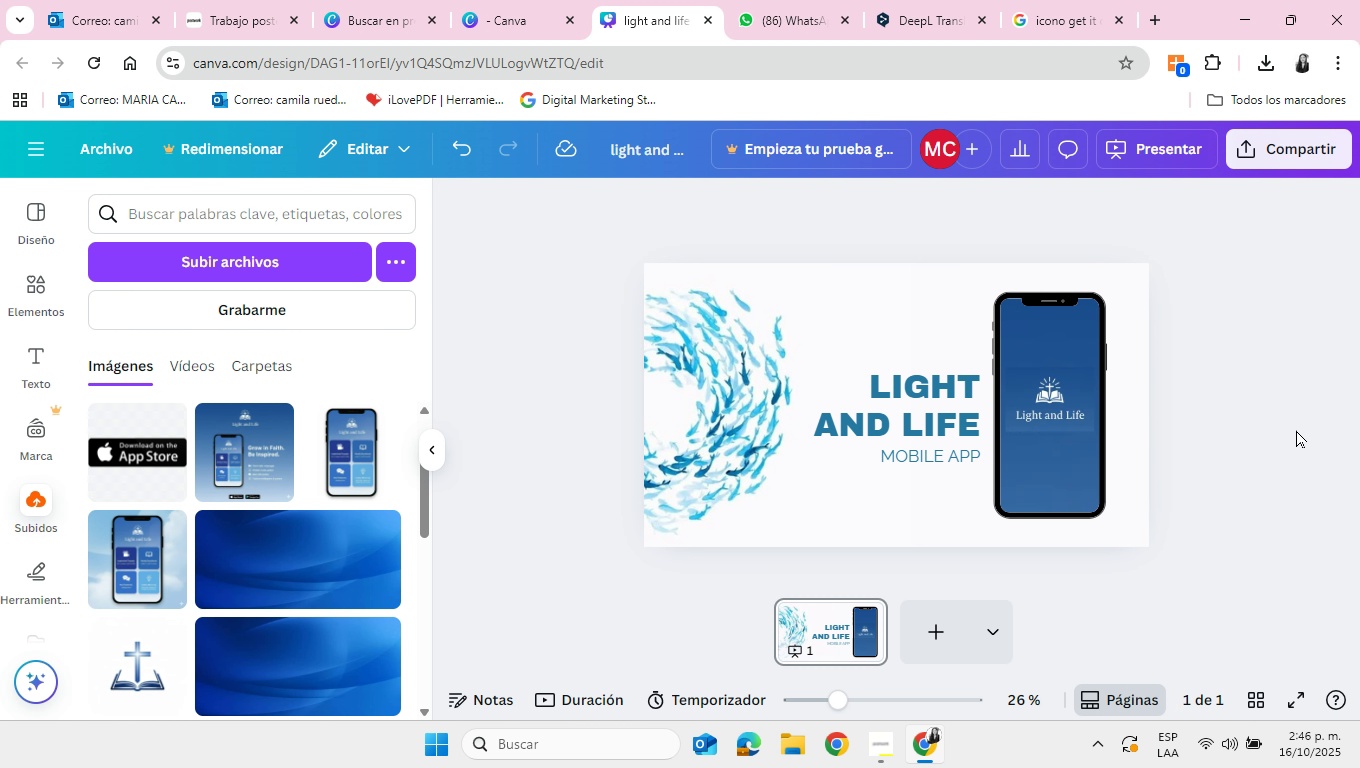 
wait(8.29)
 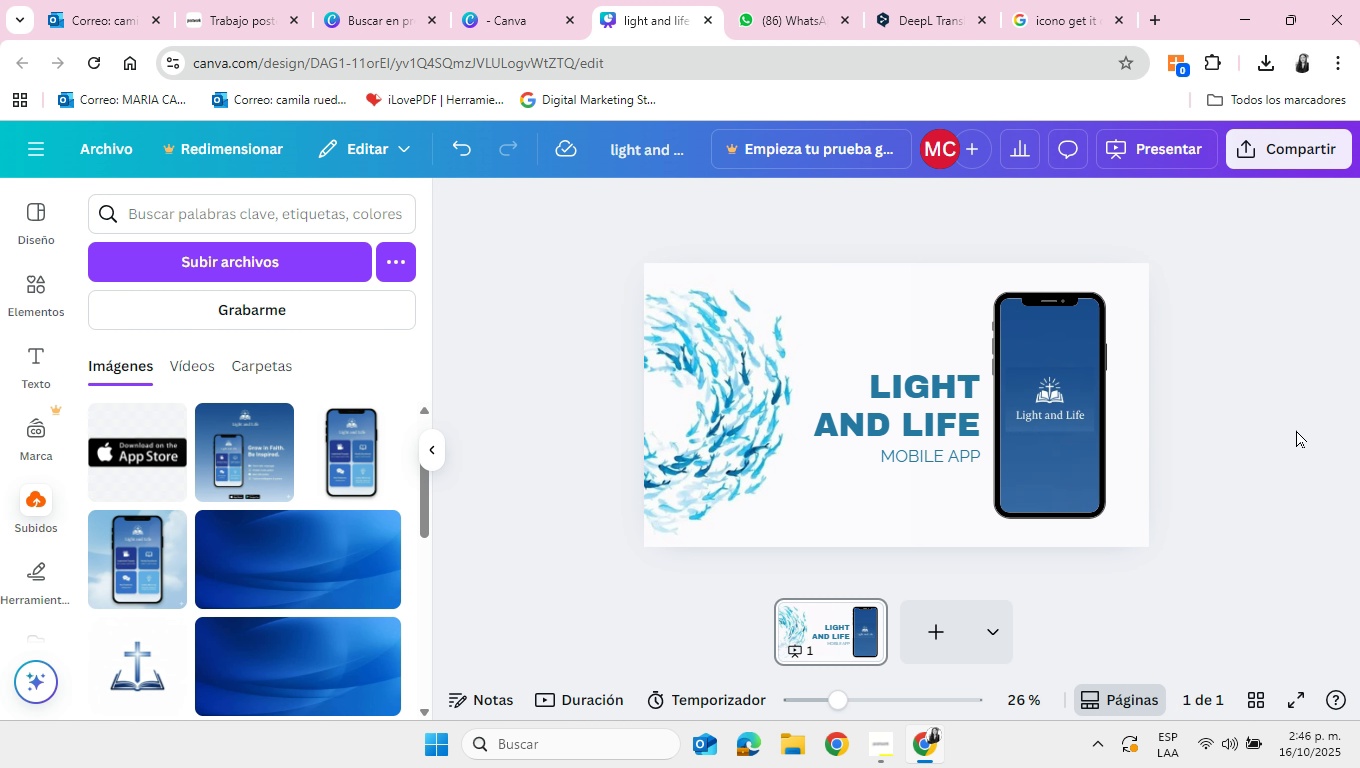 
left_click([1298, 698])
 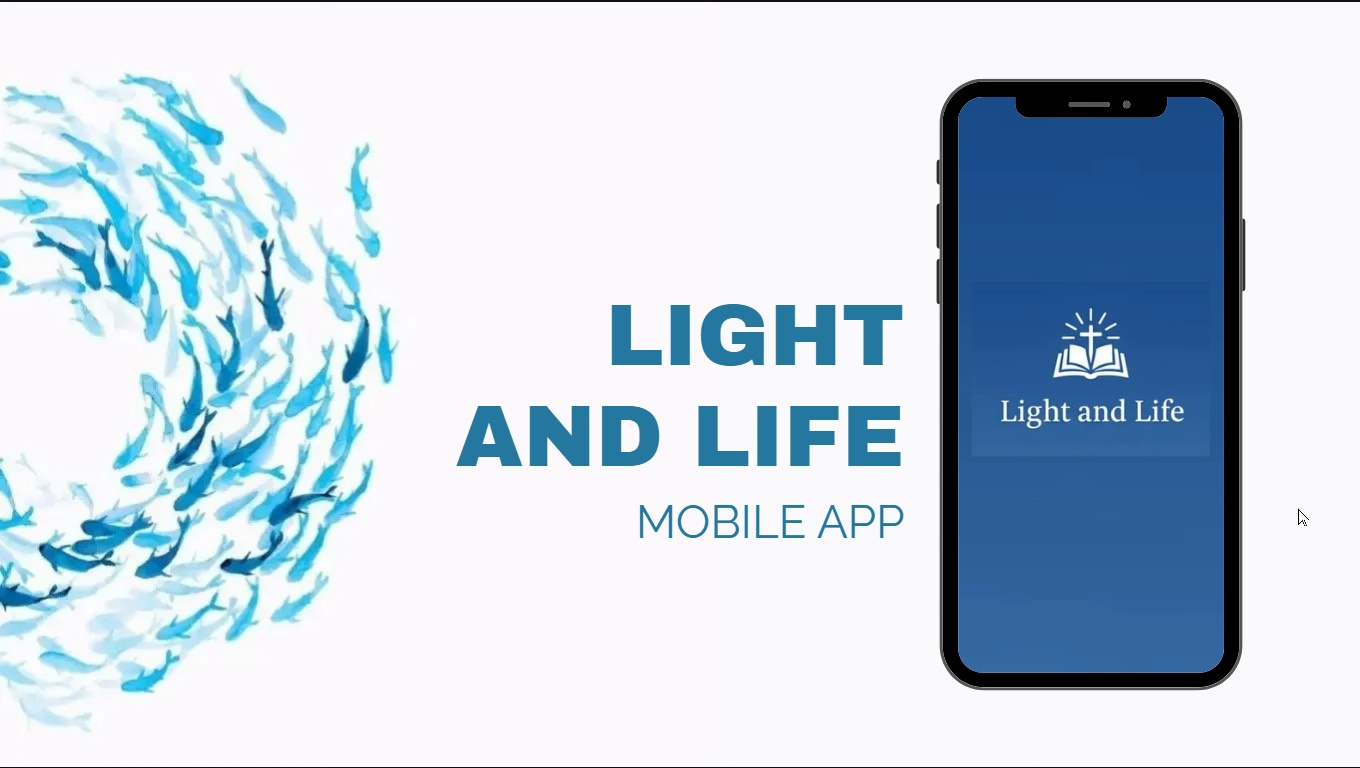 
wait(11.54)
 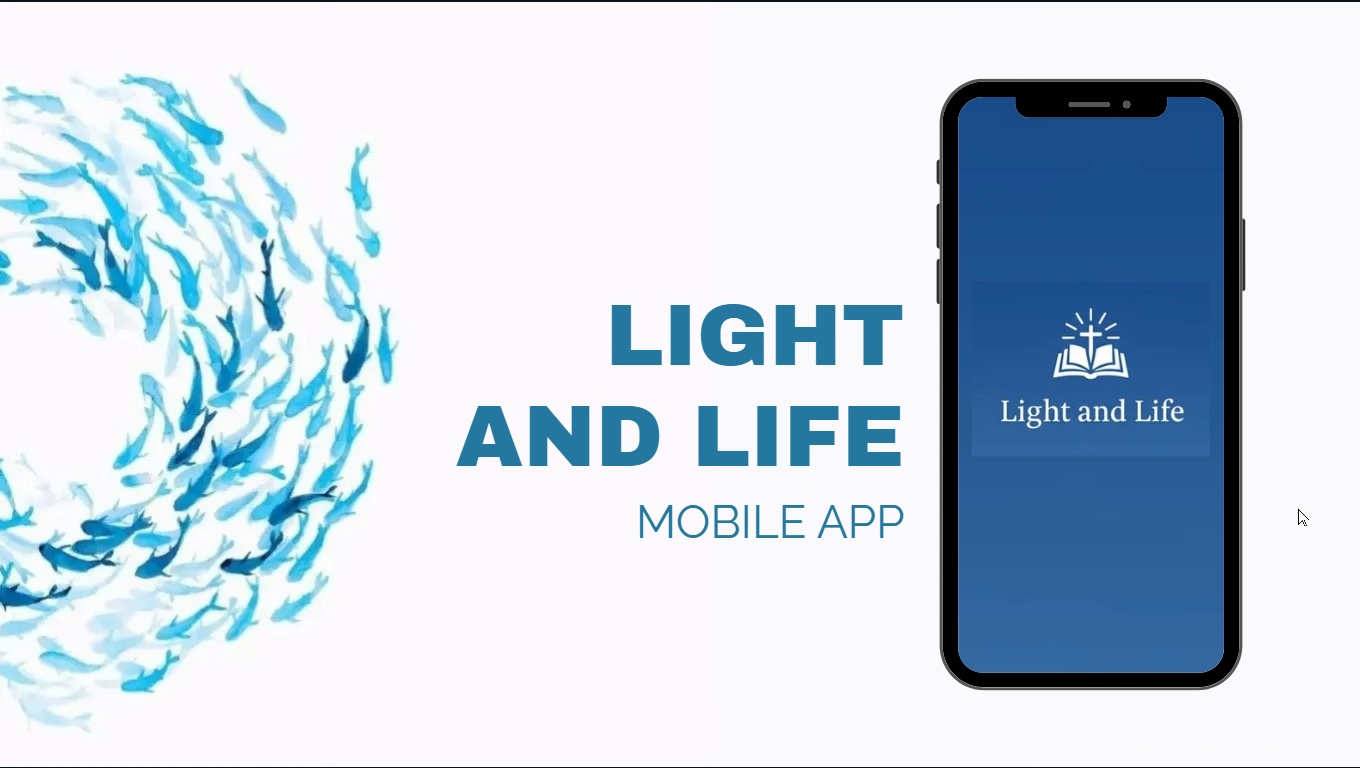 
key(Escape)
 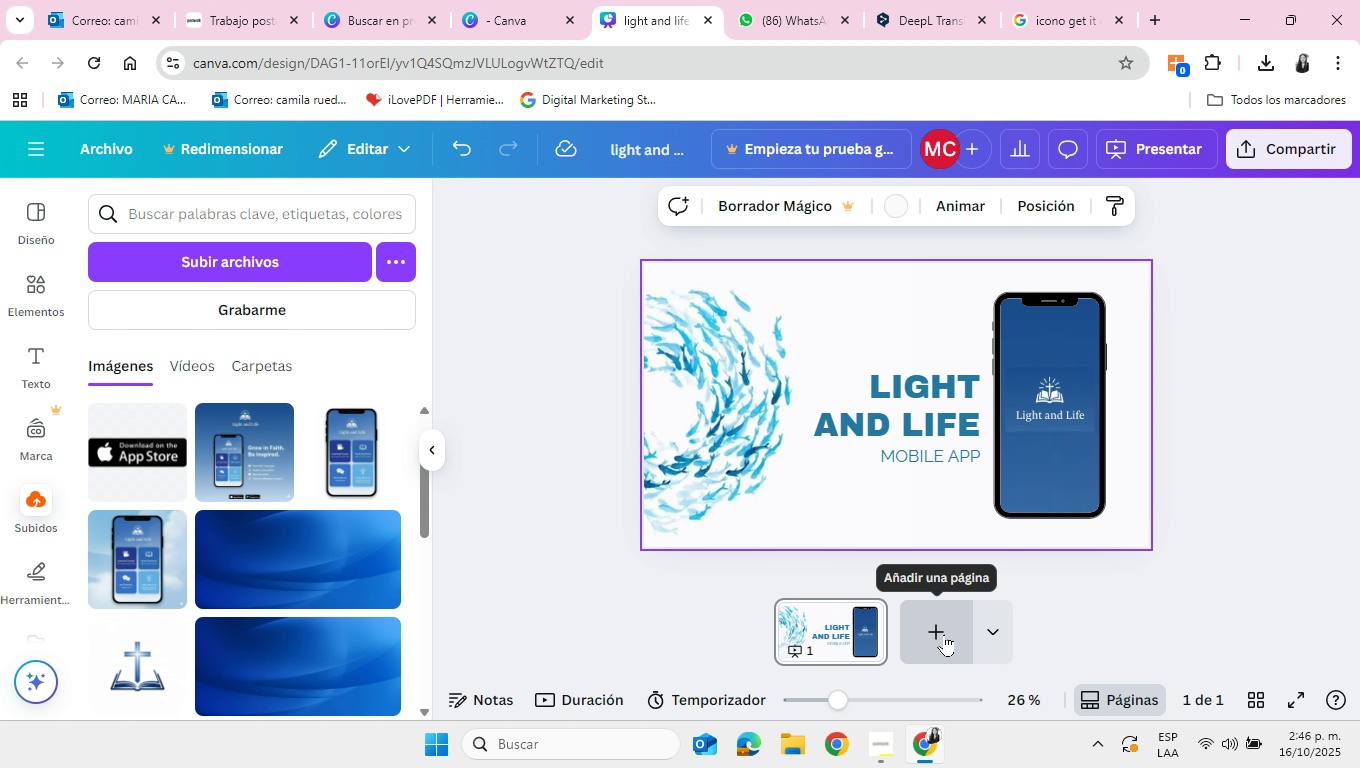 
wait(5.19)
 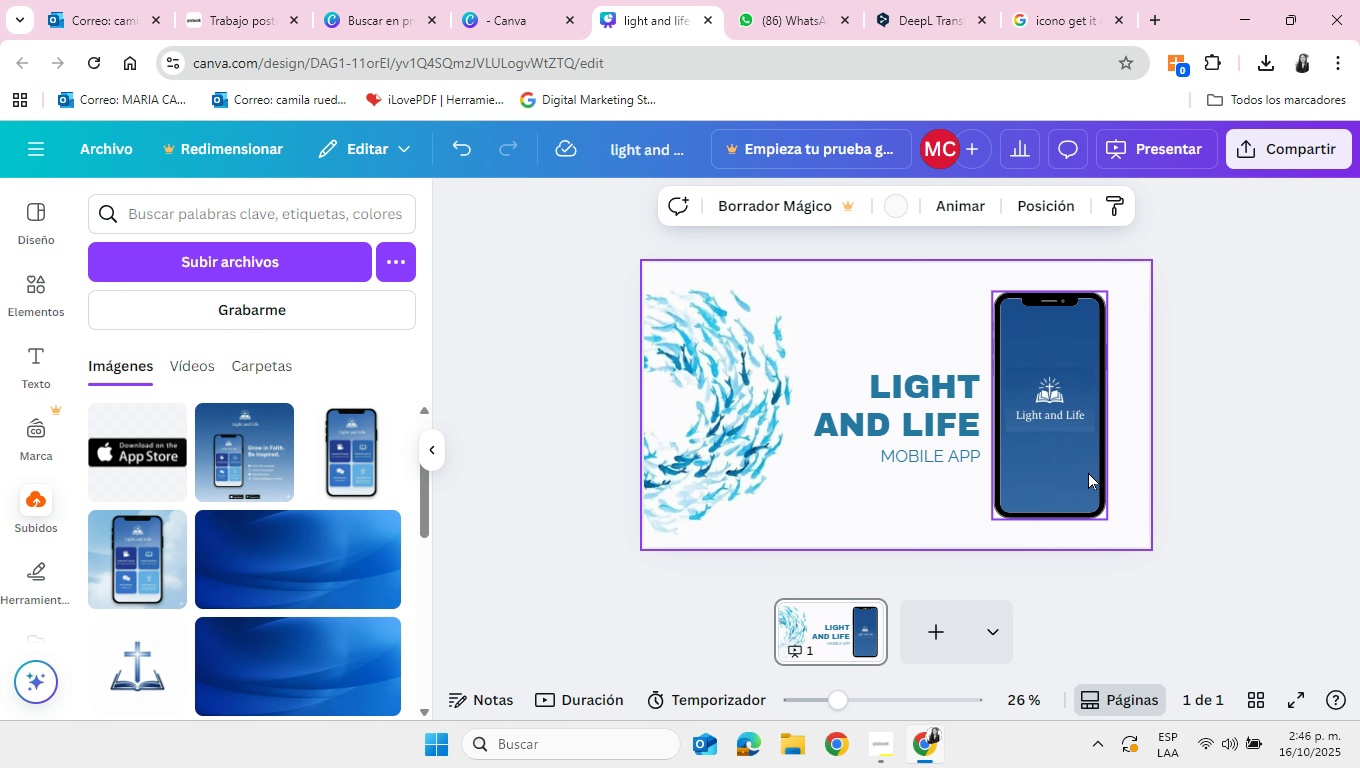 
left_click([944, 634])
 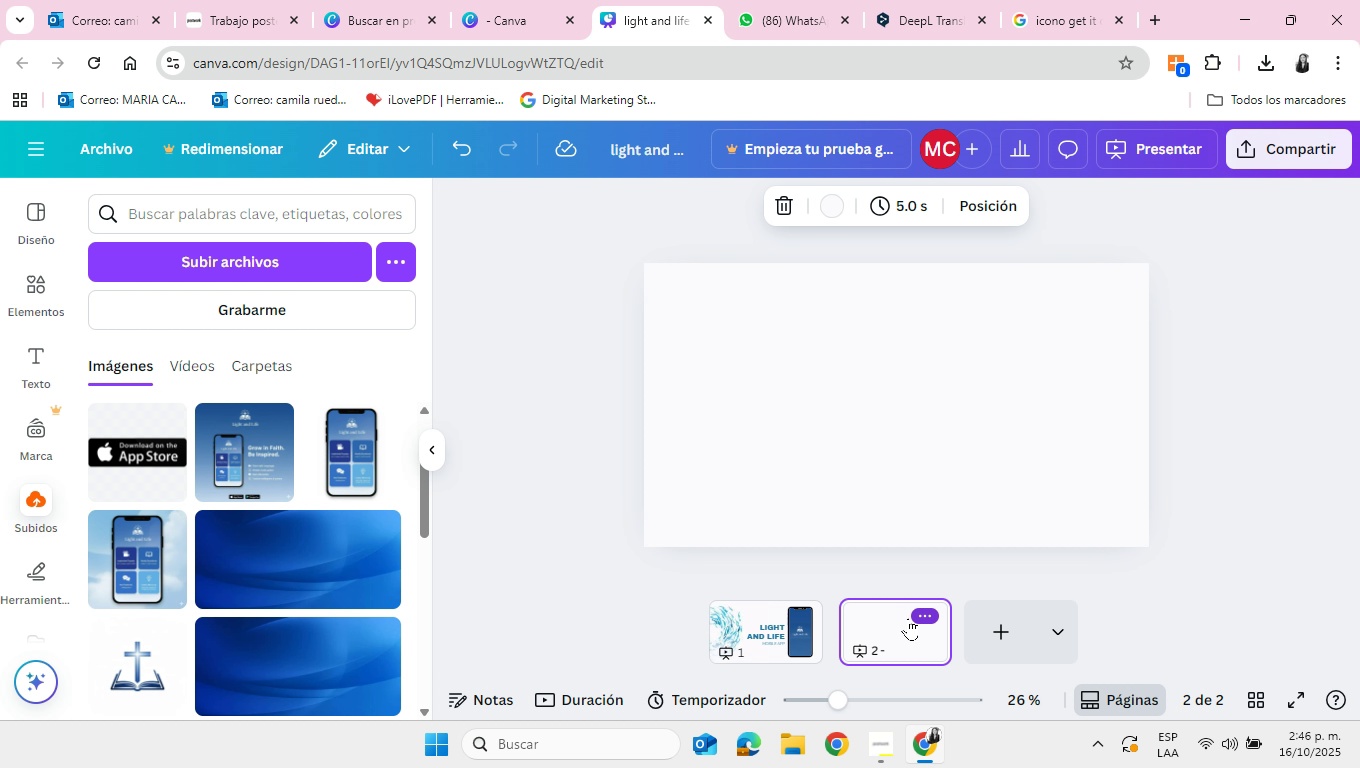 
wait(13.81)
 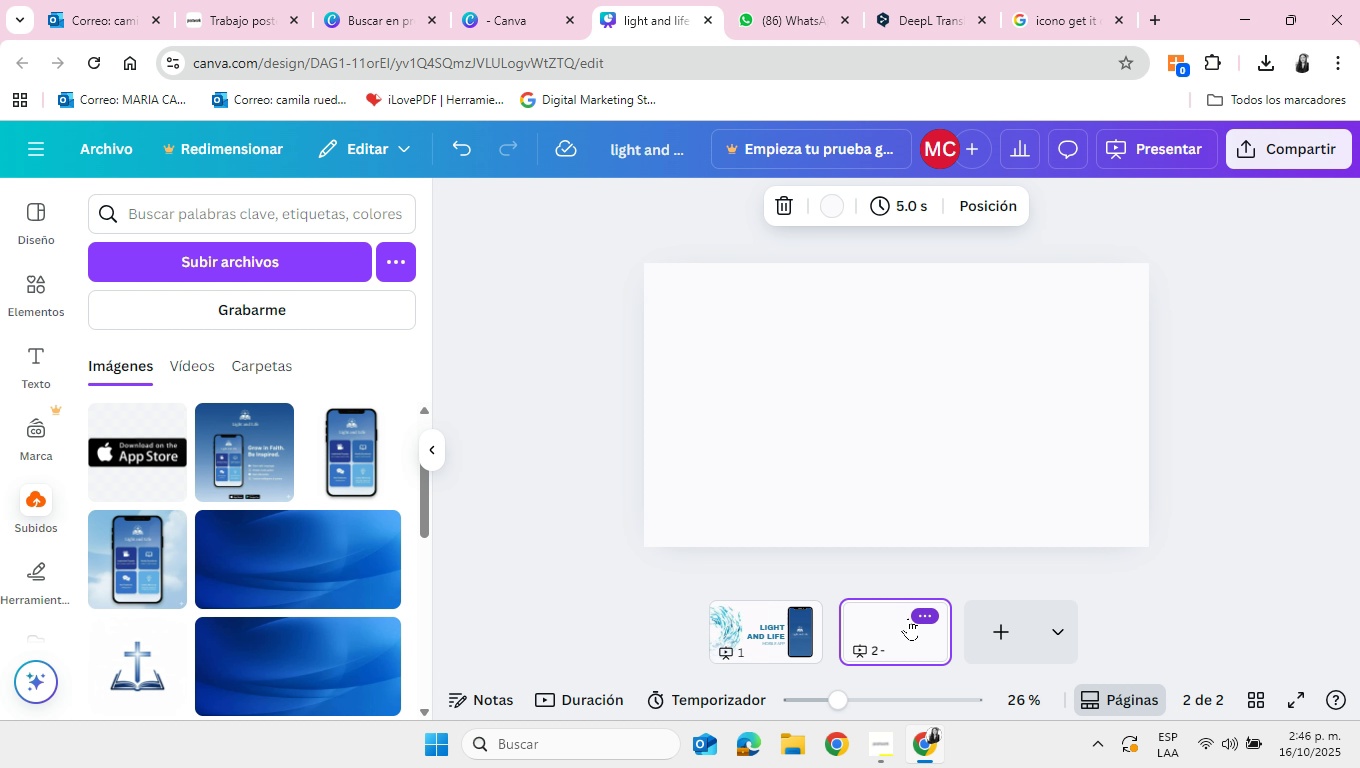 
left_click([28, 302])
 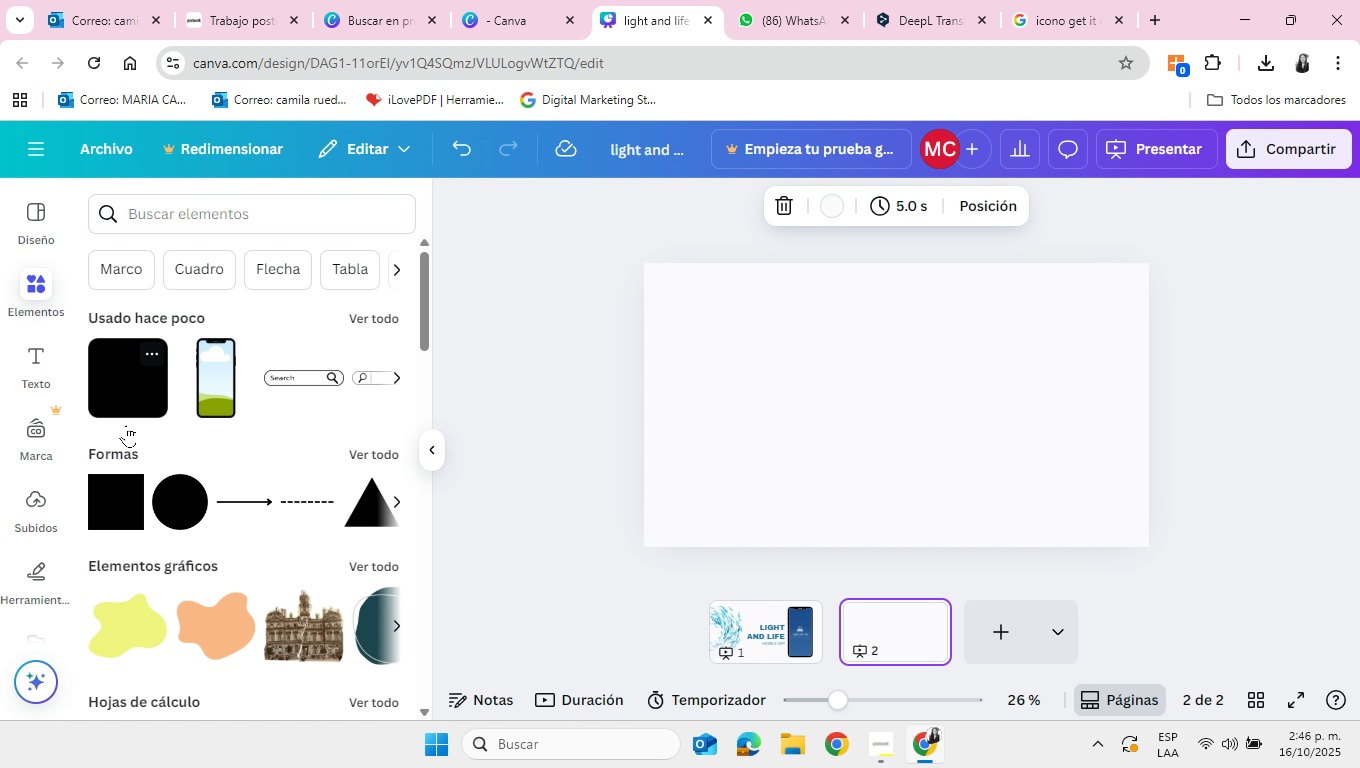 
left_click([115, 495])
 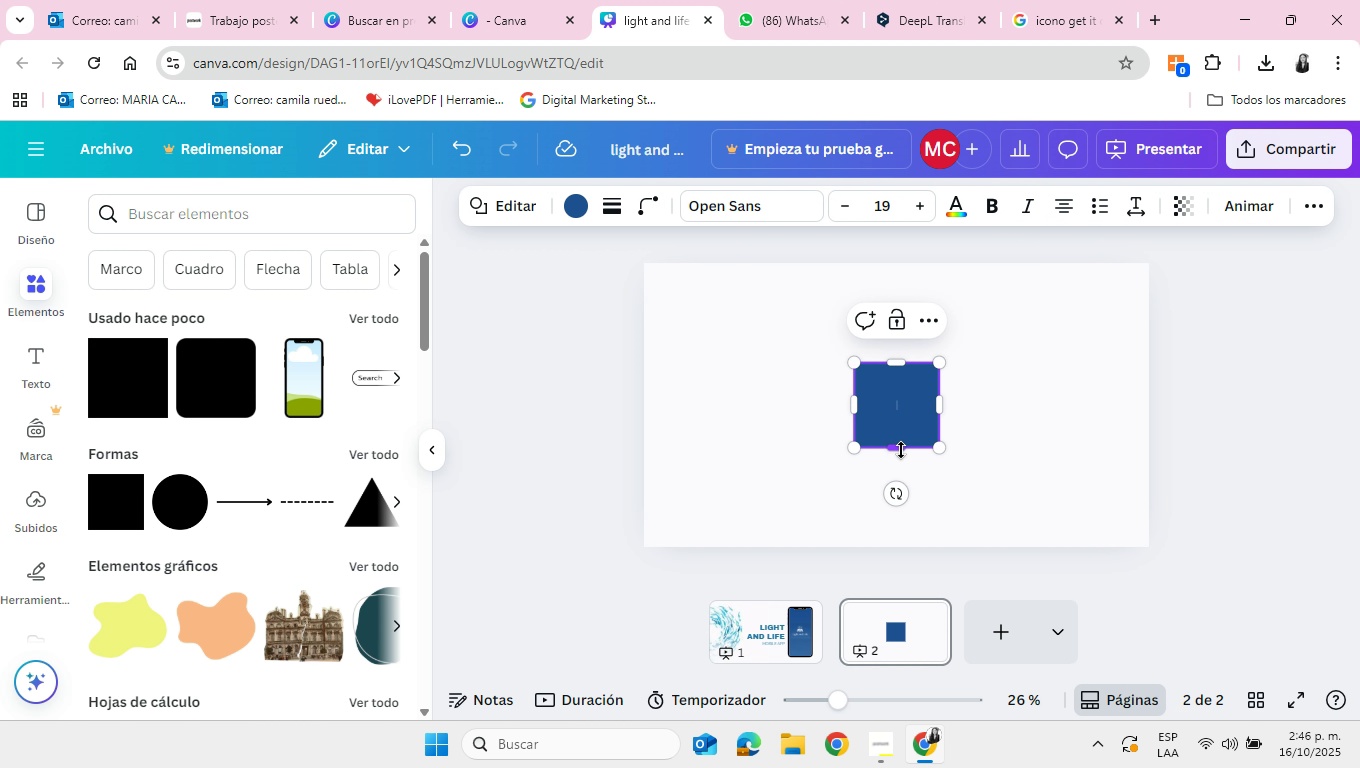 
left_click_drag(start_coordinate=[901, 450], to_coordinate=[897, 552])
 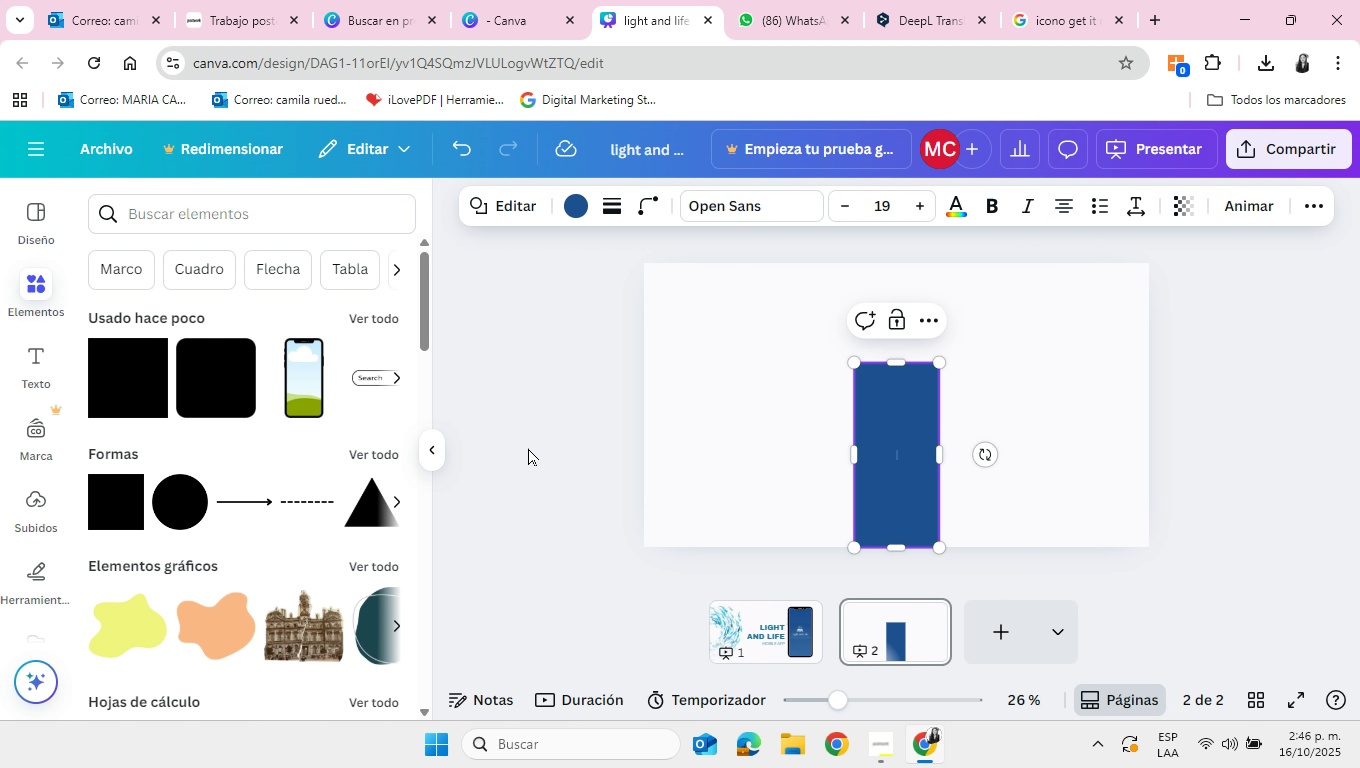 
double_click([527, 448])
 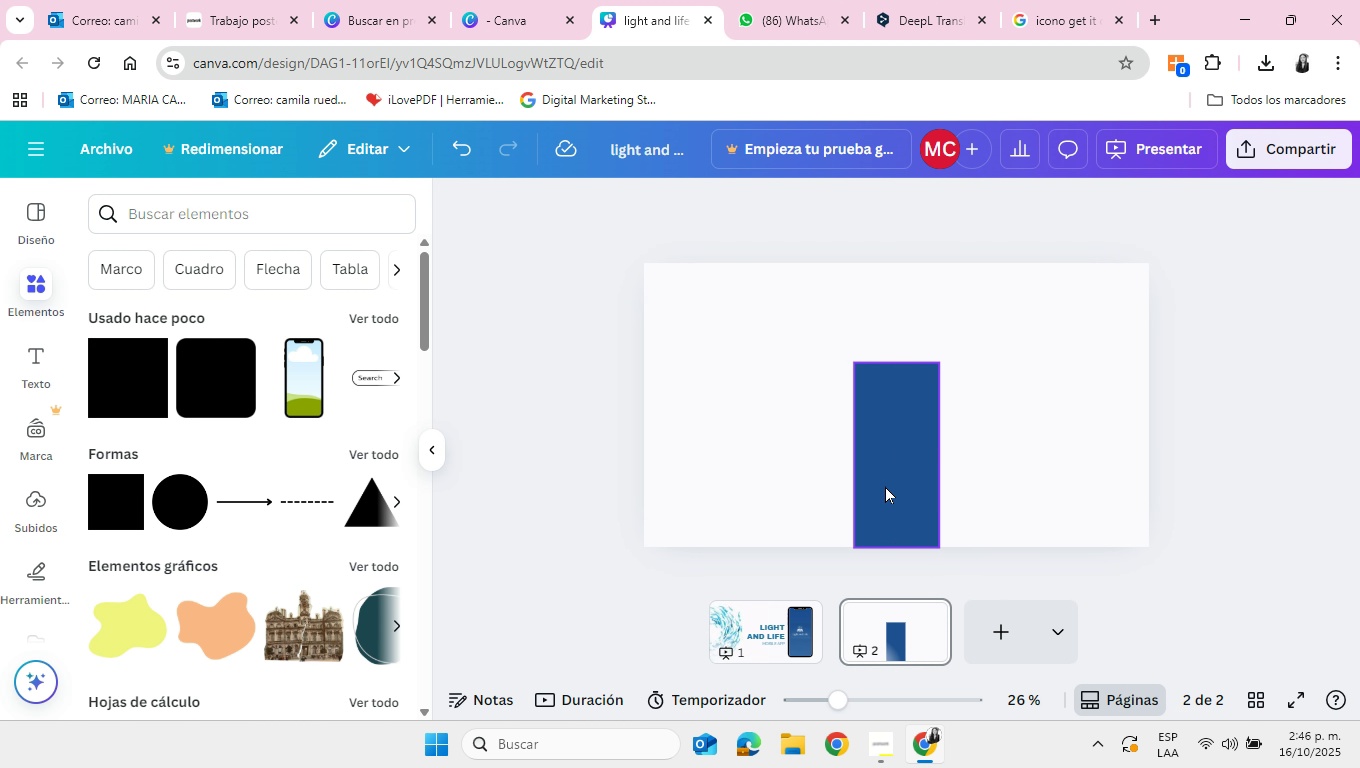 
left_click_drag(start_coordinate=[896, 486], to_coordinate=[691, 490])
 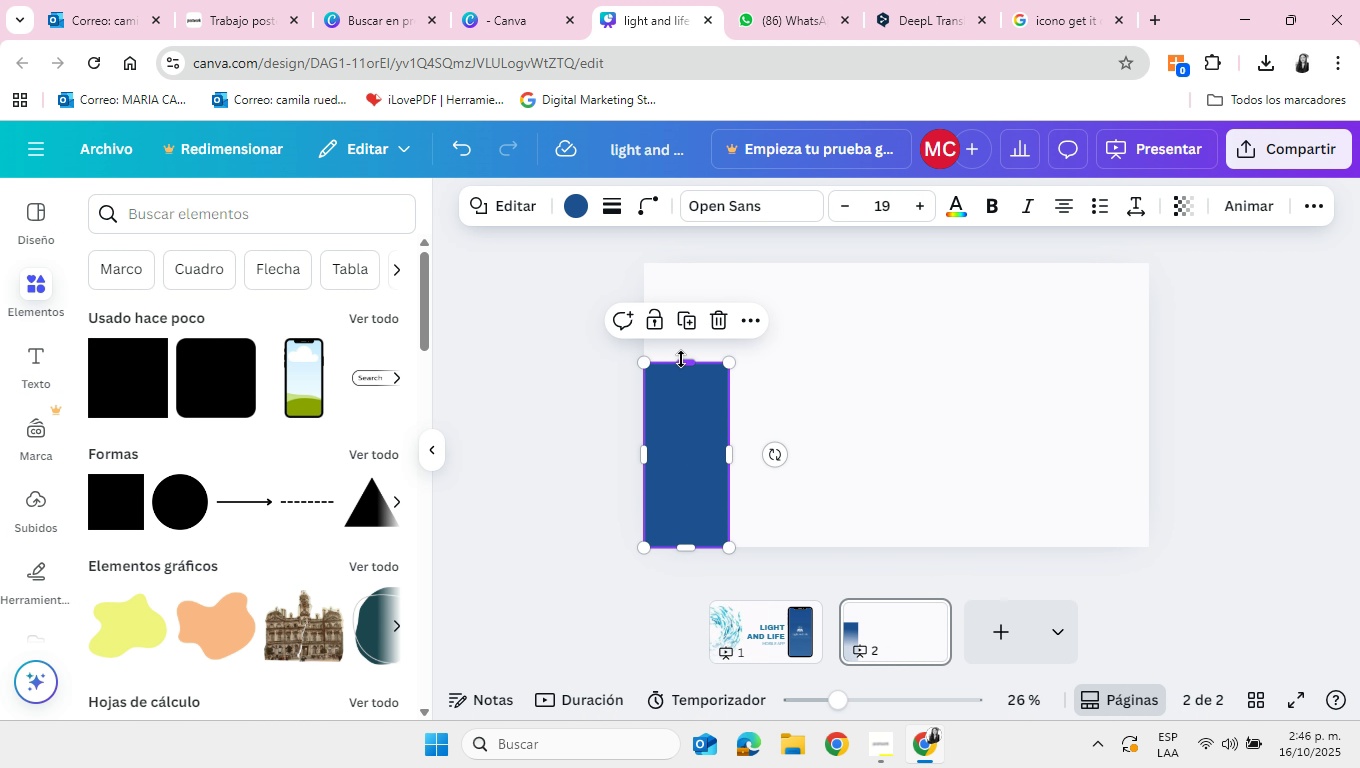 
left_click_drag(start_coordinate=[681, 363], to_coordinate=[684, 263])
 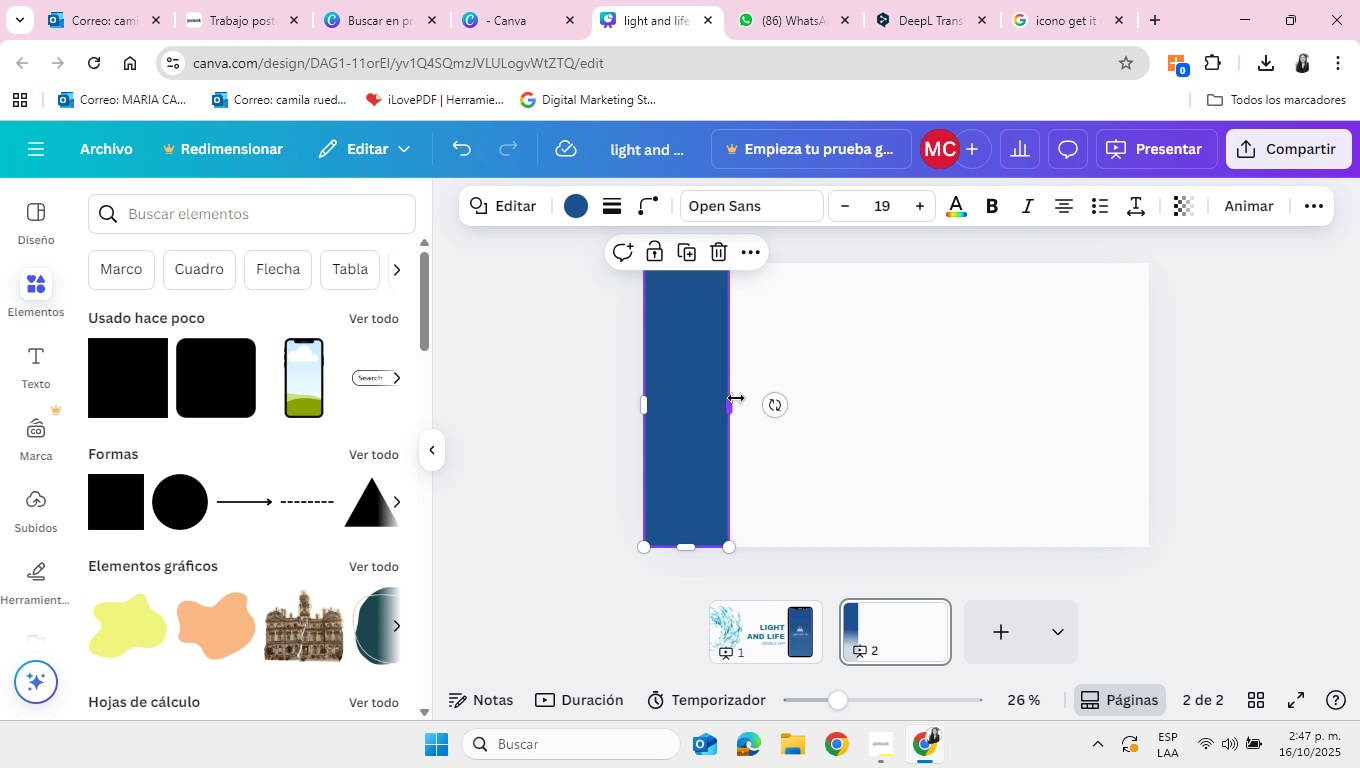 
left_click_drag(start_coordinate=[732, 398], to_coordinate=[931, 404])
 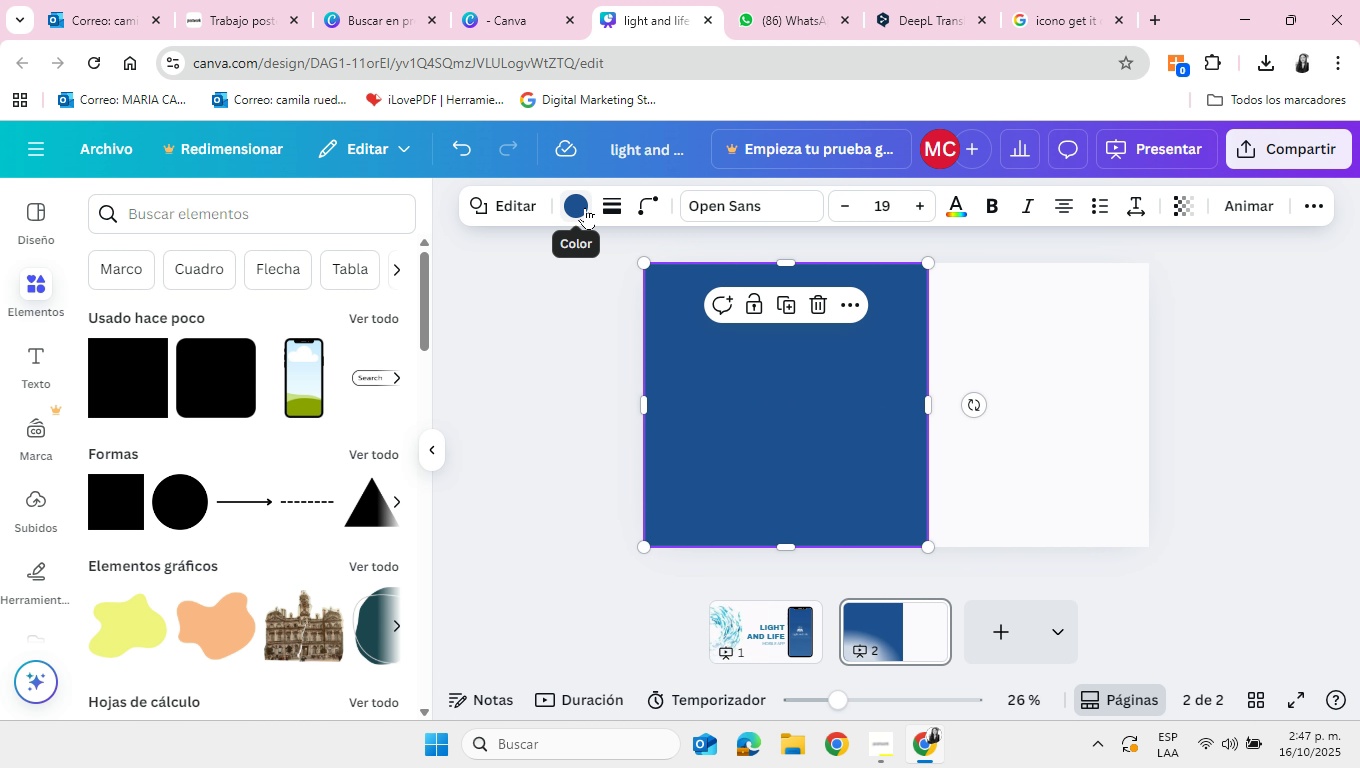 
left_click([585, 207])
 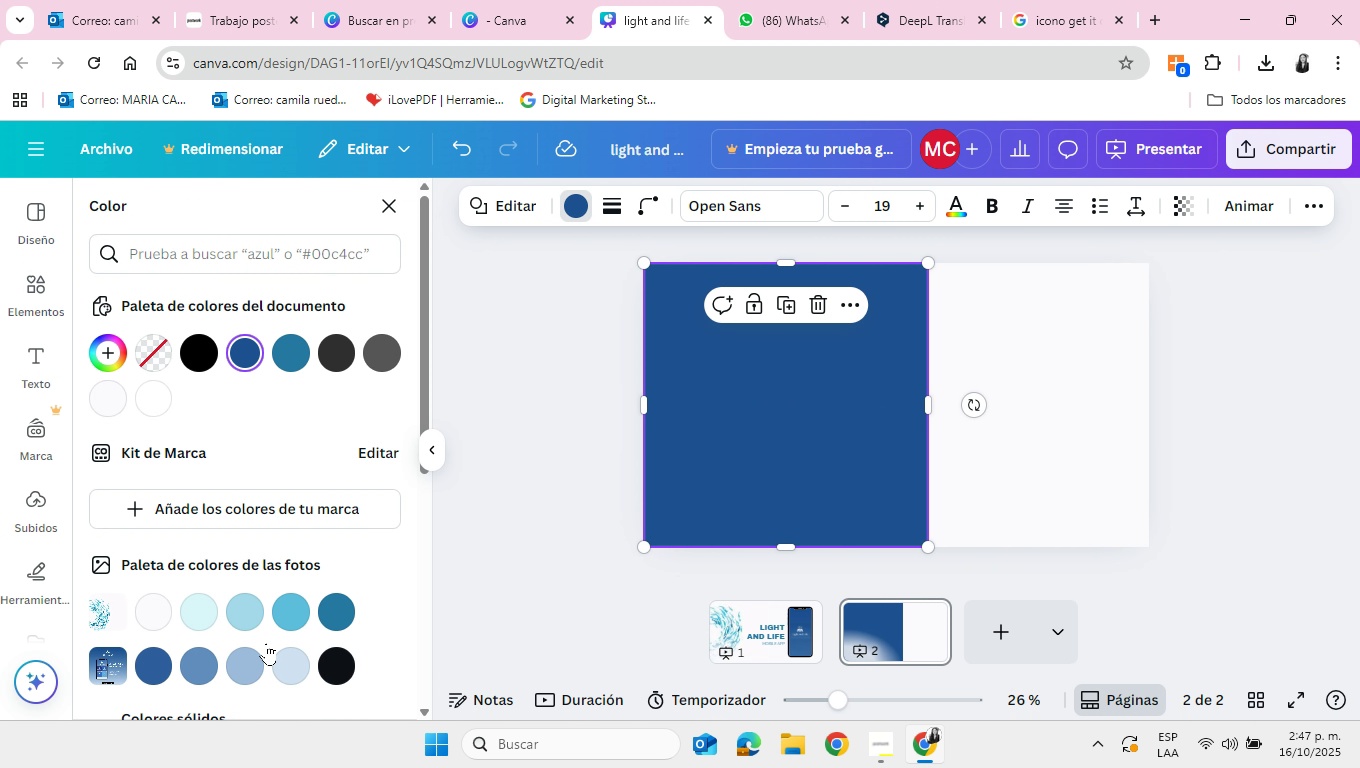 
scroll: coordinate [306, 613], scroll_direction: down, amount: 4.0
 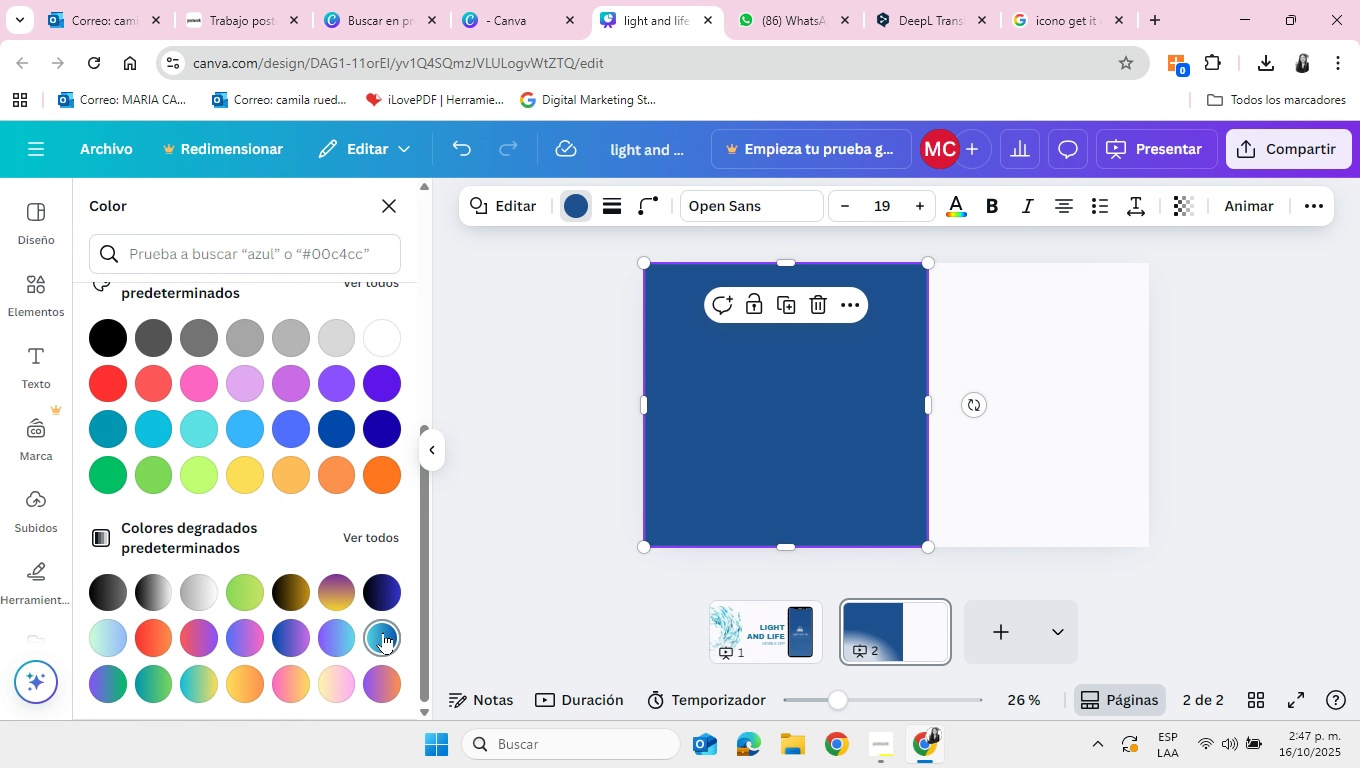 
left_click([384, 632])
 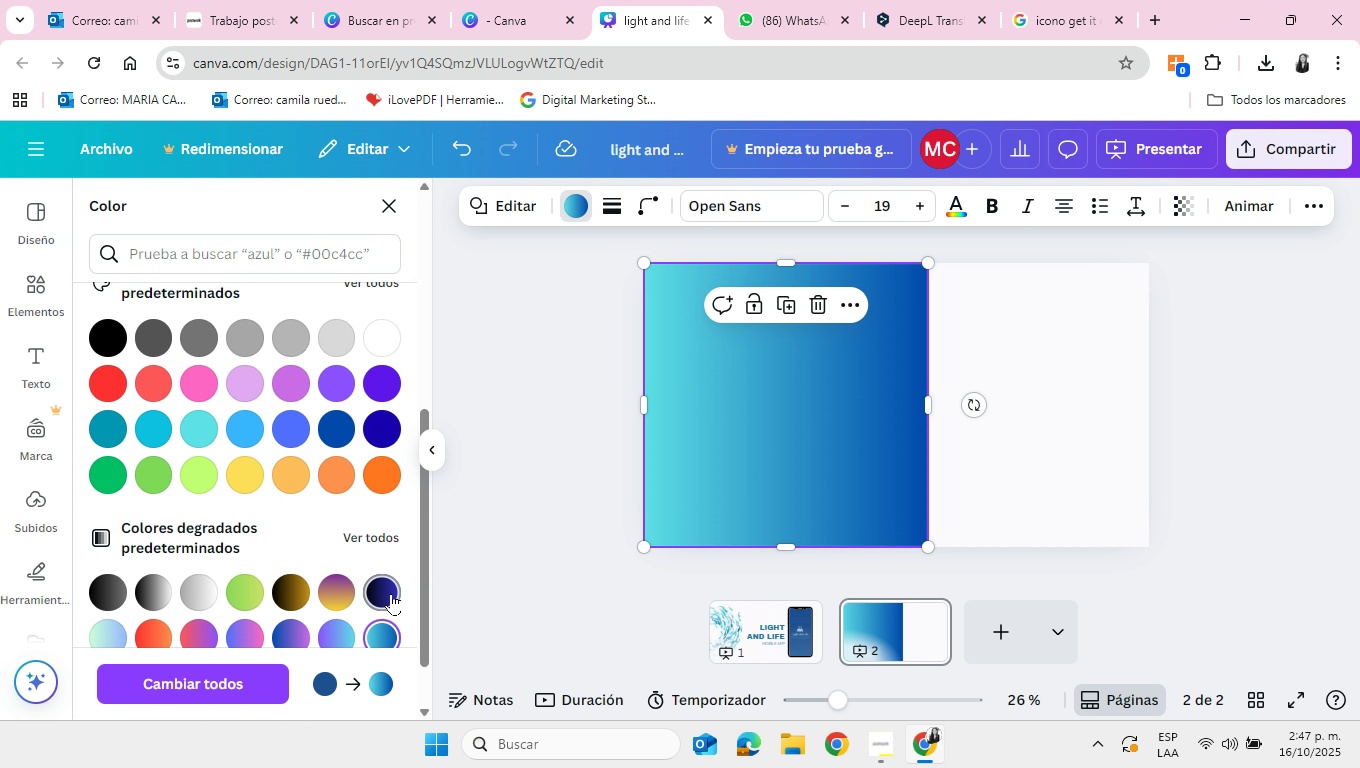 
left_click([391, 593])
 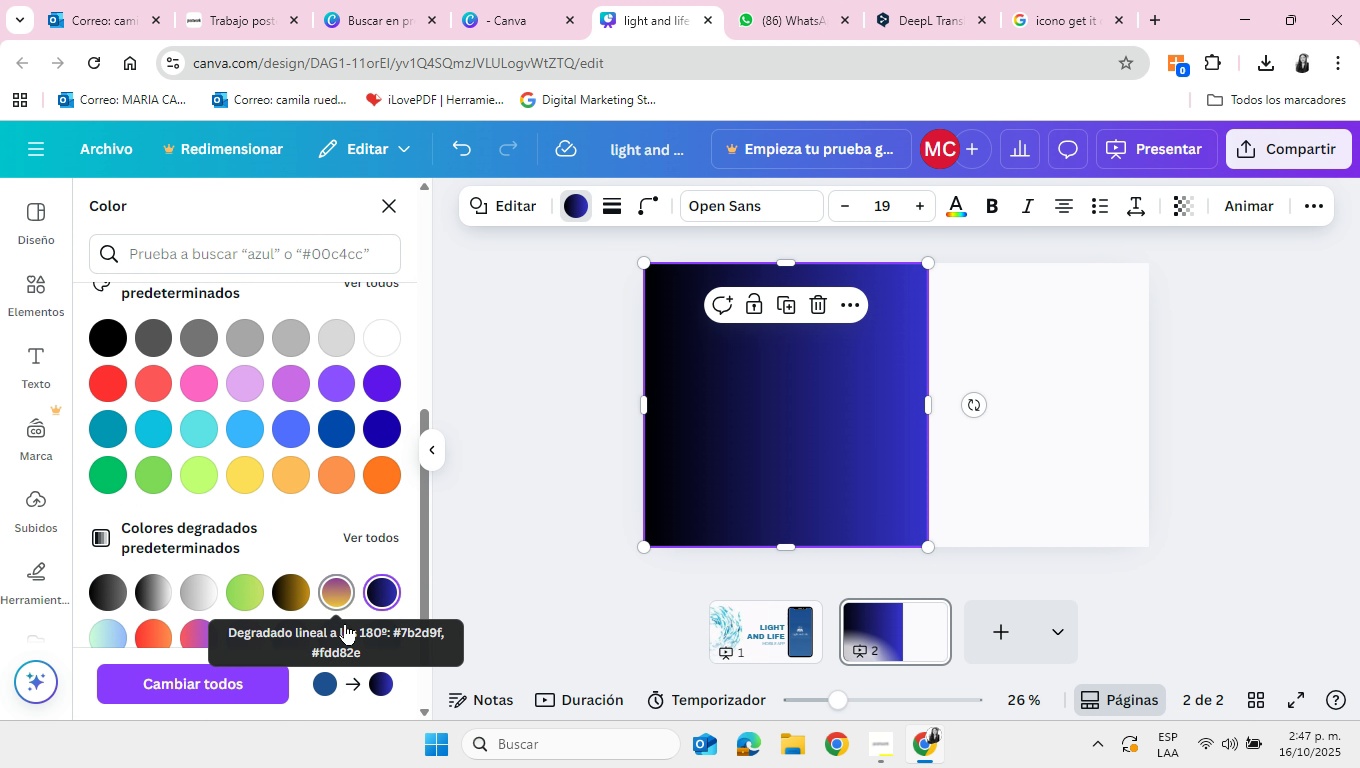 
left_click([340, 637])
 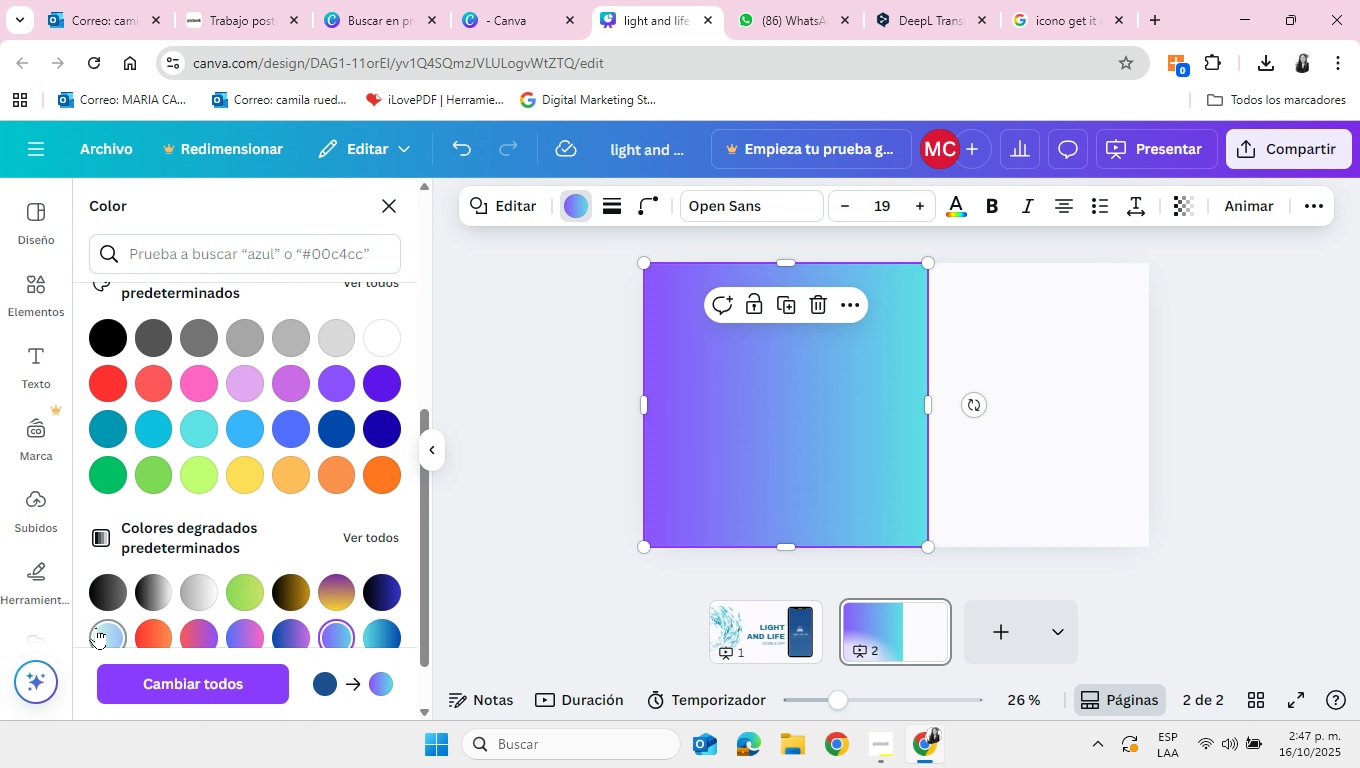 
left_click([96, 627])
 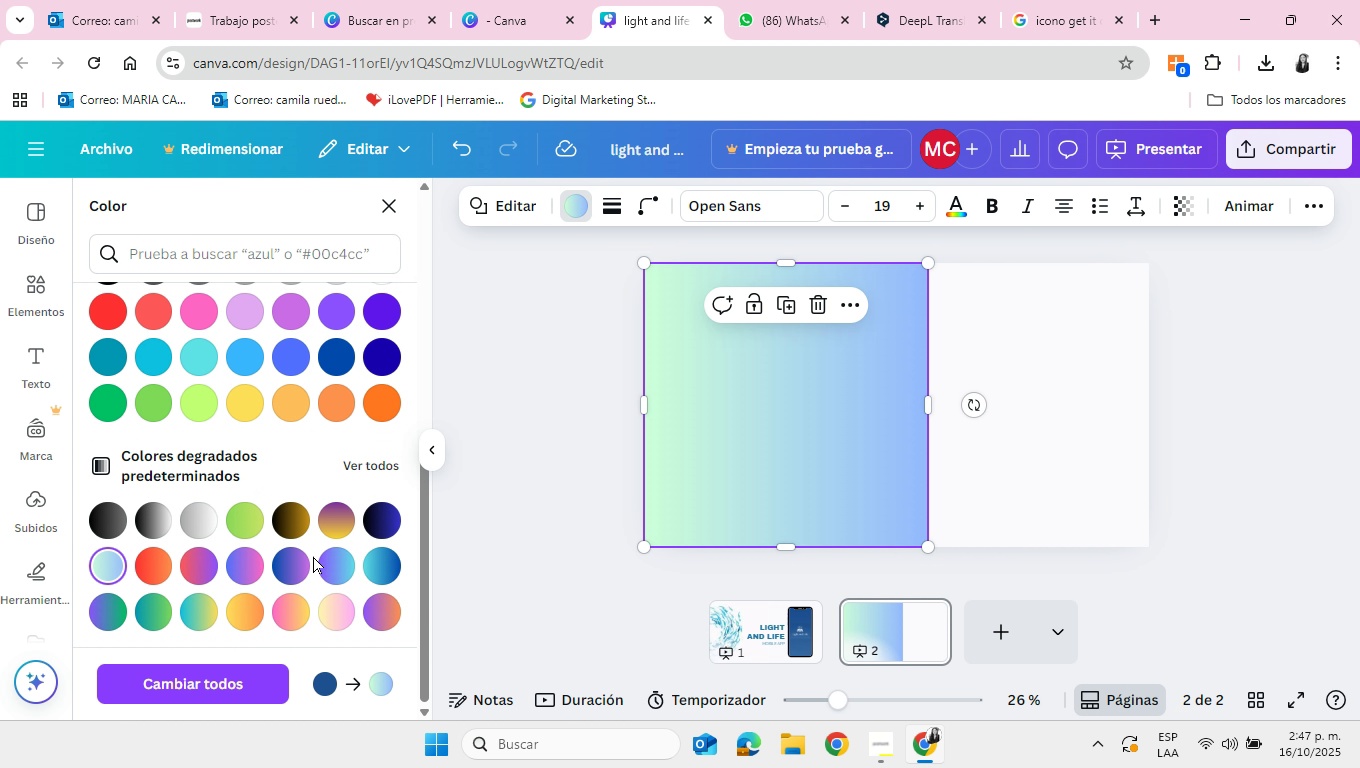 
scroll: coordinate [319, 557], scroll_direction: down, amount: 3.0
 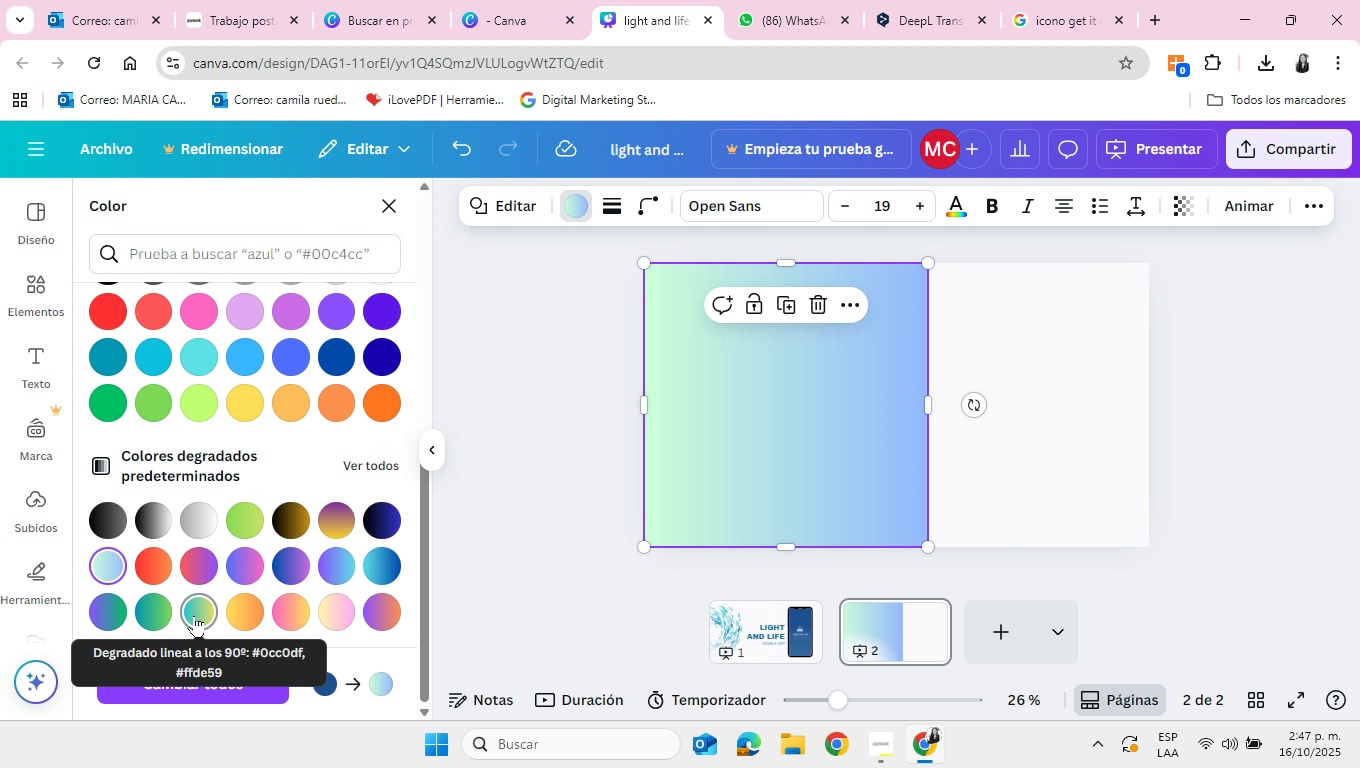 
left_click([194, 615])
 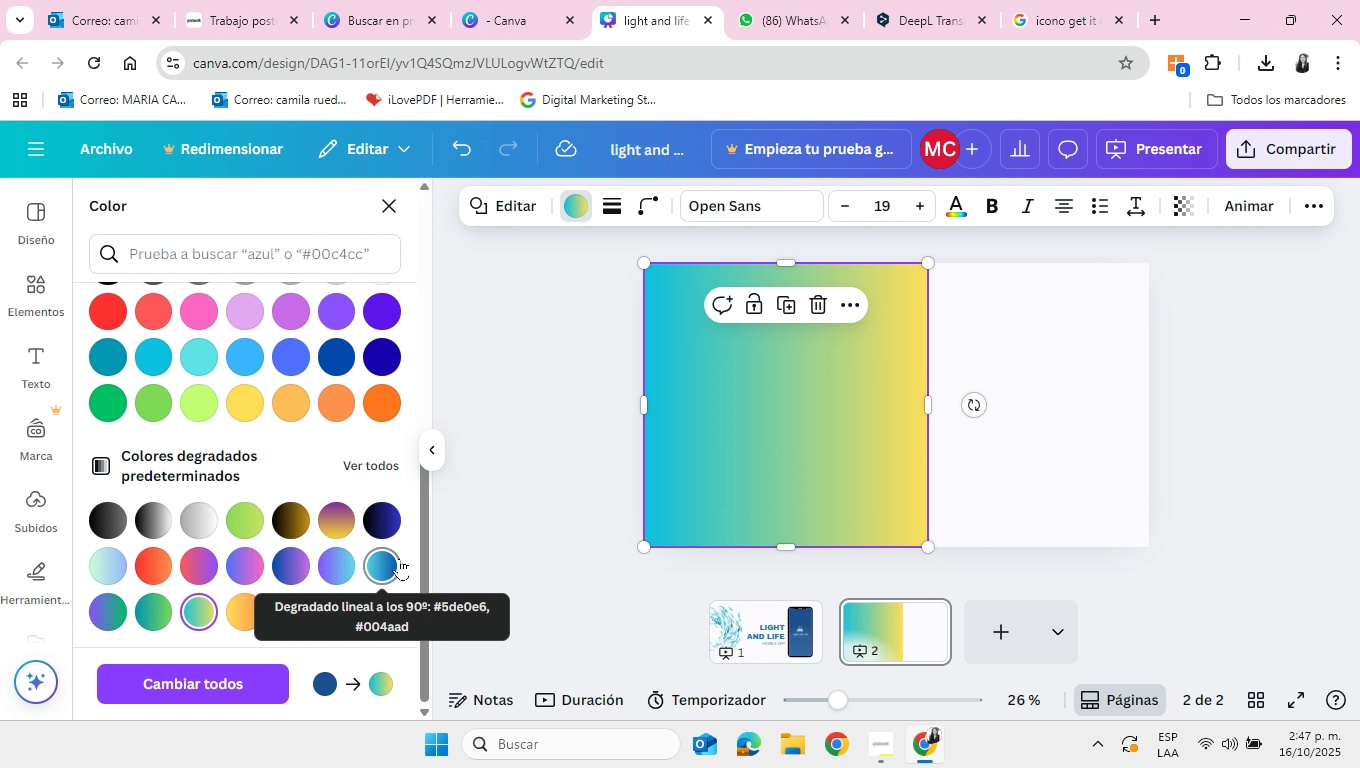 
wait(6.95)
 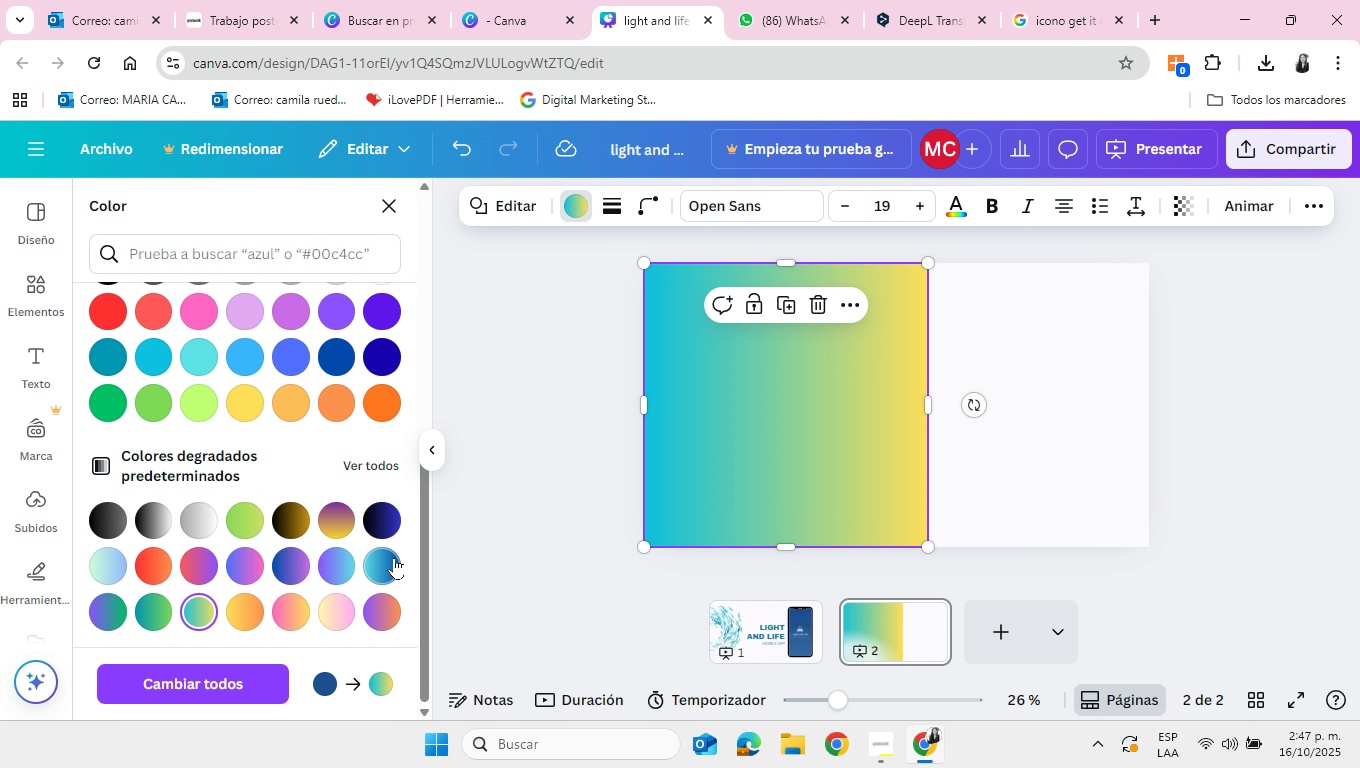 
left_click([394, 566])
 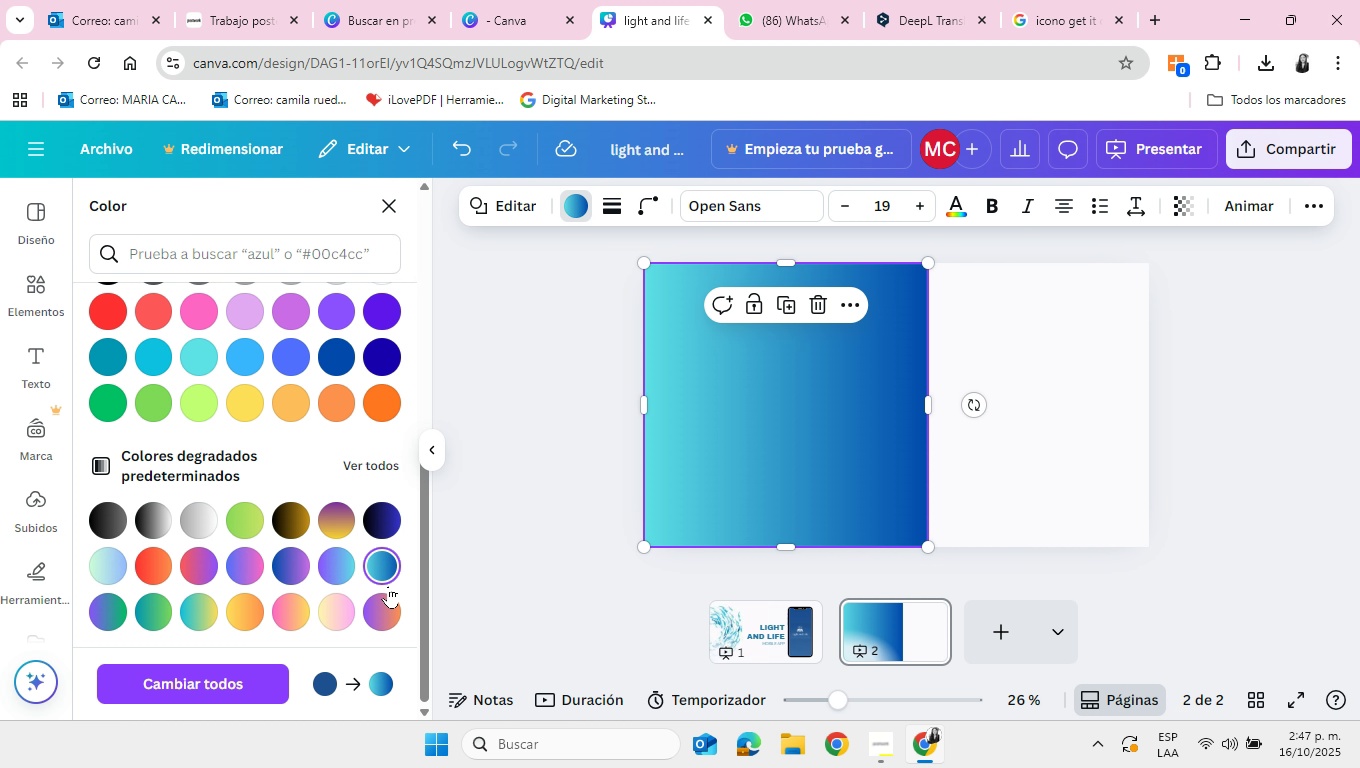 
left_click([388, 613])
 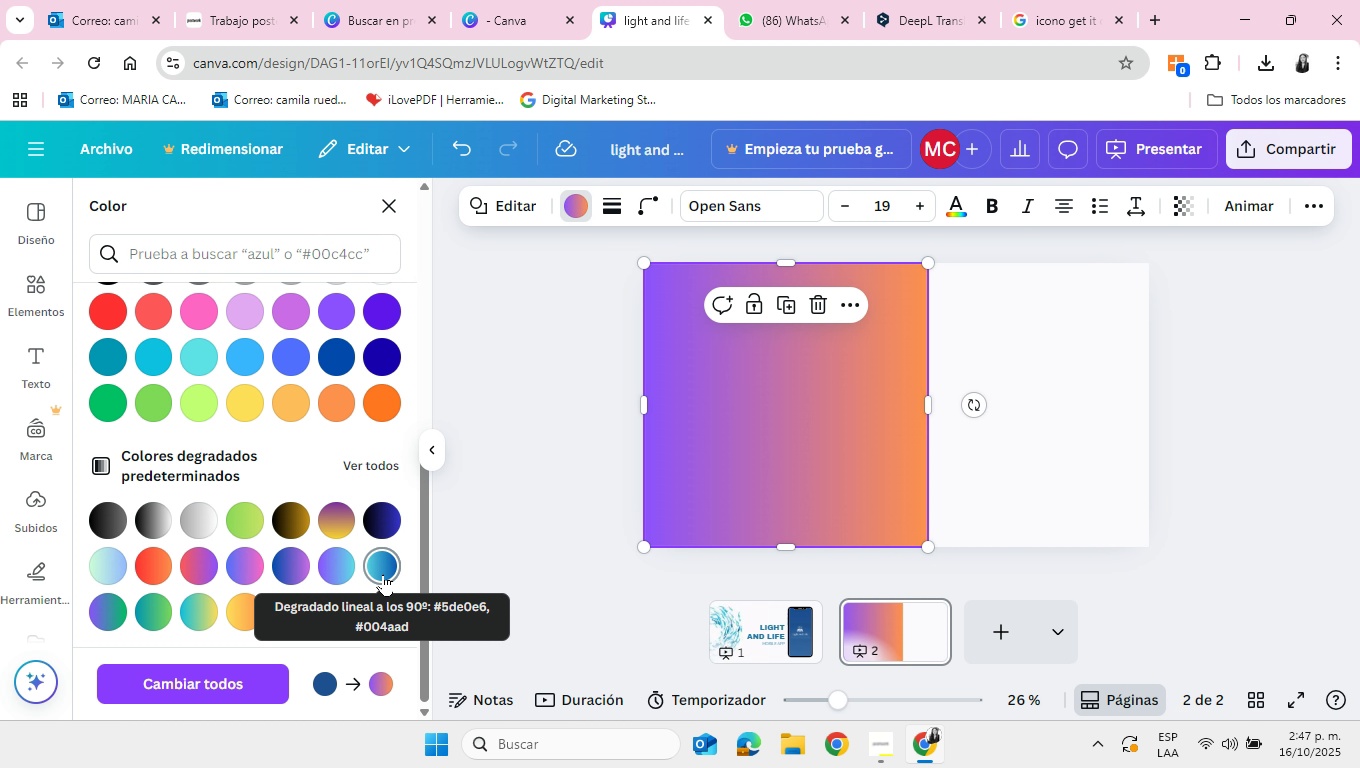 
left_click([383, 574])
 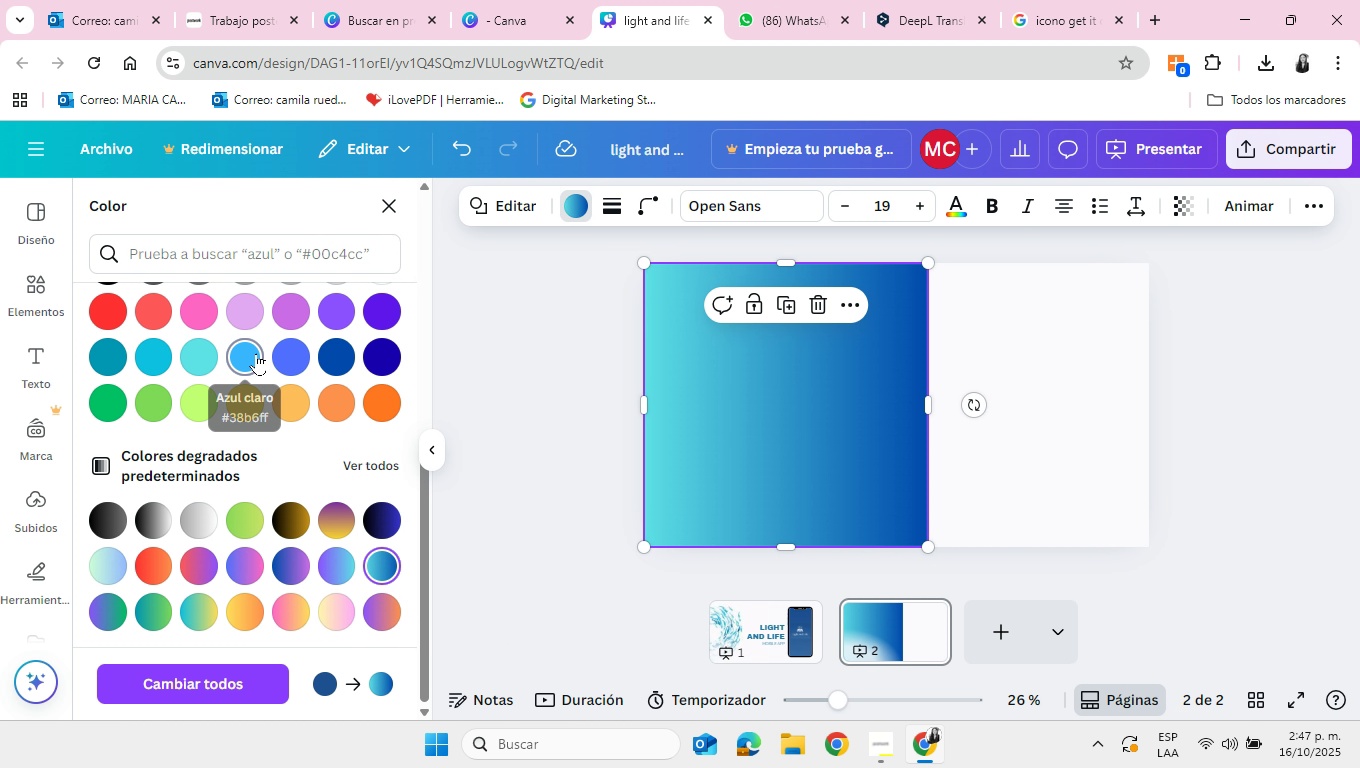 
left_click([256, 353])
 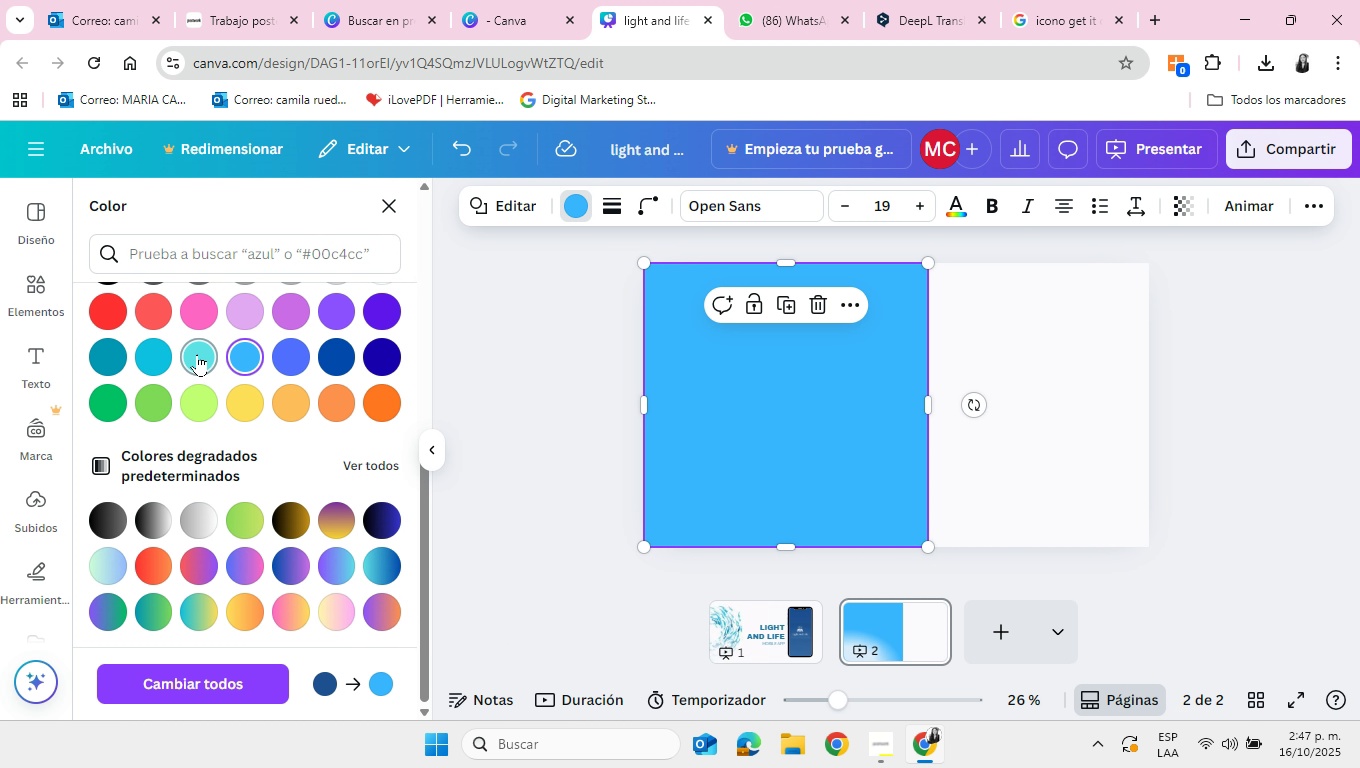 
left_click([197, 354])
 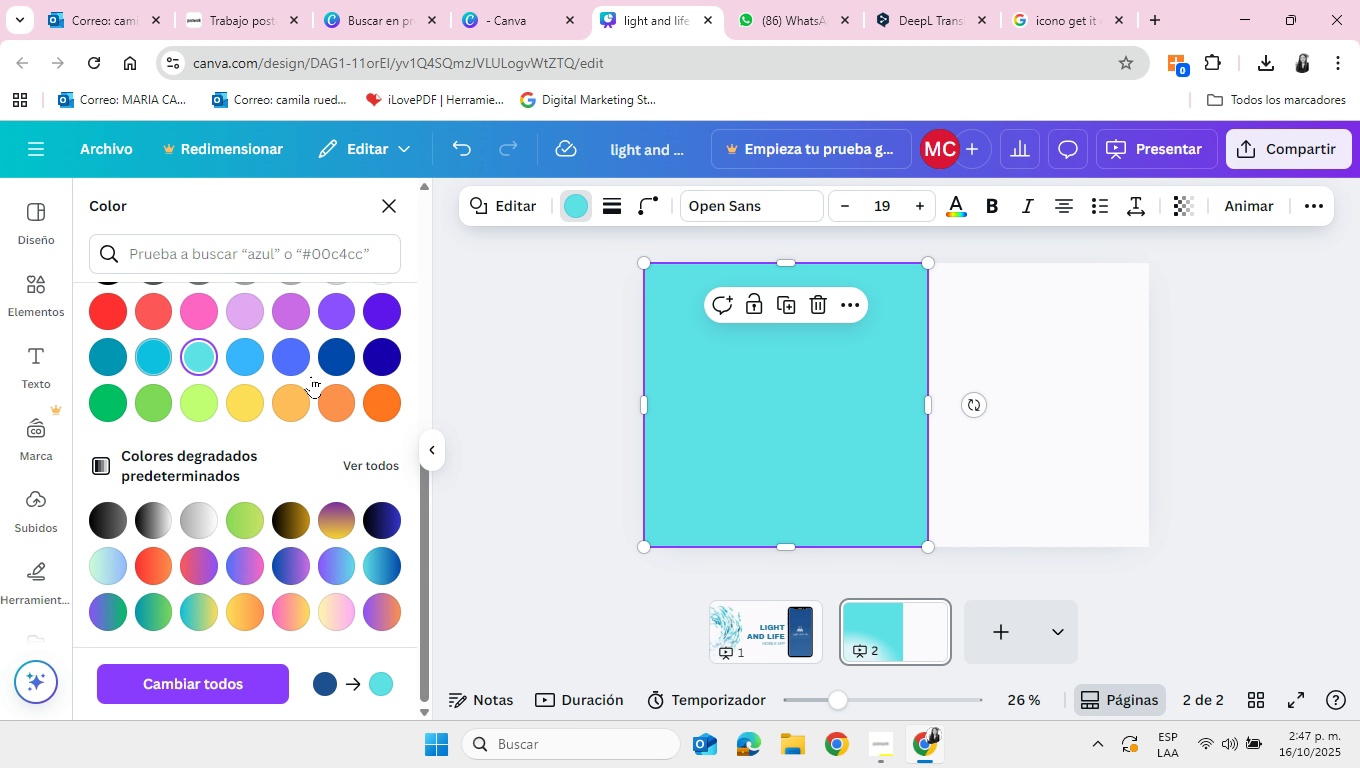 
left_click([583, 415])
 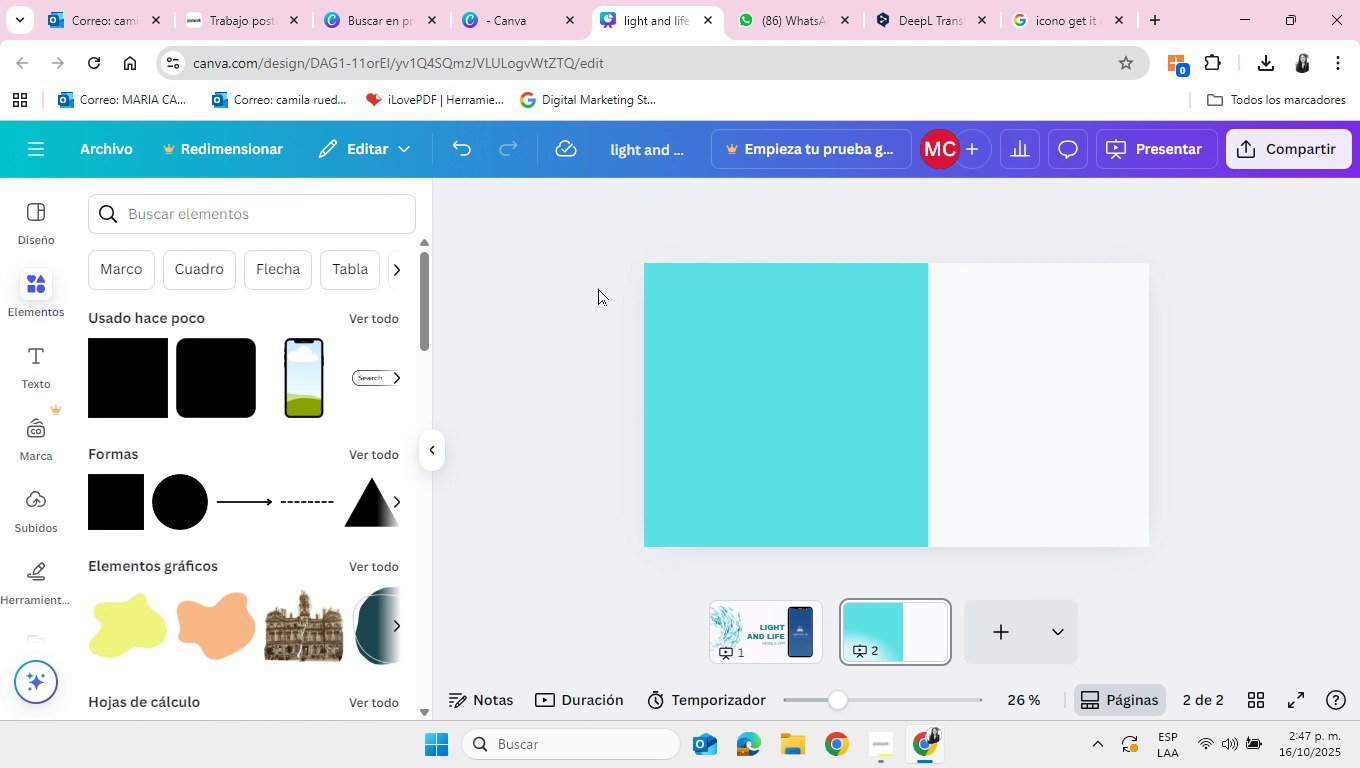 
left_click([718, 388])
 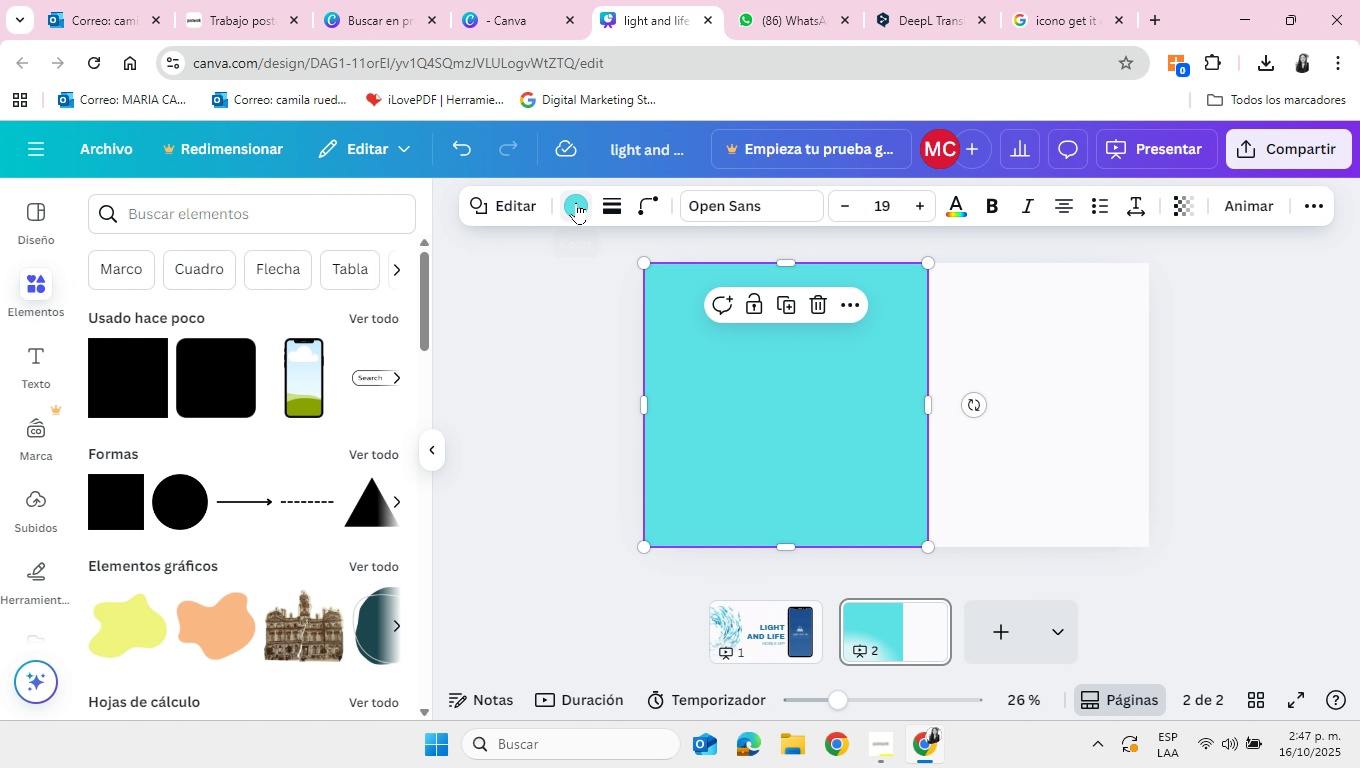 
left_click([576, 202])
 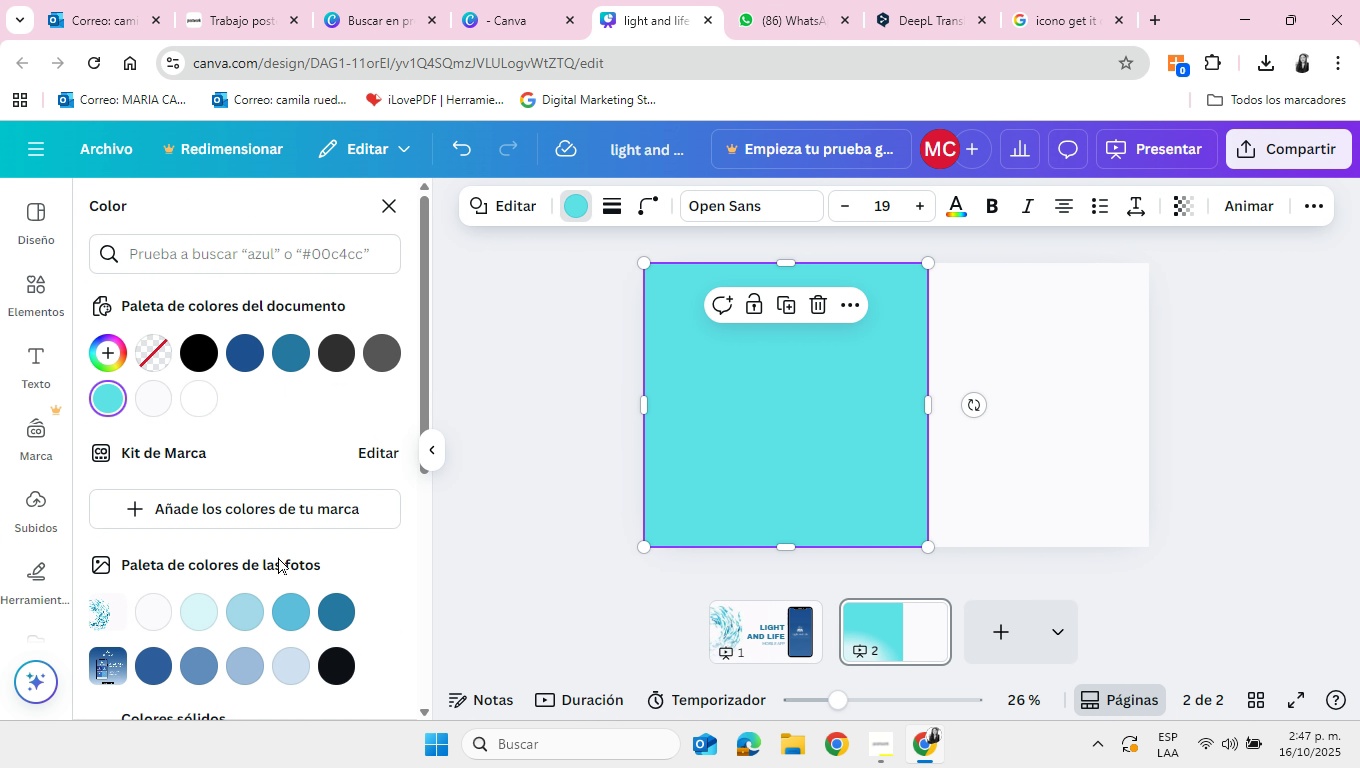 
scroll: coordinate [300, 565], scroll_direction: down, amount: 7.0
 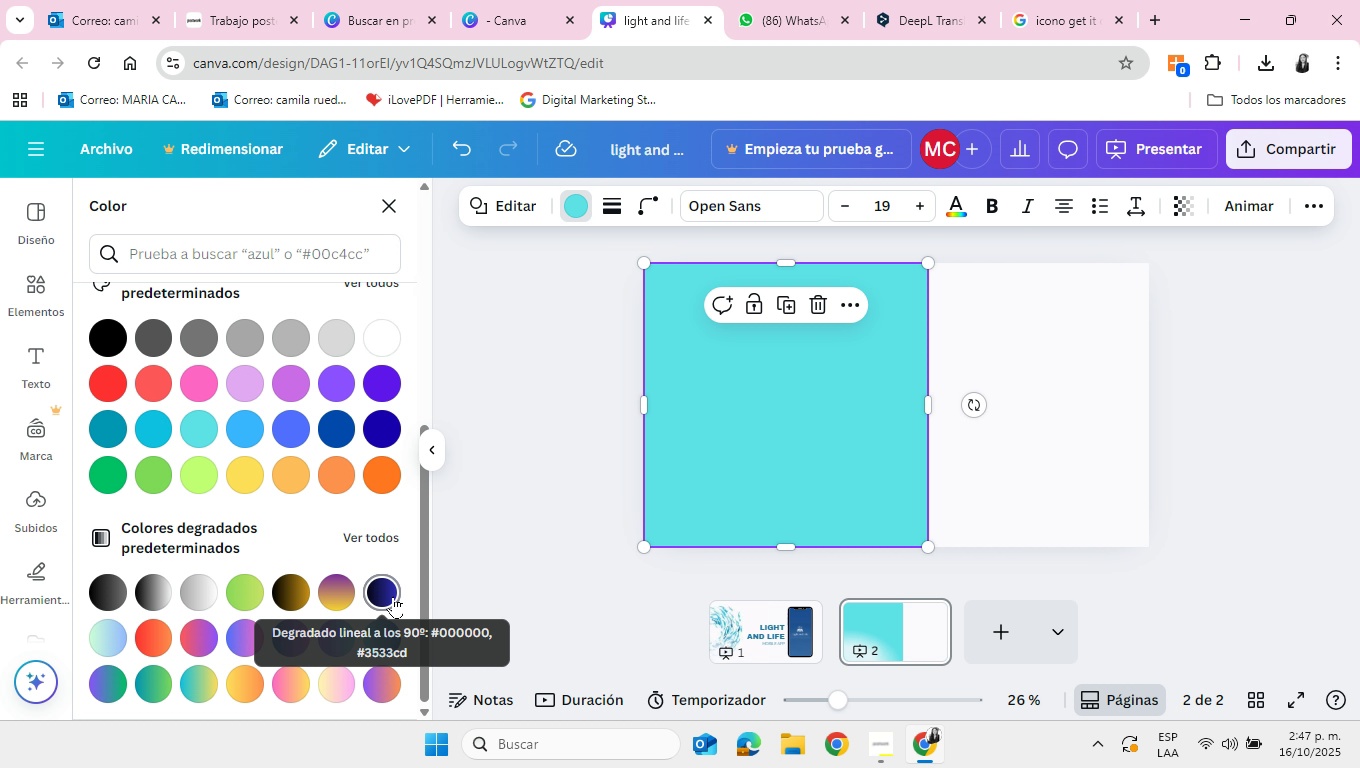 
left_click([393, 596])
 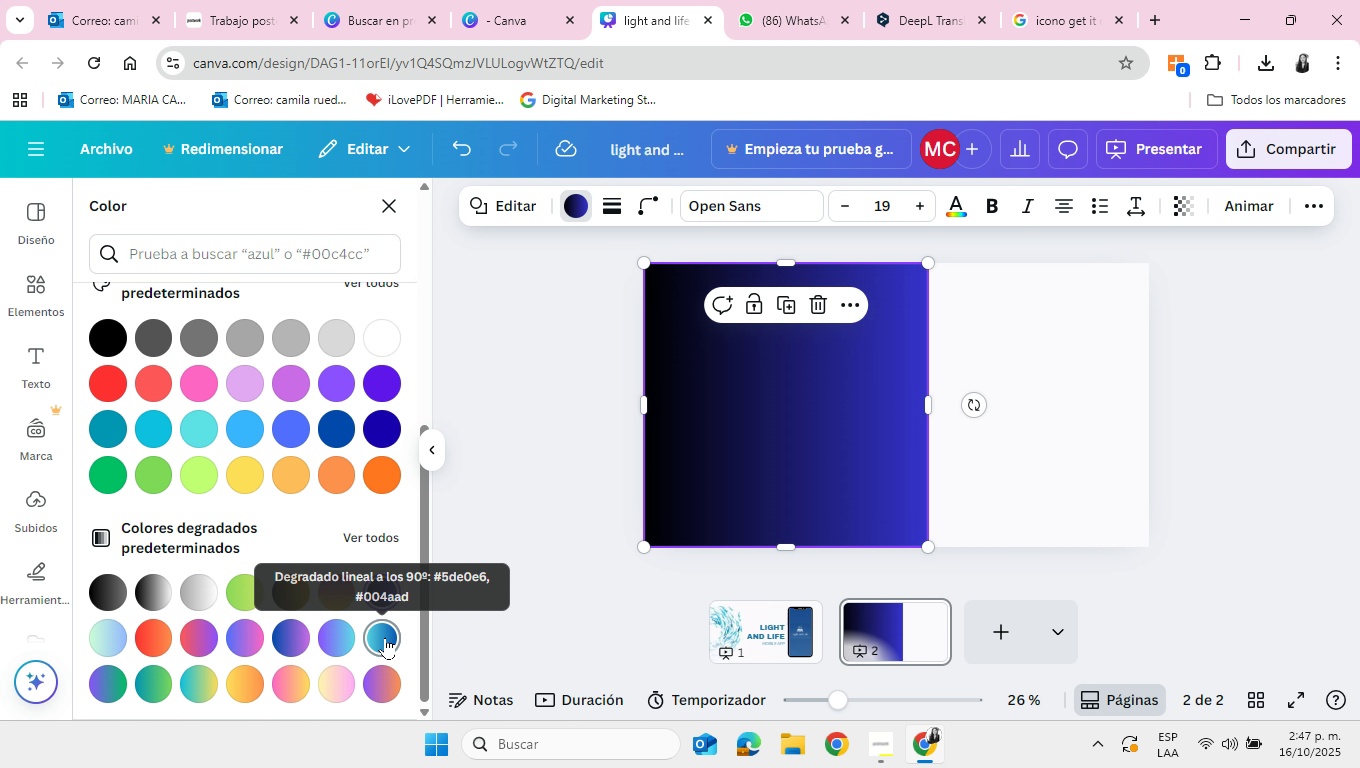 
left_click([385, 637])
 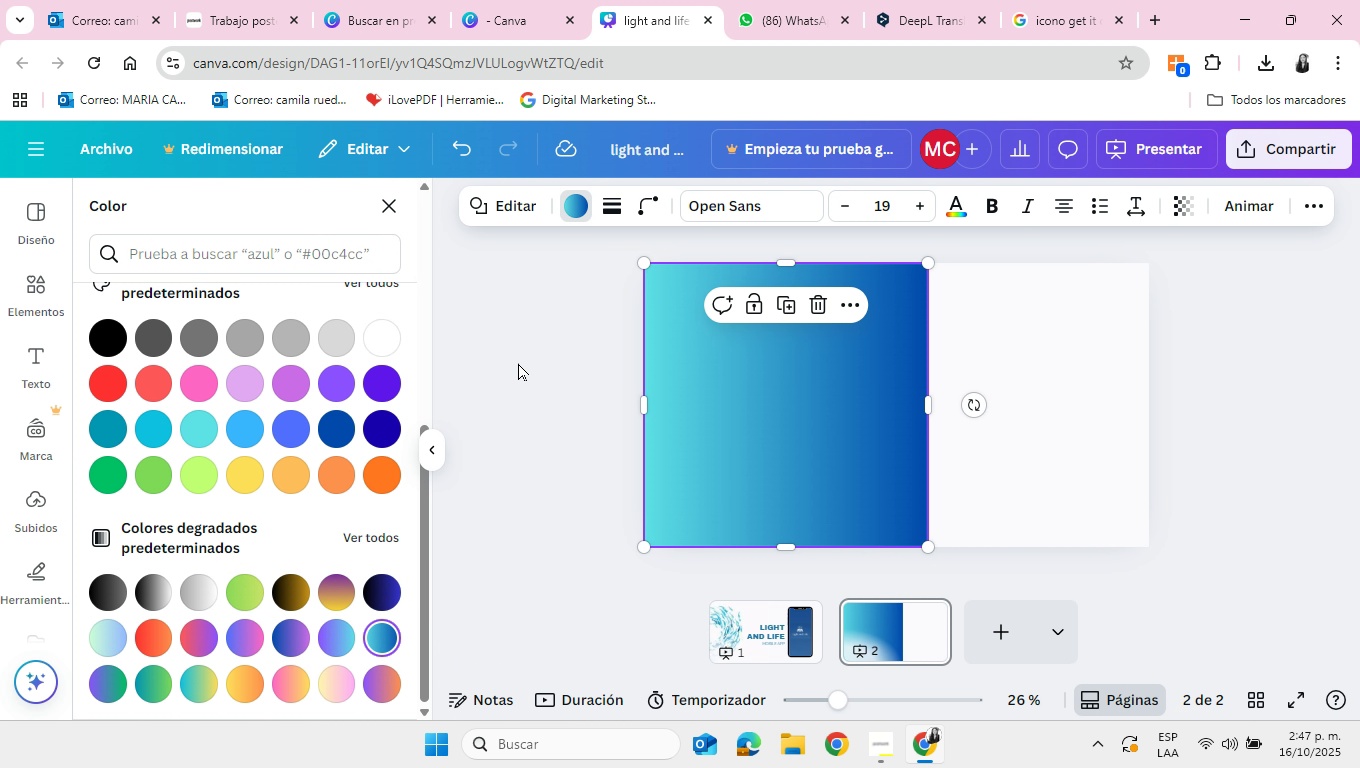 
left_click([519, 349])
 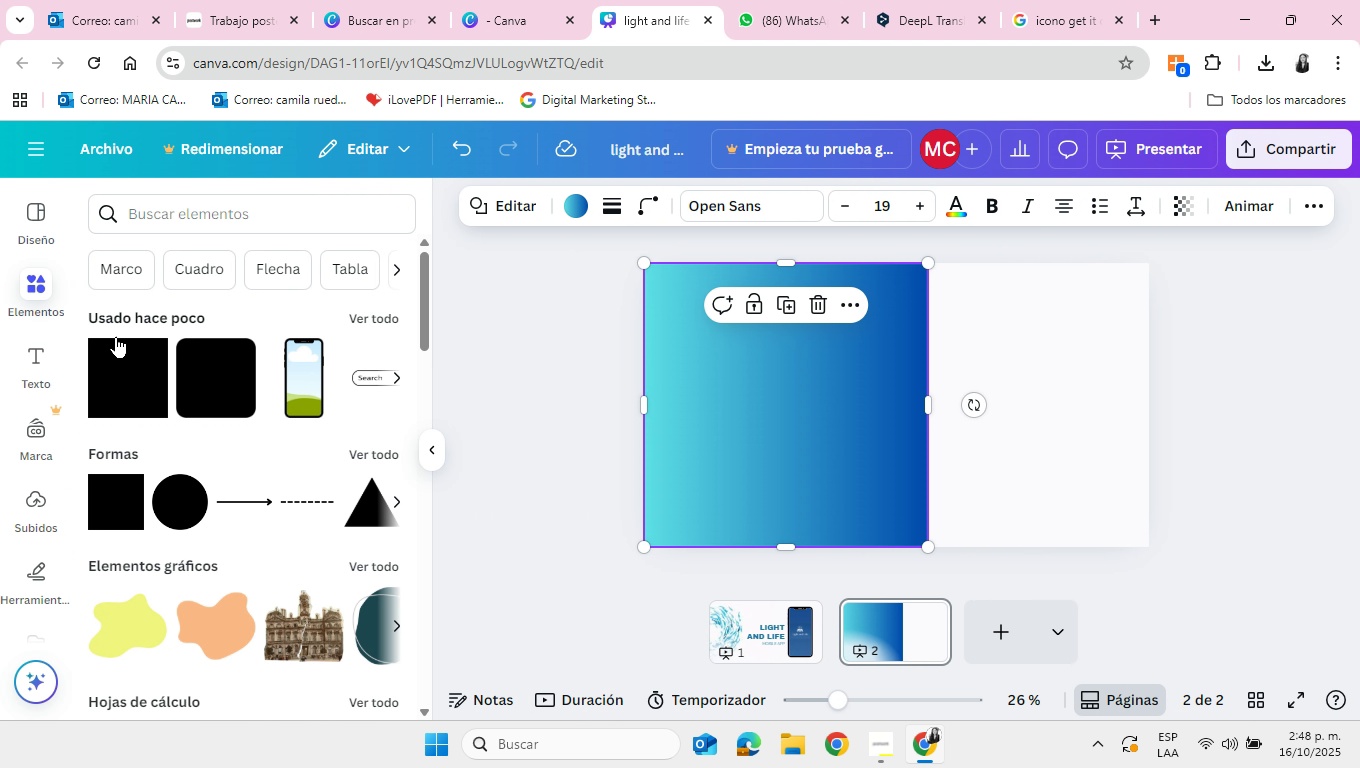 
left_click([45, 361])
 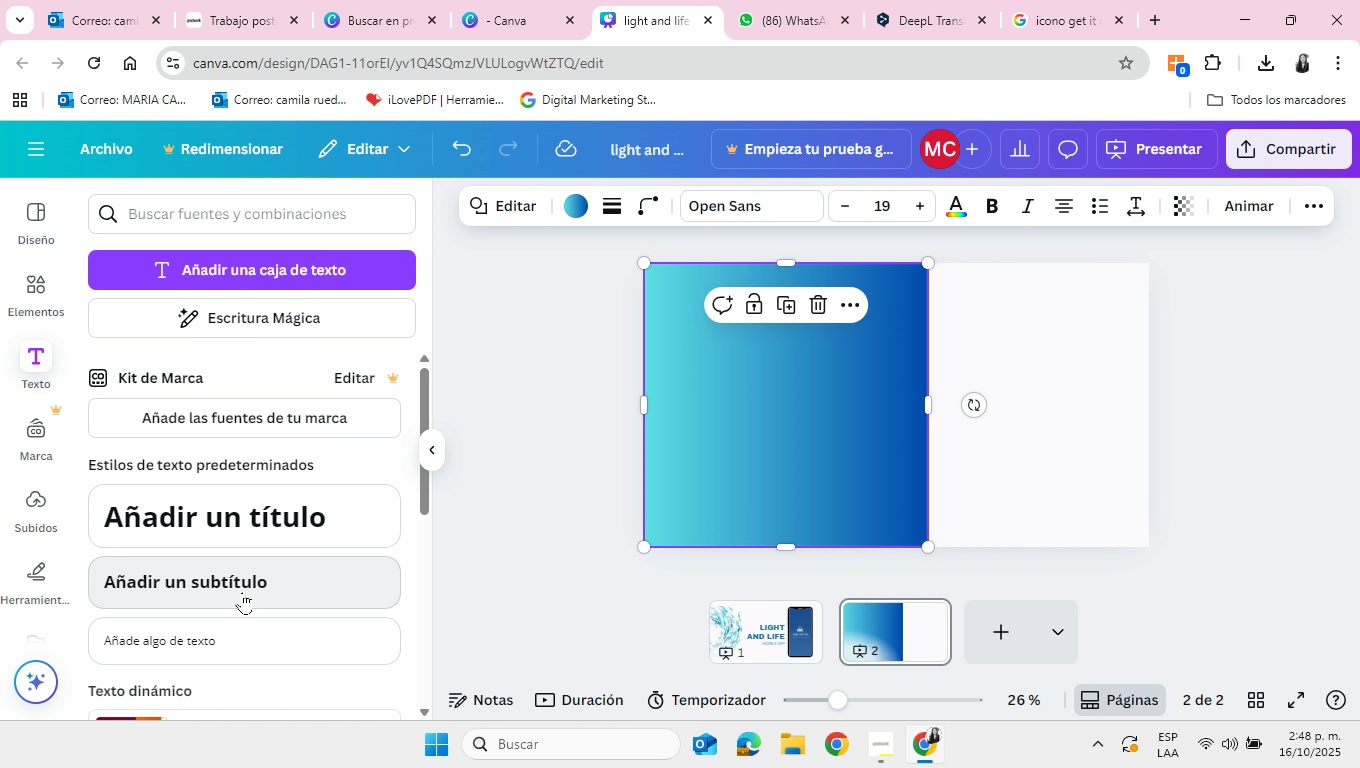 
wait(6.88)
 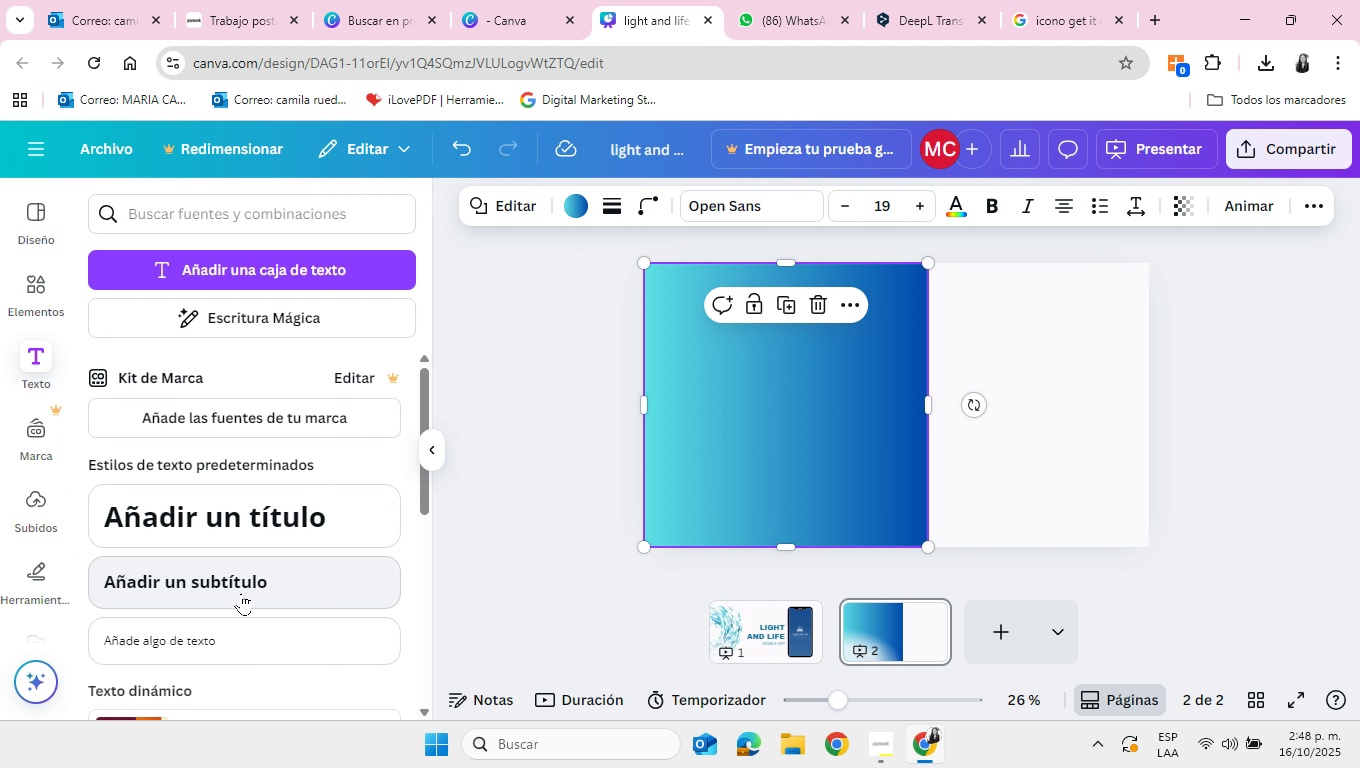 
left_click([242, 592])
 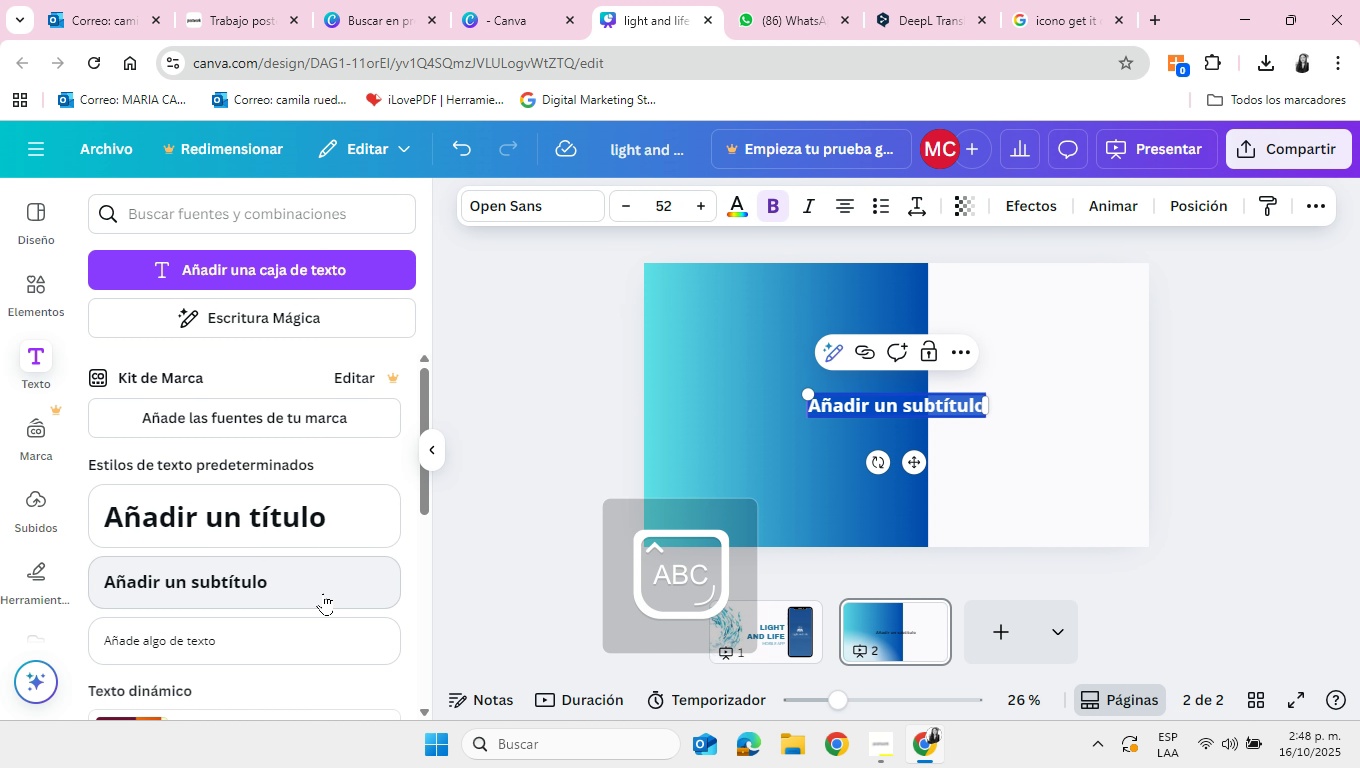 
type(WHAT YOU WILL FIND IN LIGHT )
 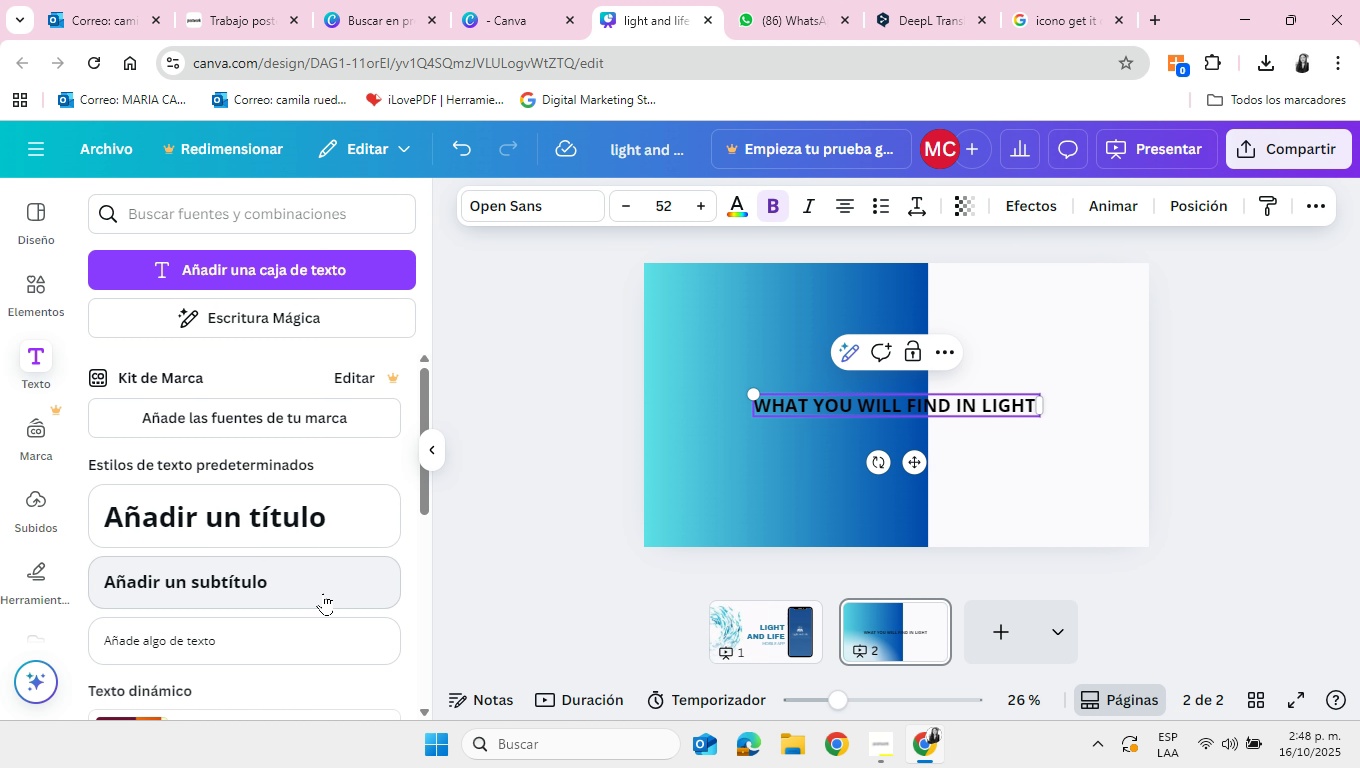 
wait(6.85)
 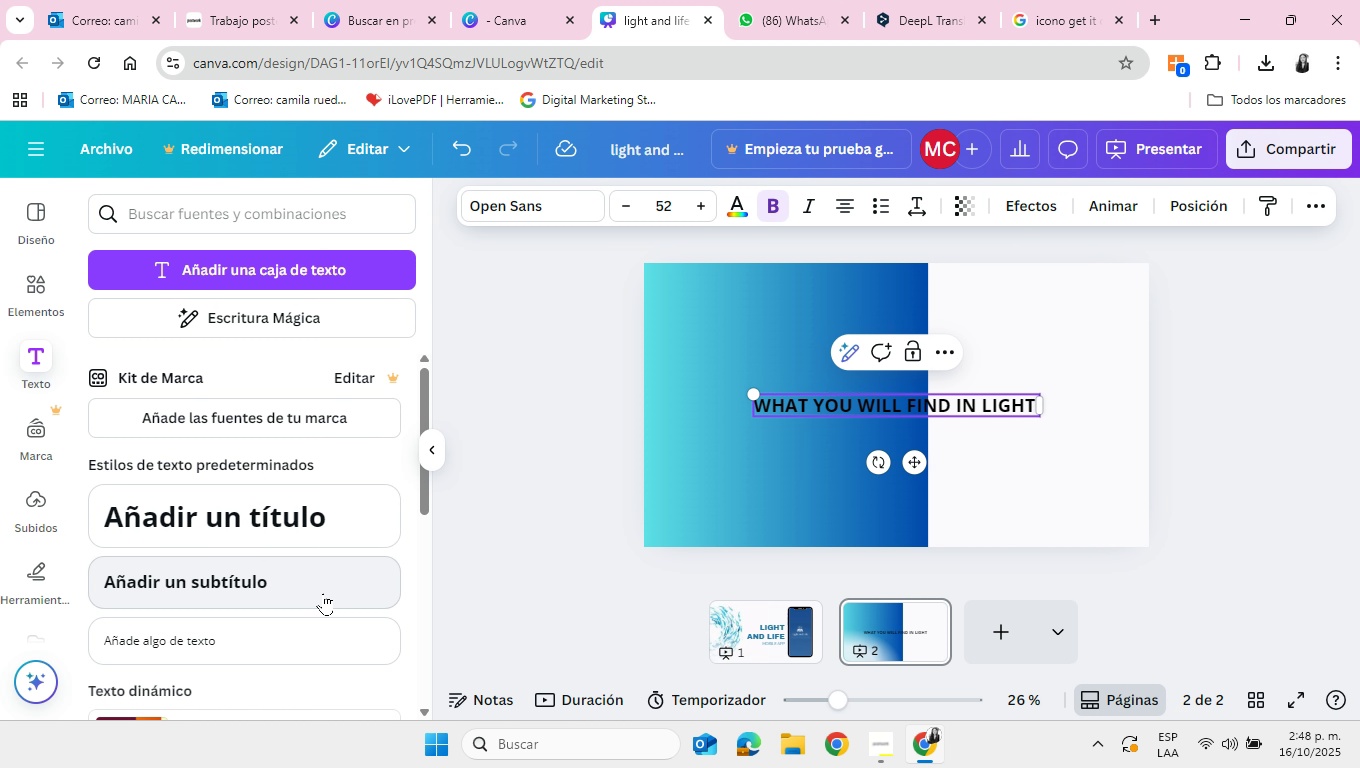 
type( )
key(Backspace)
type(AND LIFE)
 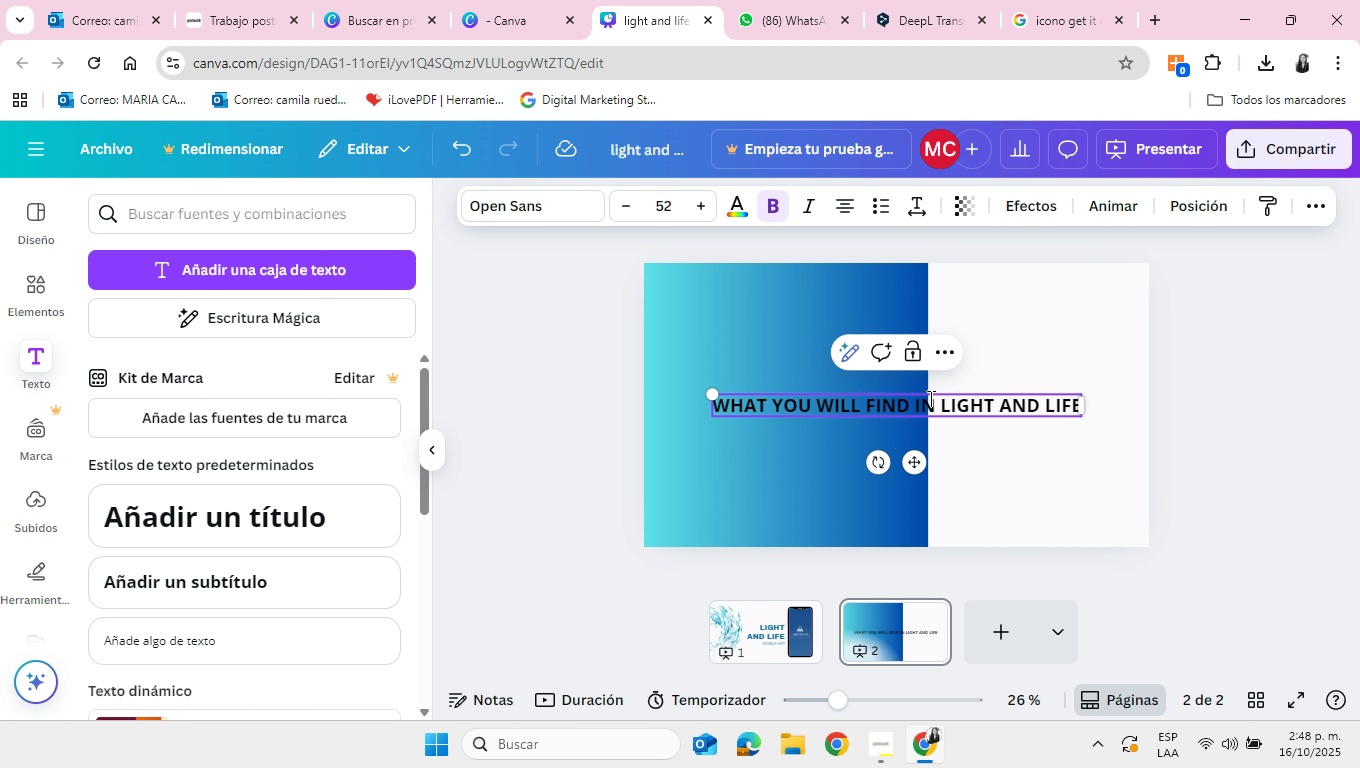 
left_click([937, 403])
 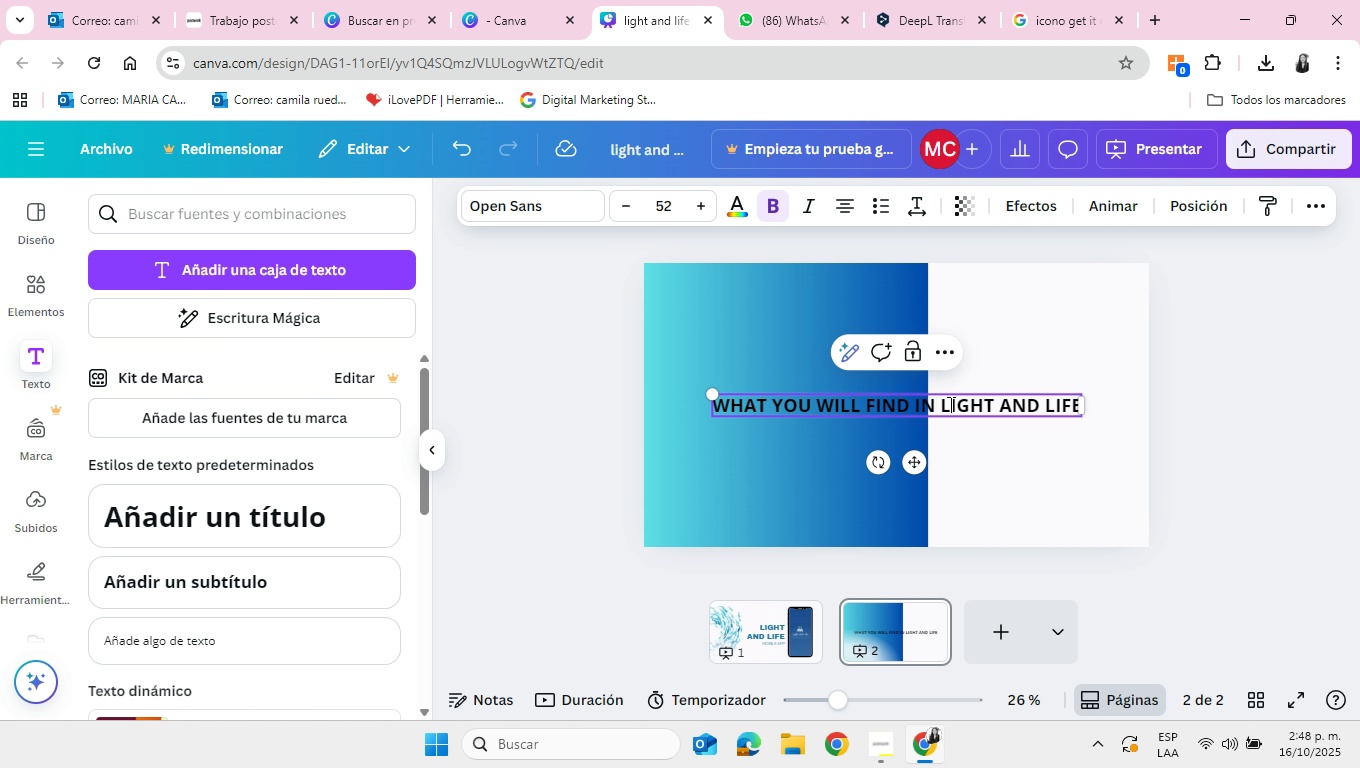 
key(ArrowRight)
 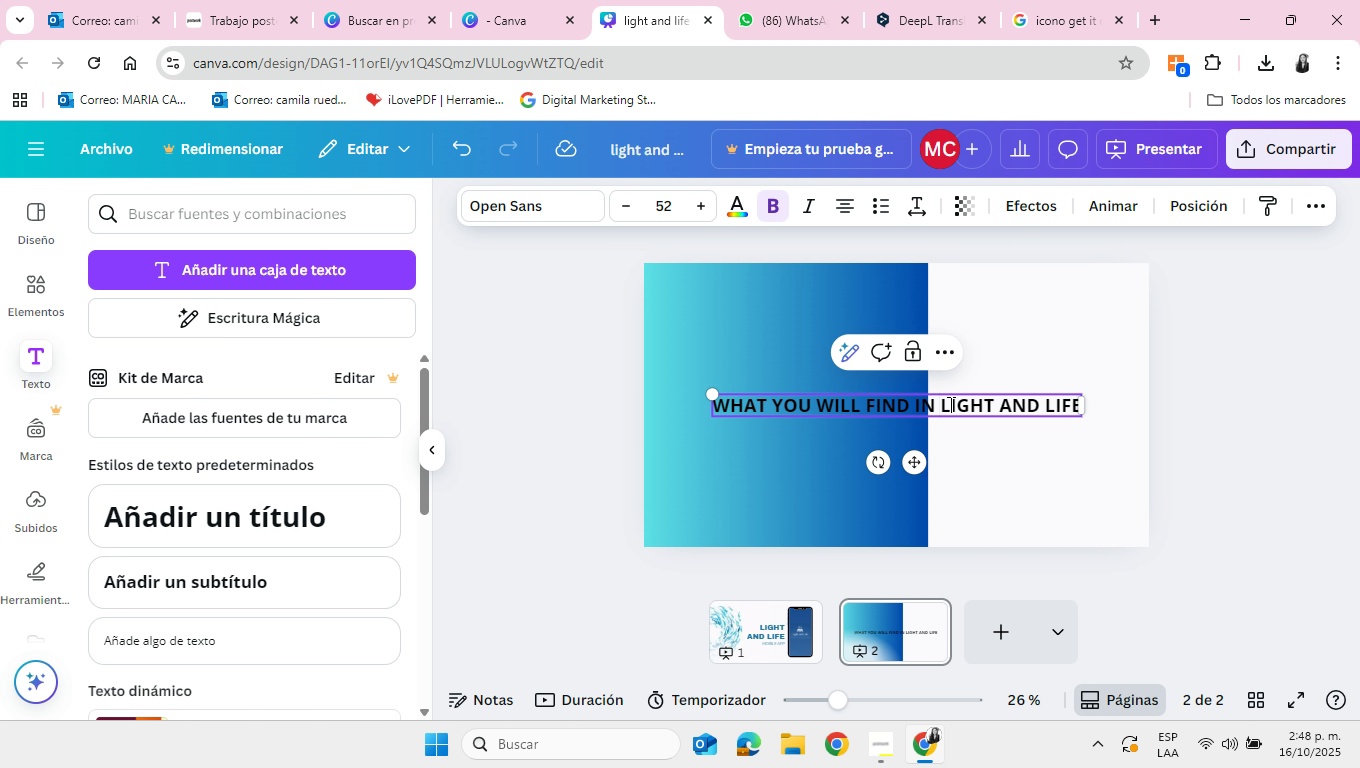 
key(Enter)
 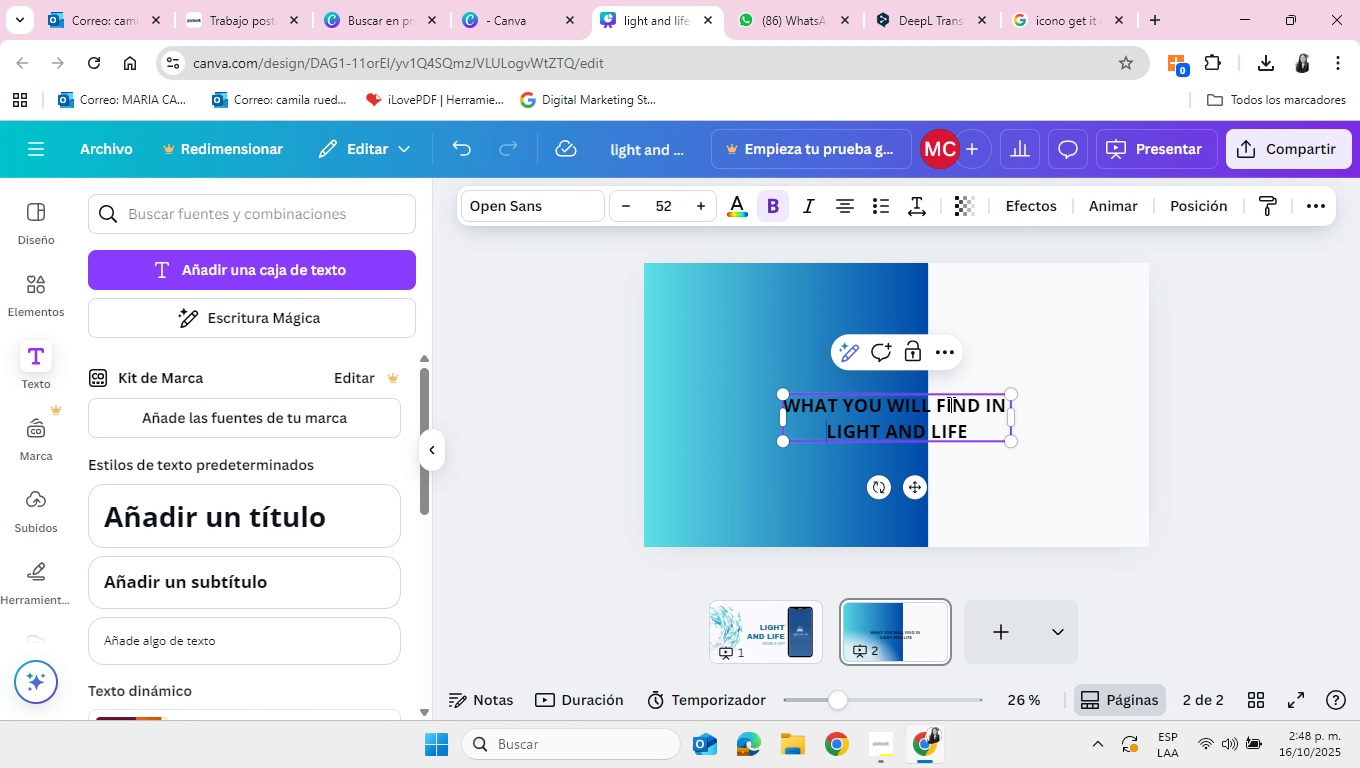 
key(Backspace)
 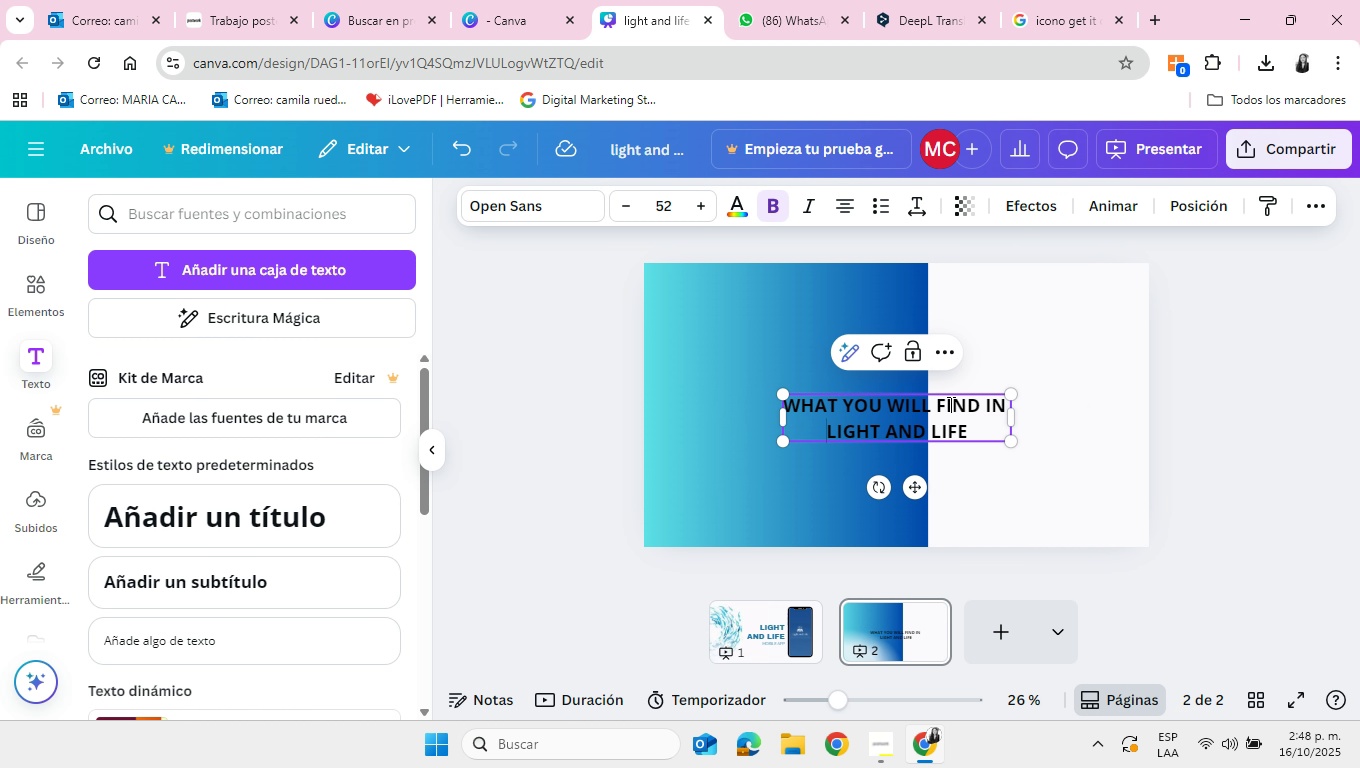 
key(Enter)
 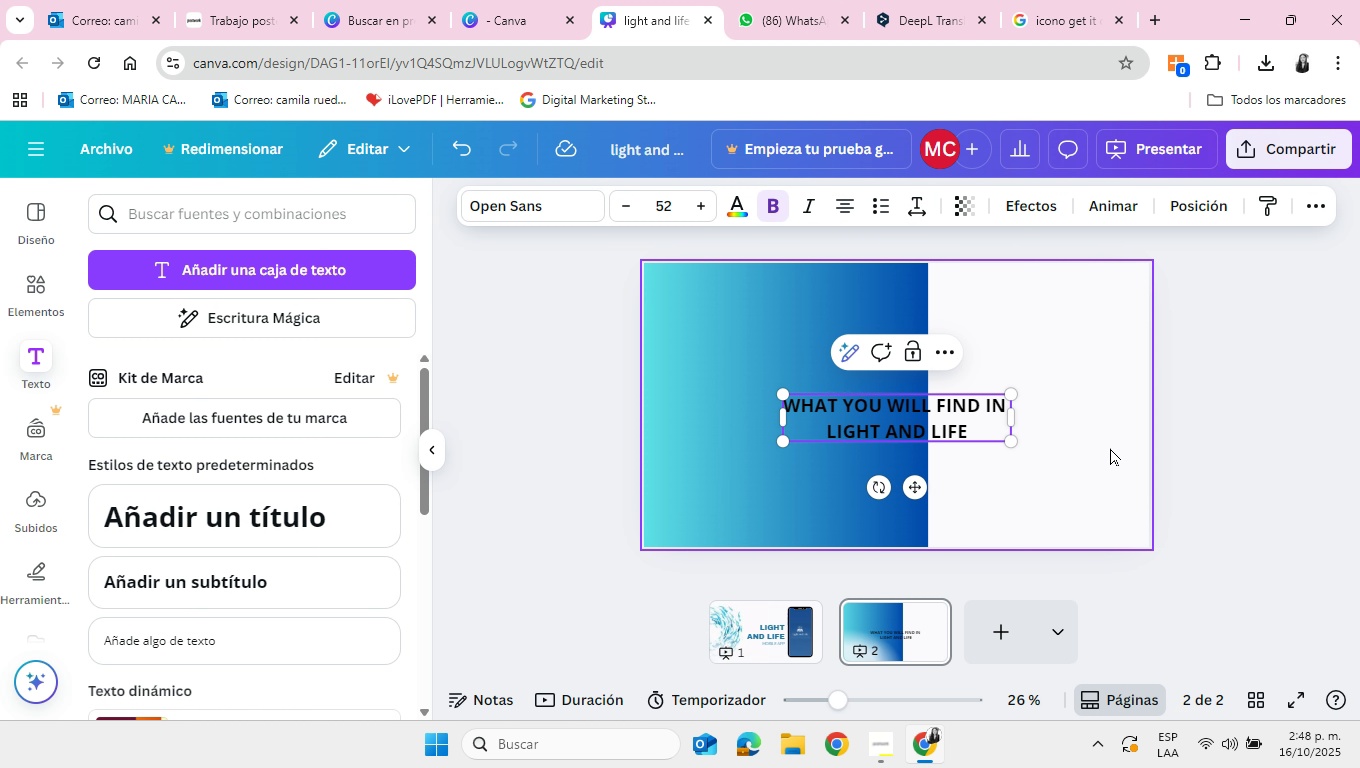 
left_click([1226, 397])
 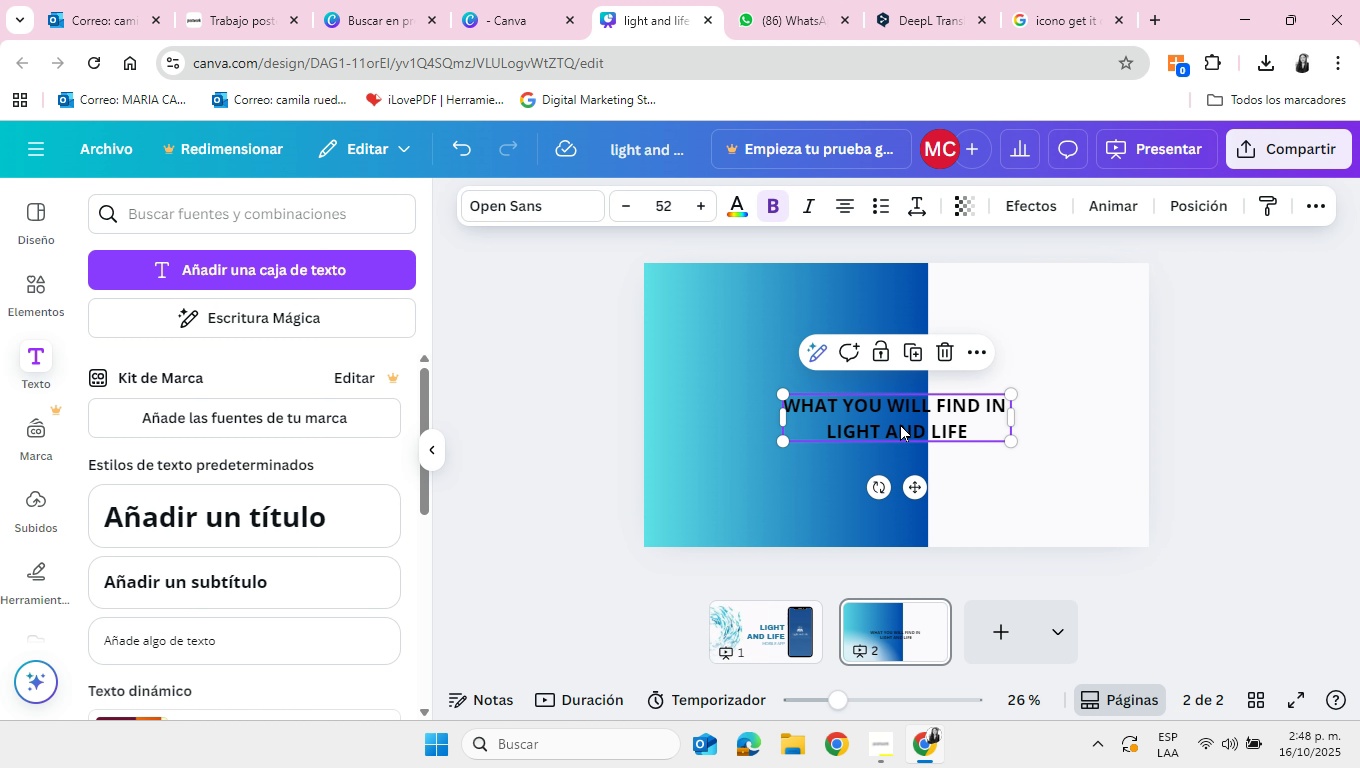 
left_click([900, 424])
 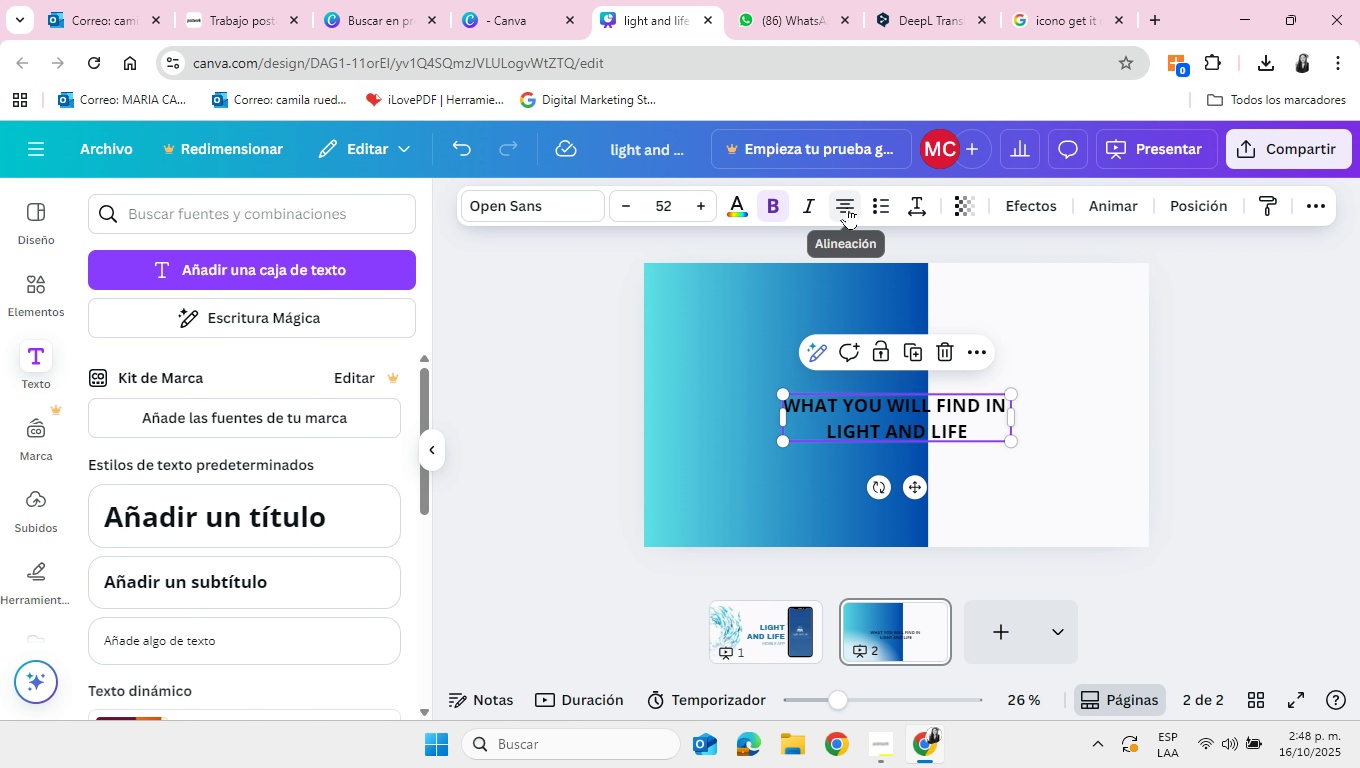 
left_click([847, 207])
 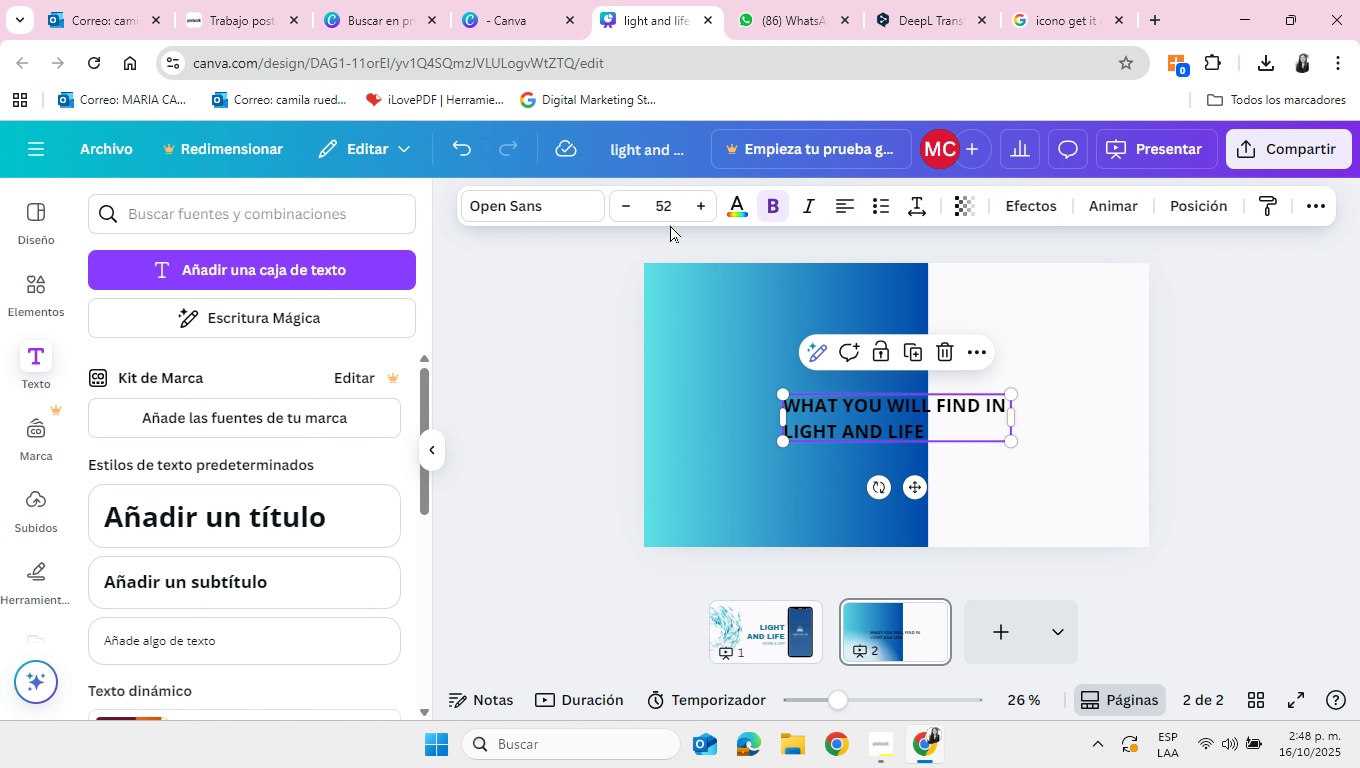 
left_click([536, 195])
 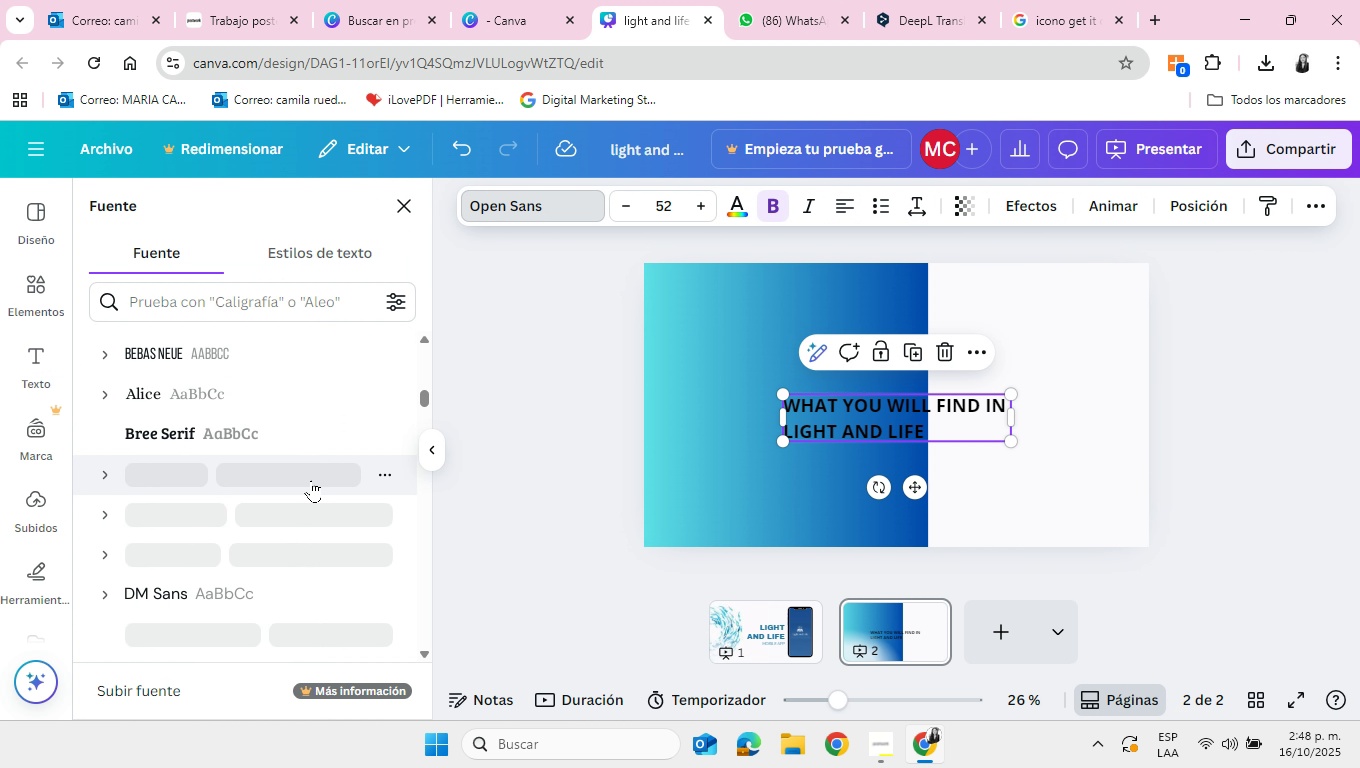 
scroll: coordinate [318, 477], scroll_direction: up, amount: 4.0
 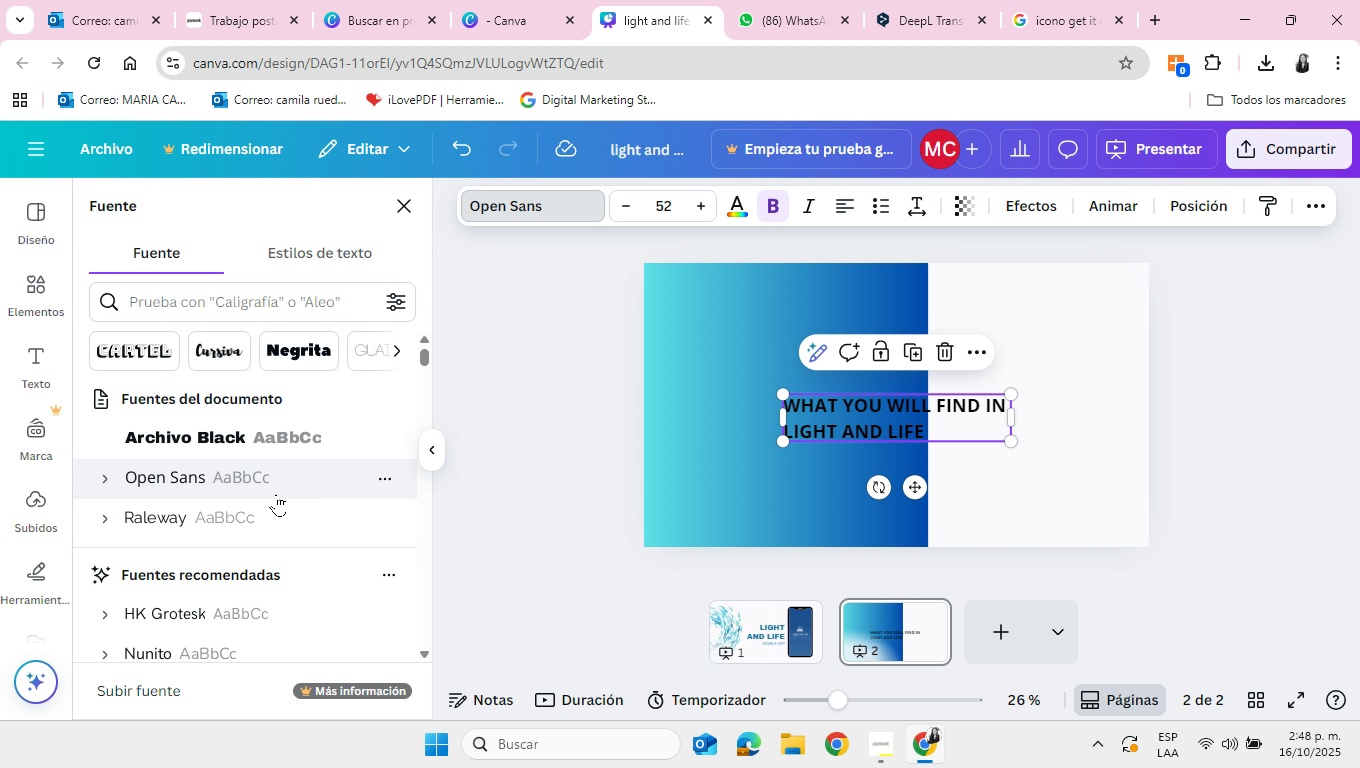 
left_click([237, 519])
 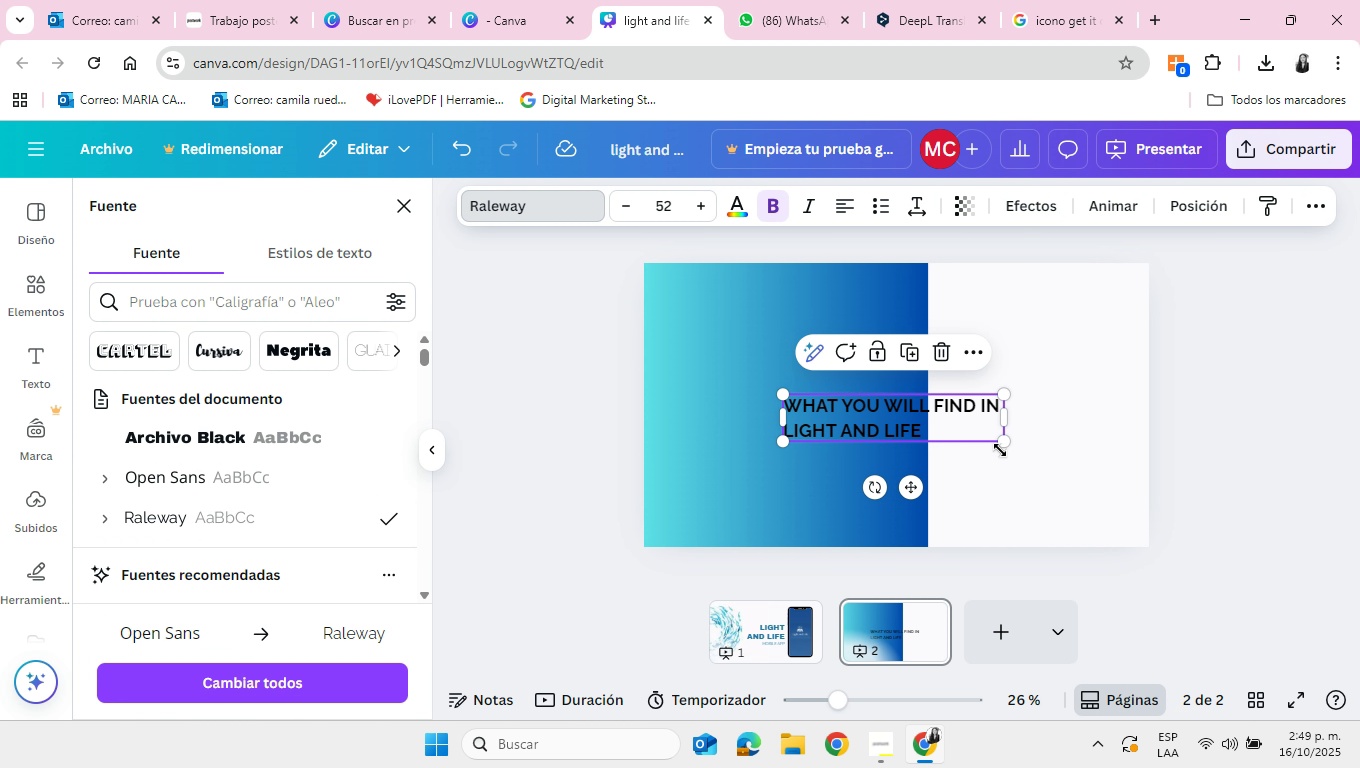 
left_click_drag(start_coordinate=[1011, 442], to_coordinate=[949, 445])
 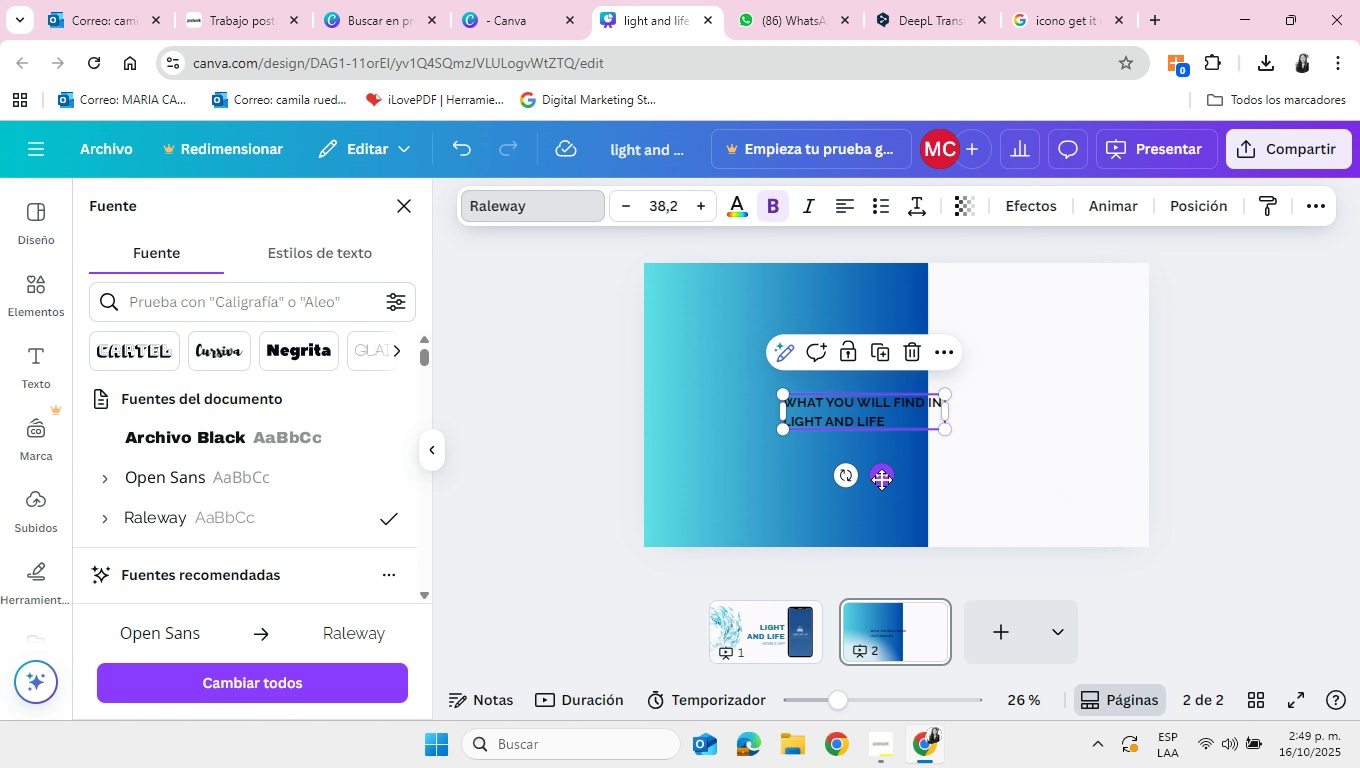 
left_click_drag(start_coordinate=[882, 480], to_coordinate=[779, 381])
 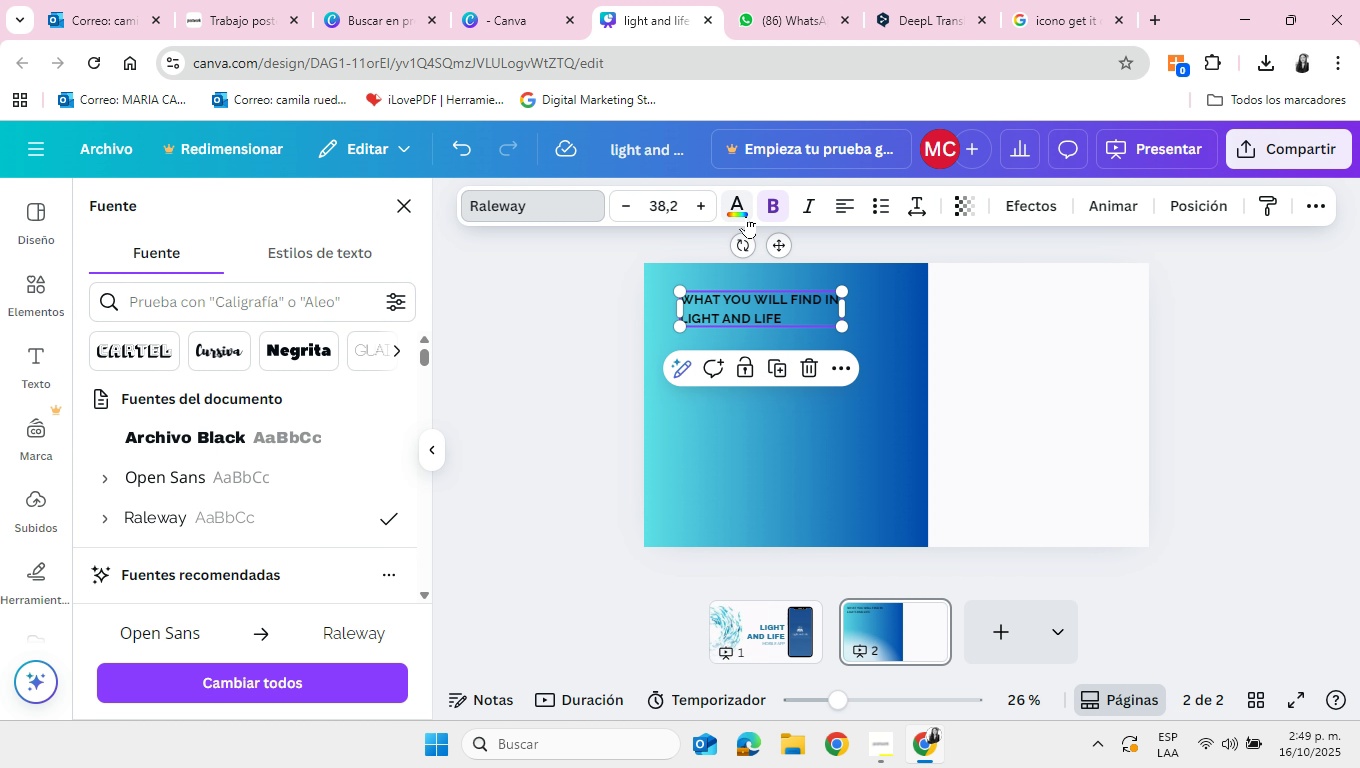 
left_click([742, 212])
 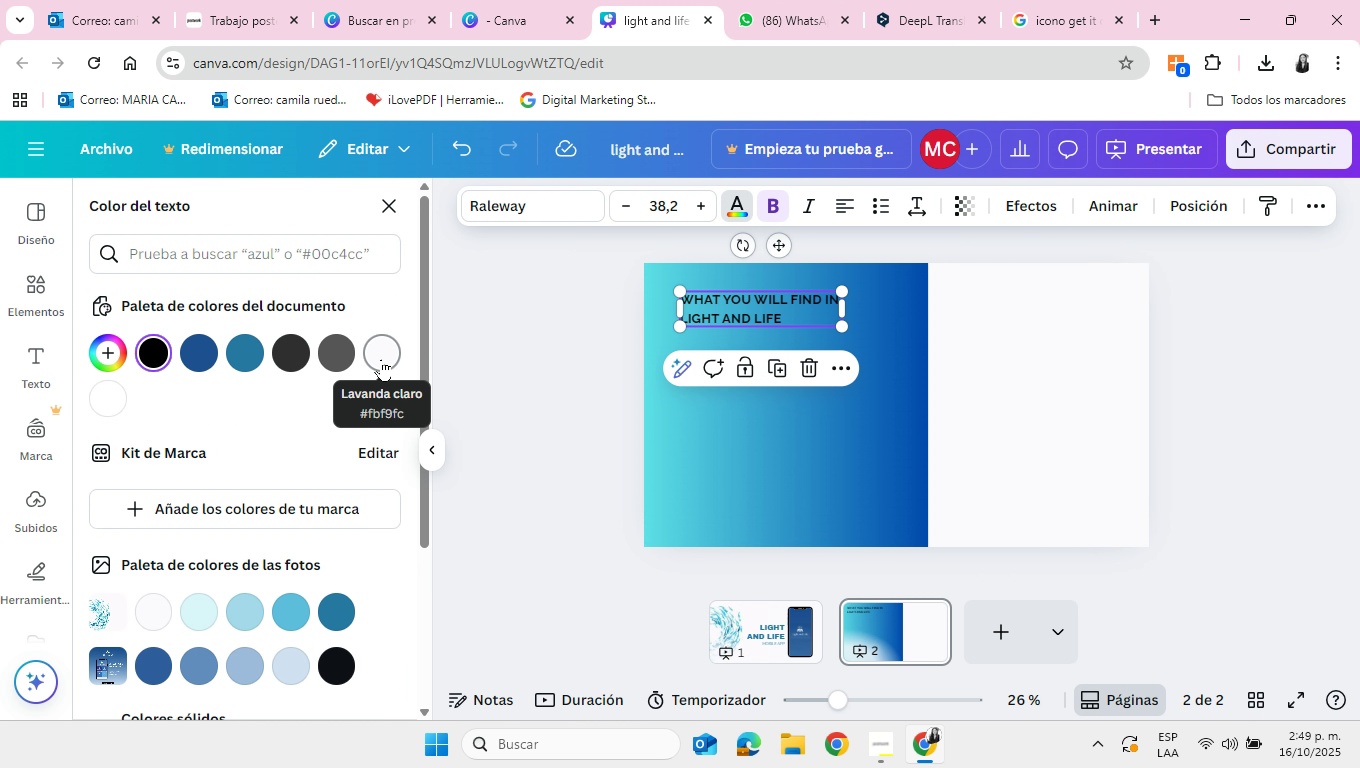 
left_click([379, 354])
 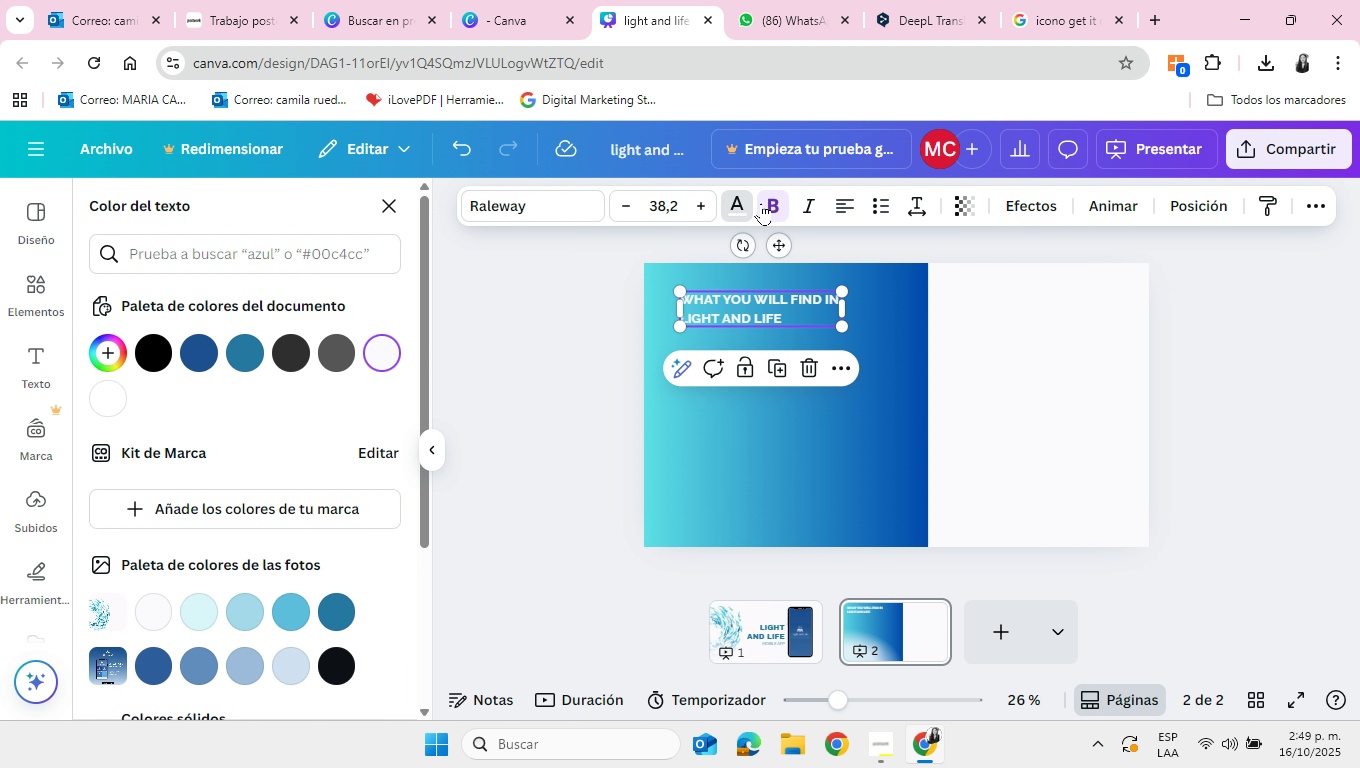 
left_click([768, 204])
 